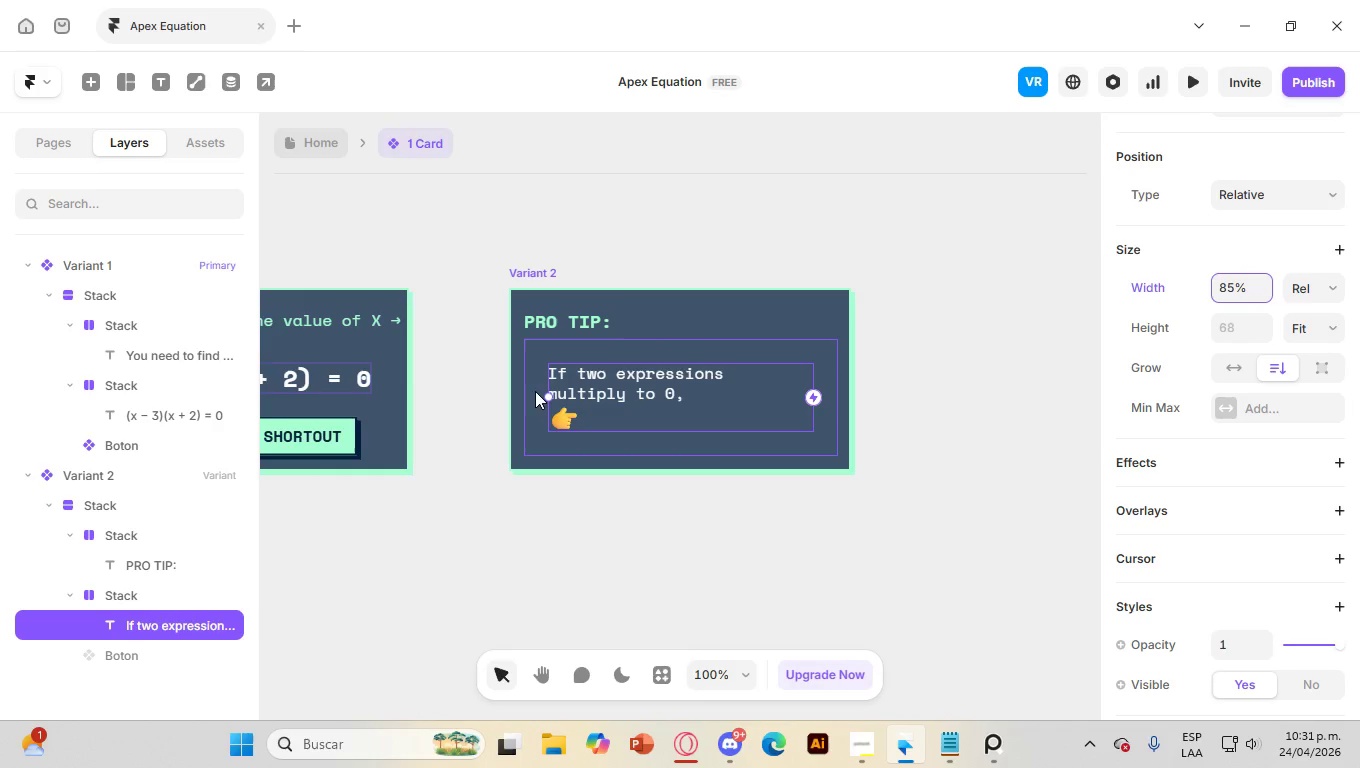 
left_click([638, 420])
 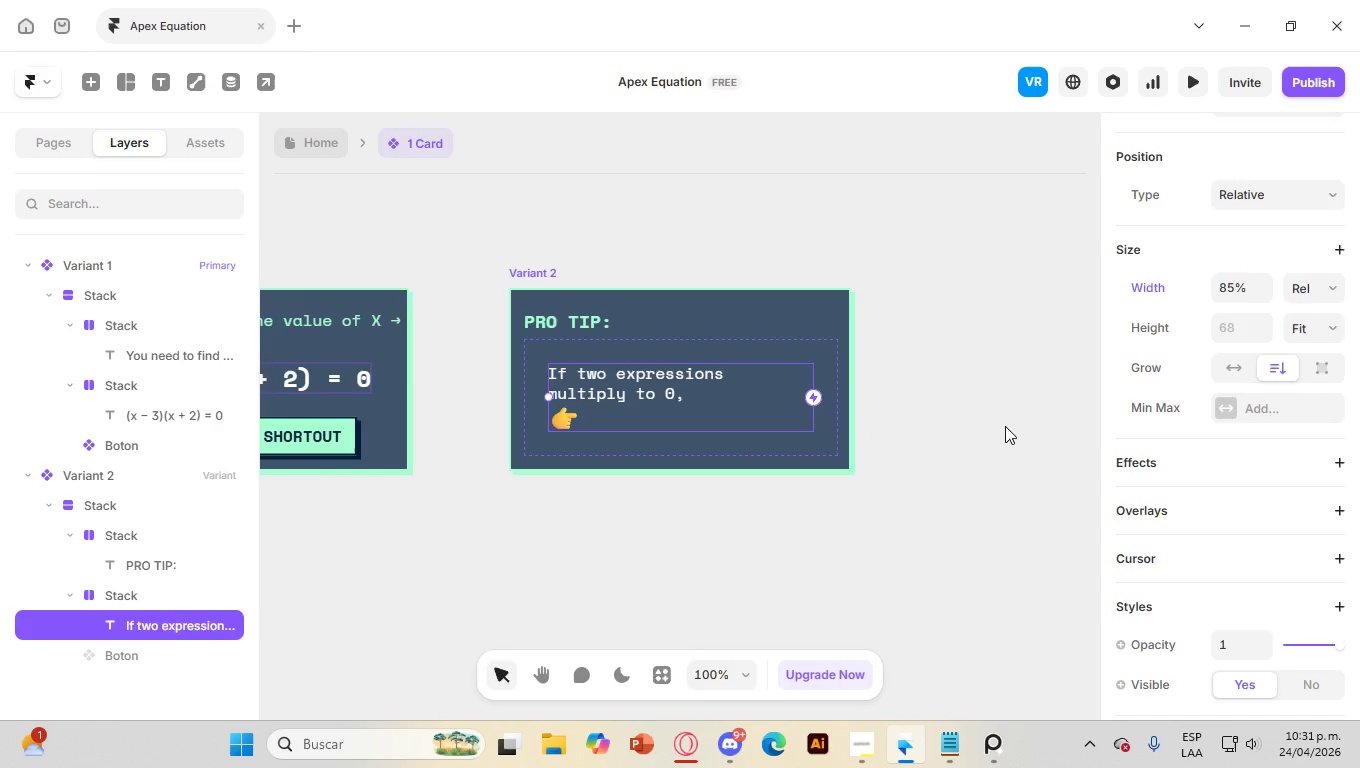 
left_click([1006, 426])
 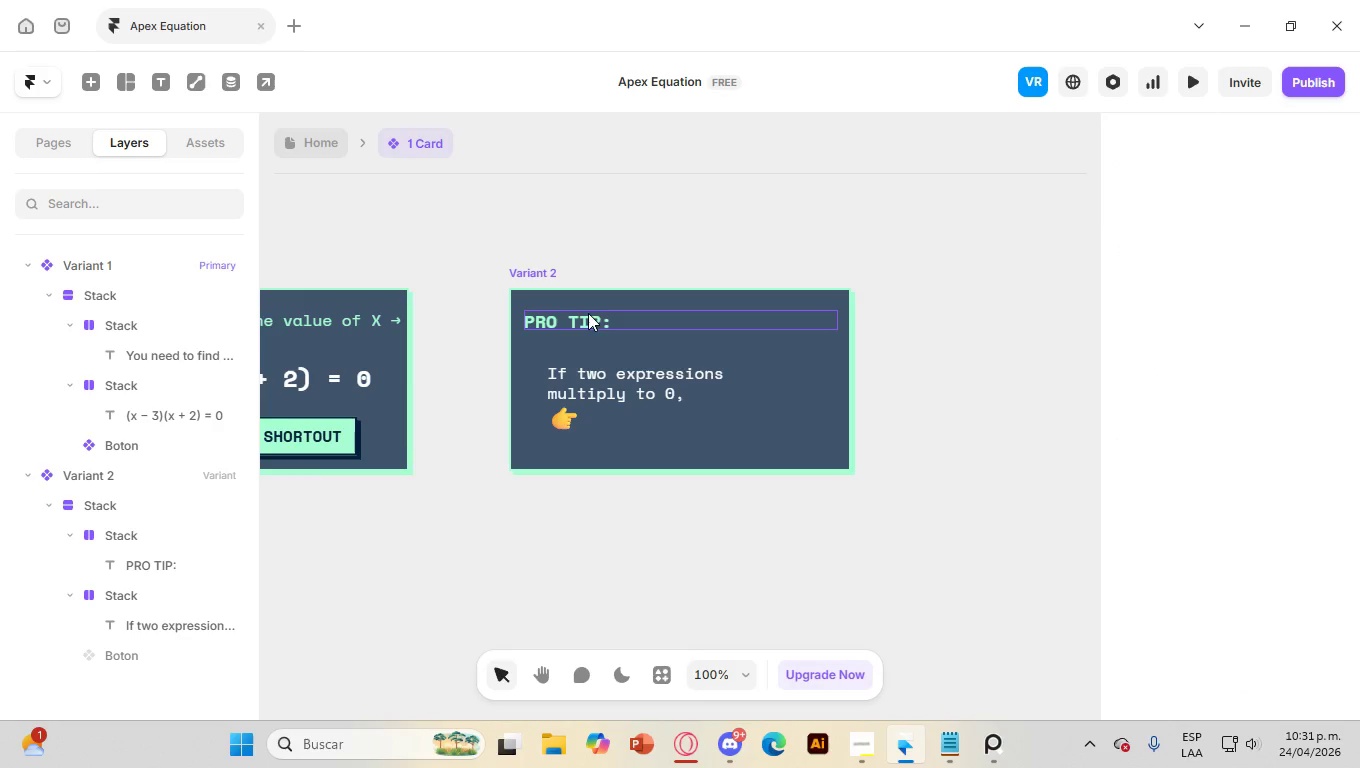 
left_click([592, 324])
 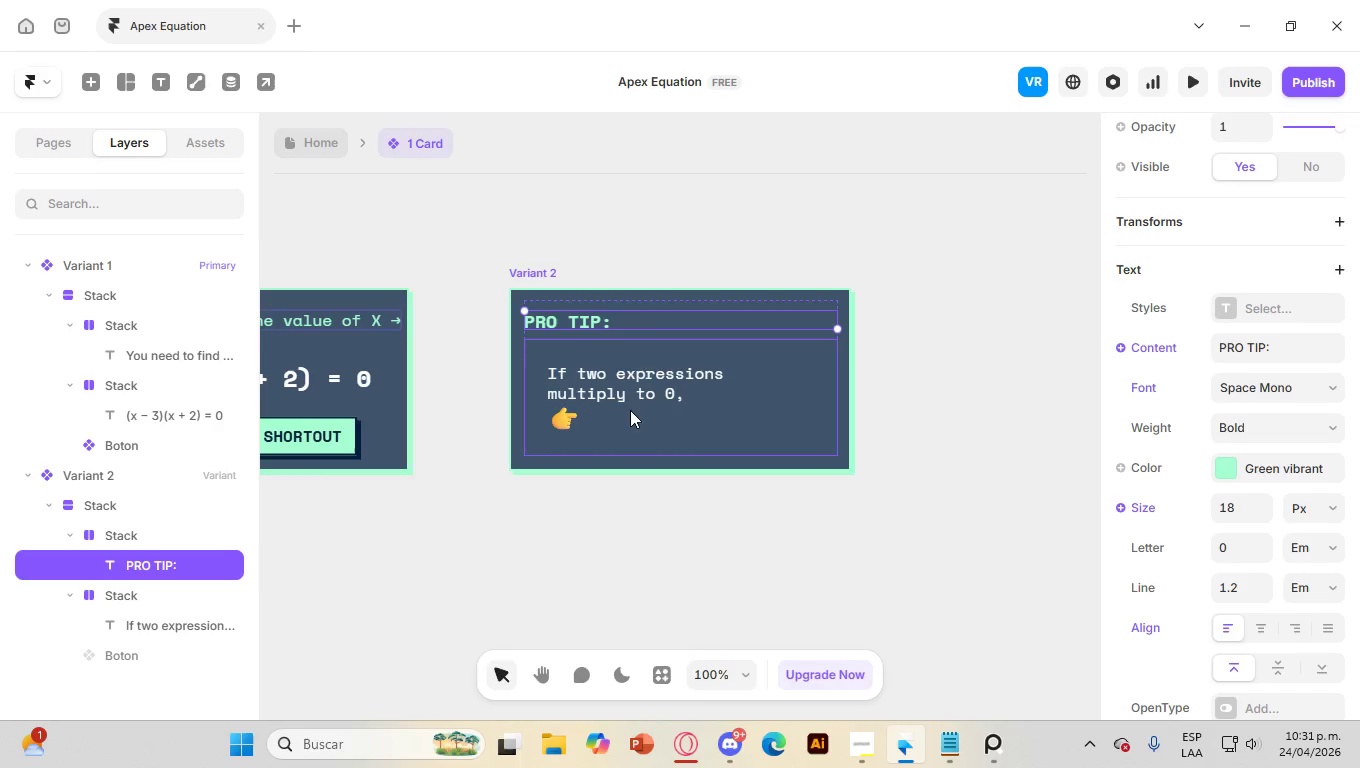 
left_click([643, 322])
 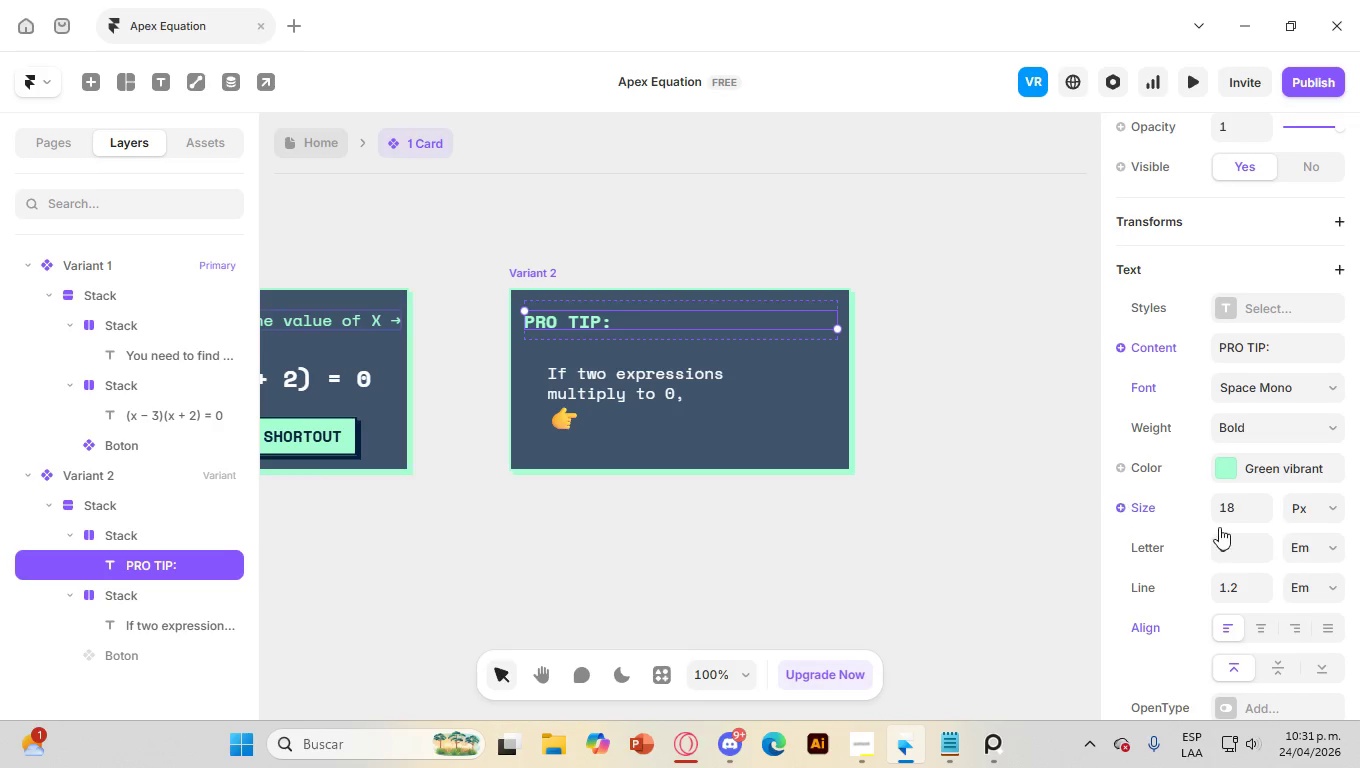 
scroll: coordinate [1308, 540], scroll_direction: down, amount: 1.0
 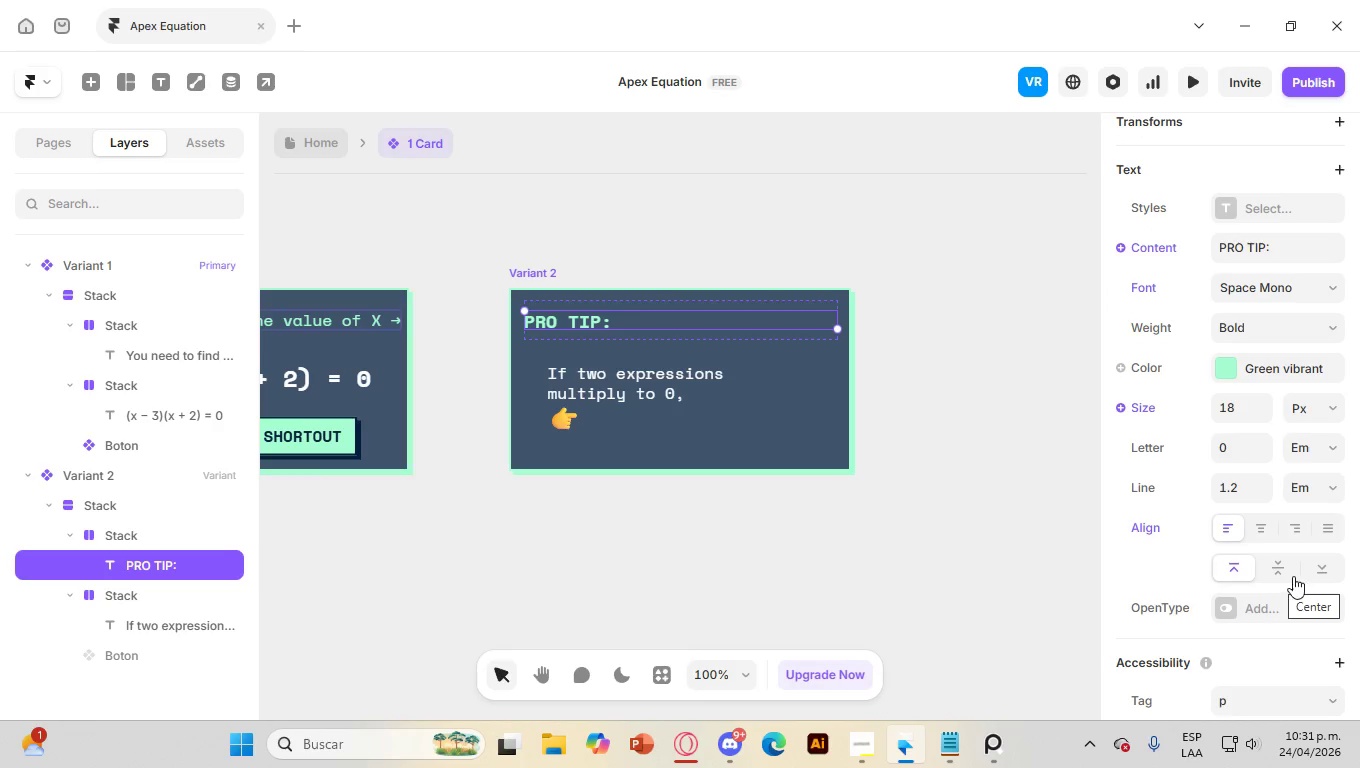 
left_click([1320, 569])
 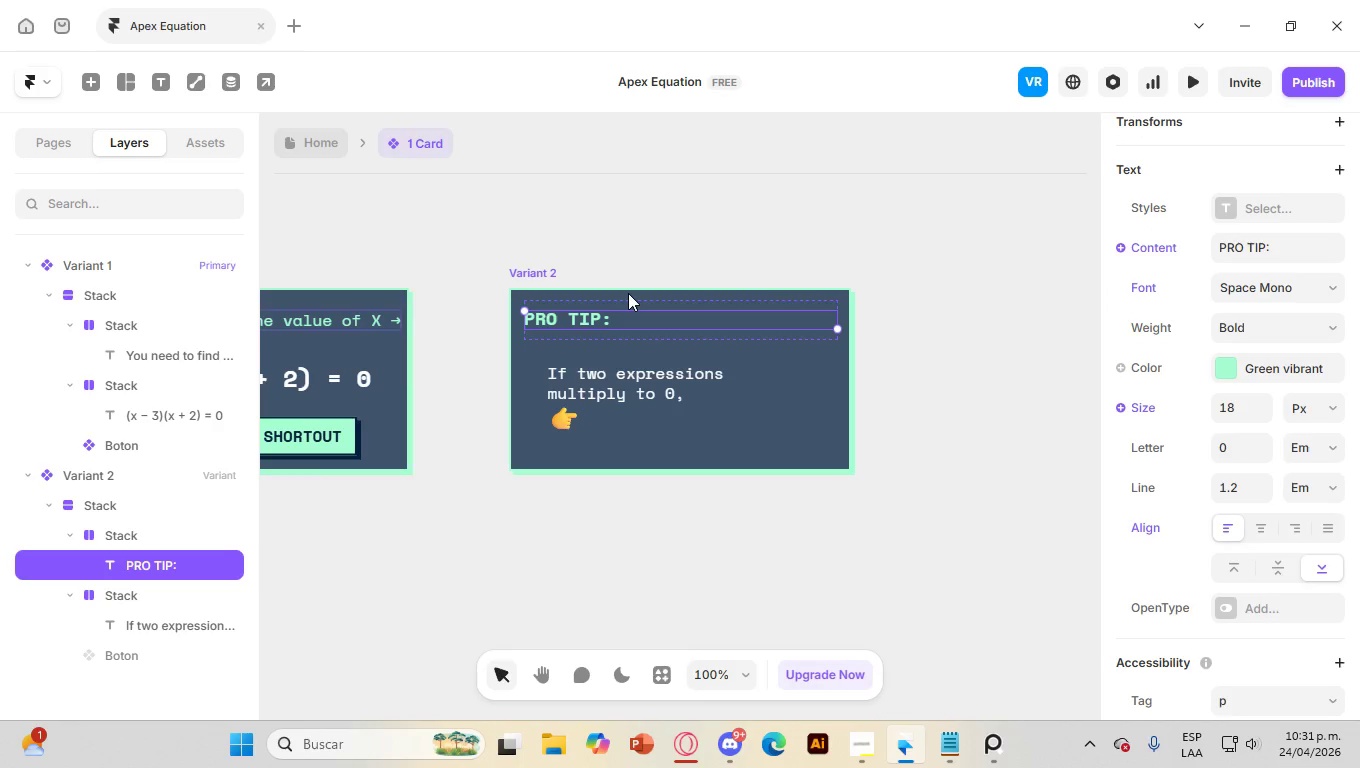 
left_click([653, 330])
 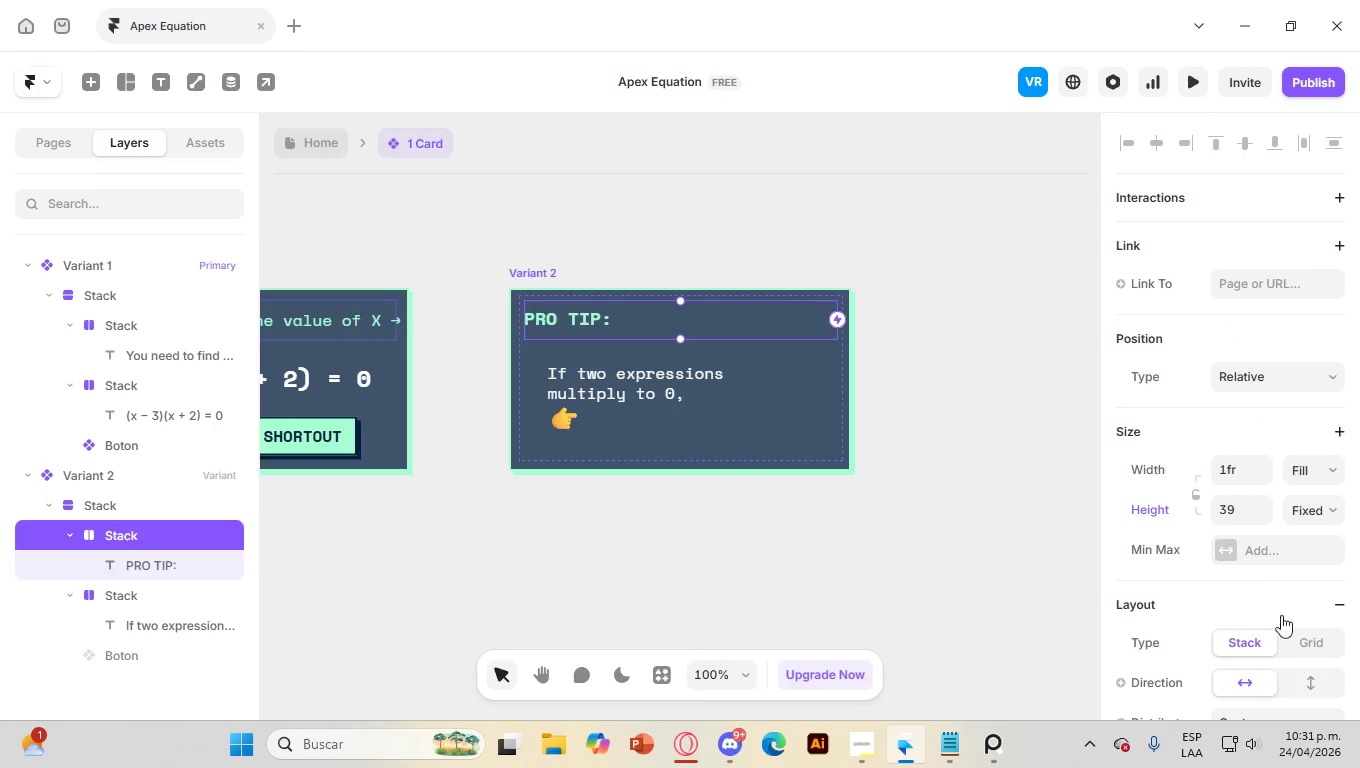 
scroll: coordinate [1325, 599], scroll_direction: down, amount: 2.0
 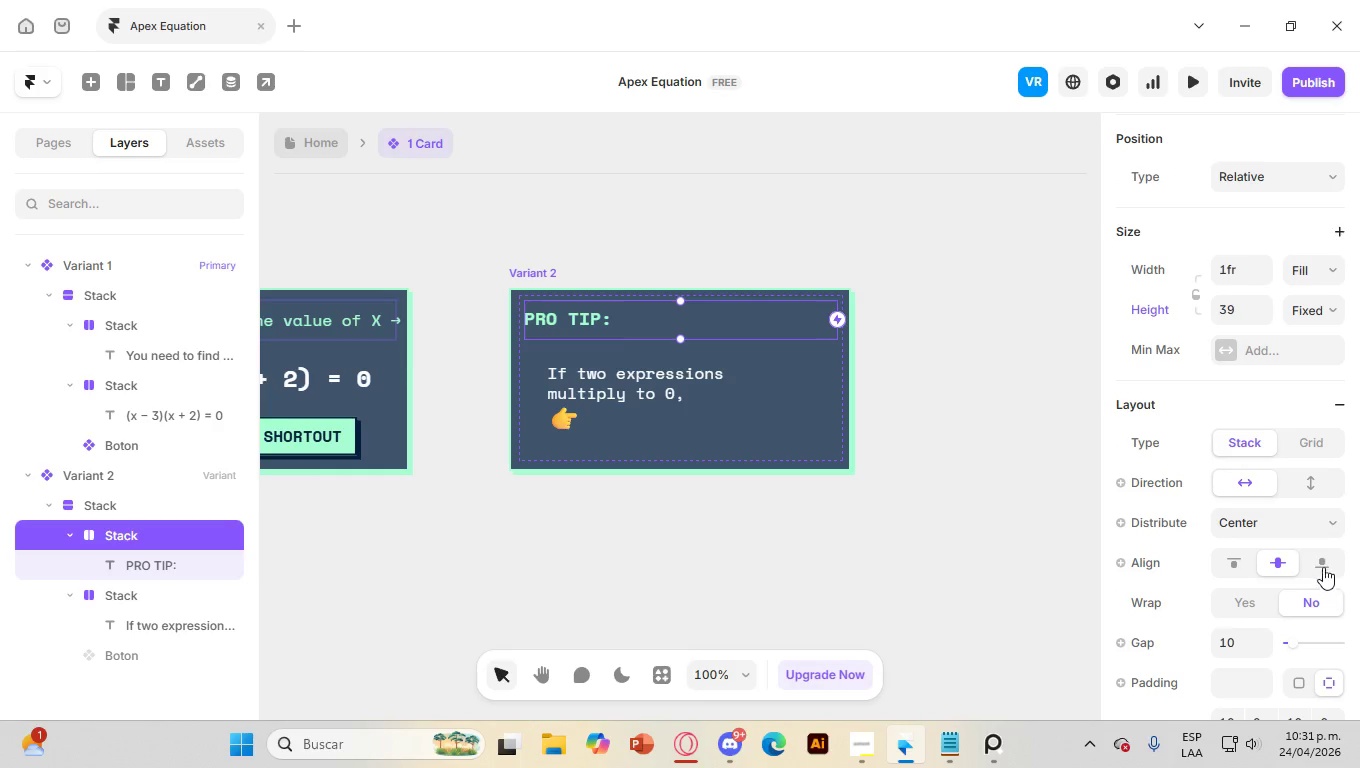 
left_click([1320, 549])
 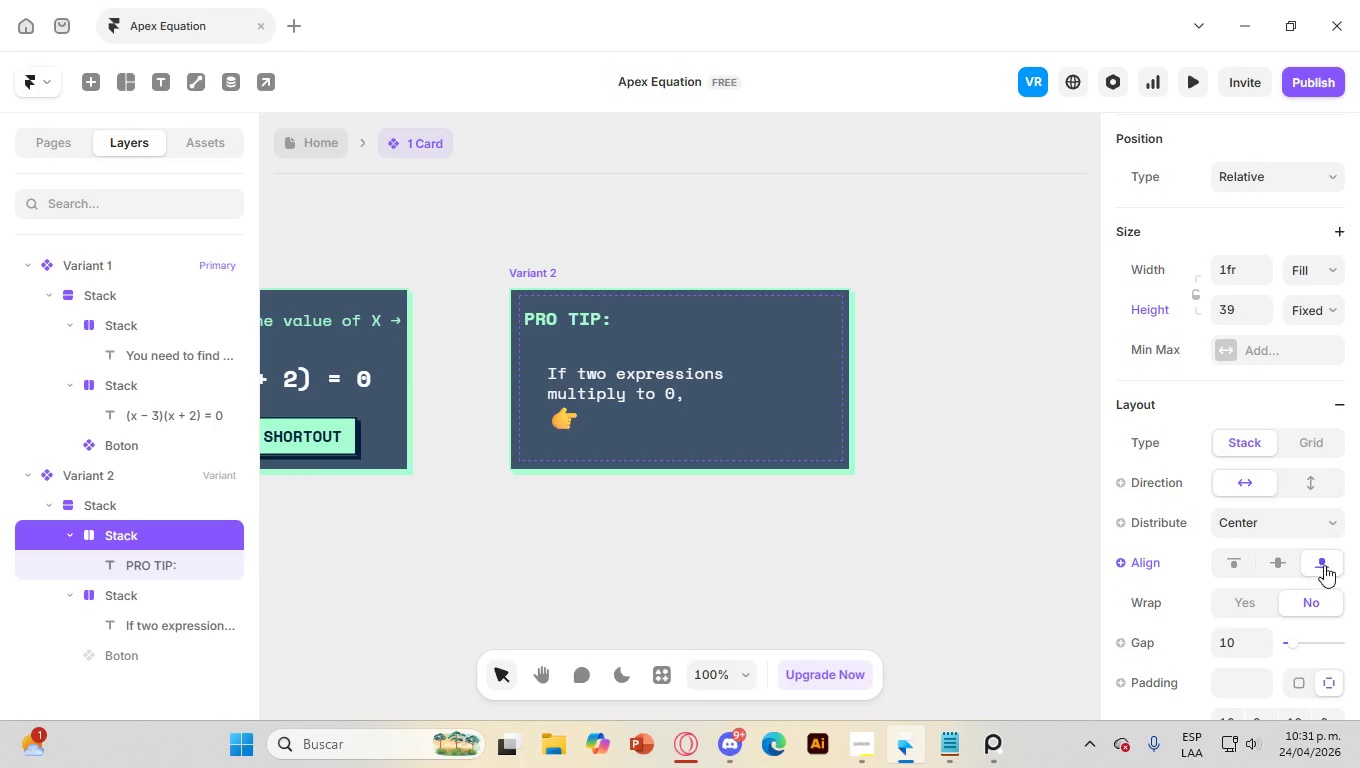 
left_click([1325, 568])
 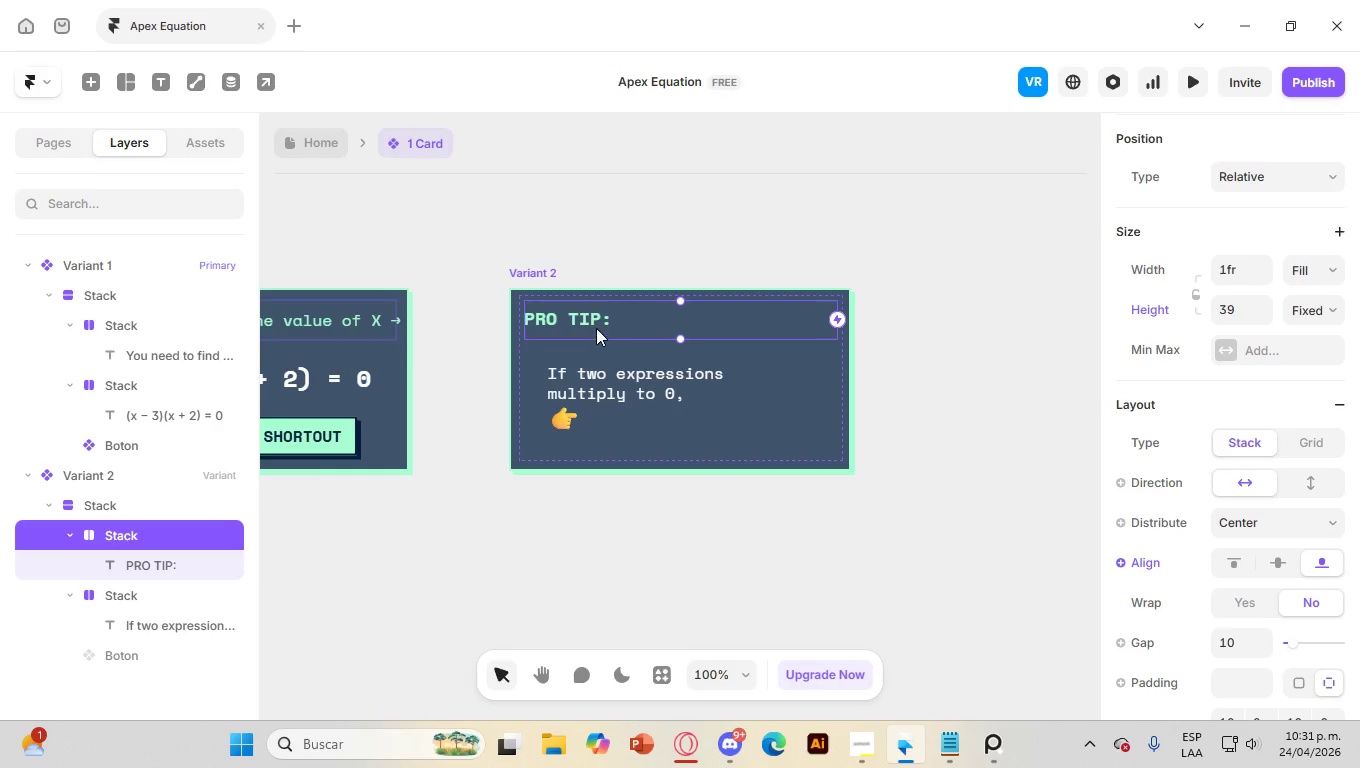 
left_click([592, 322])
 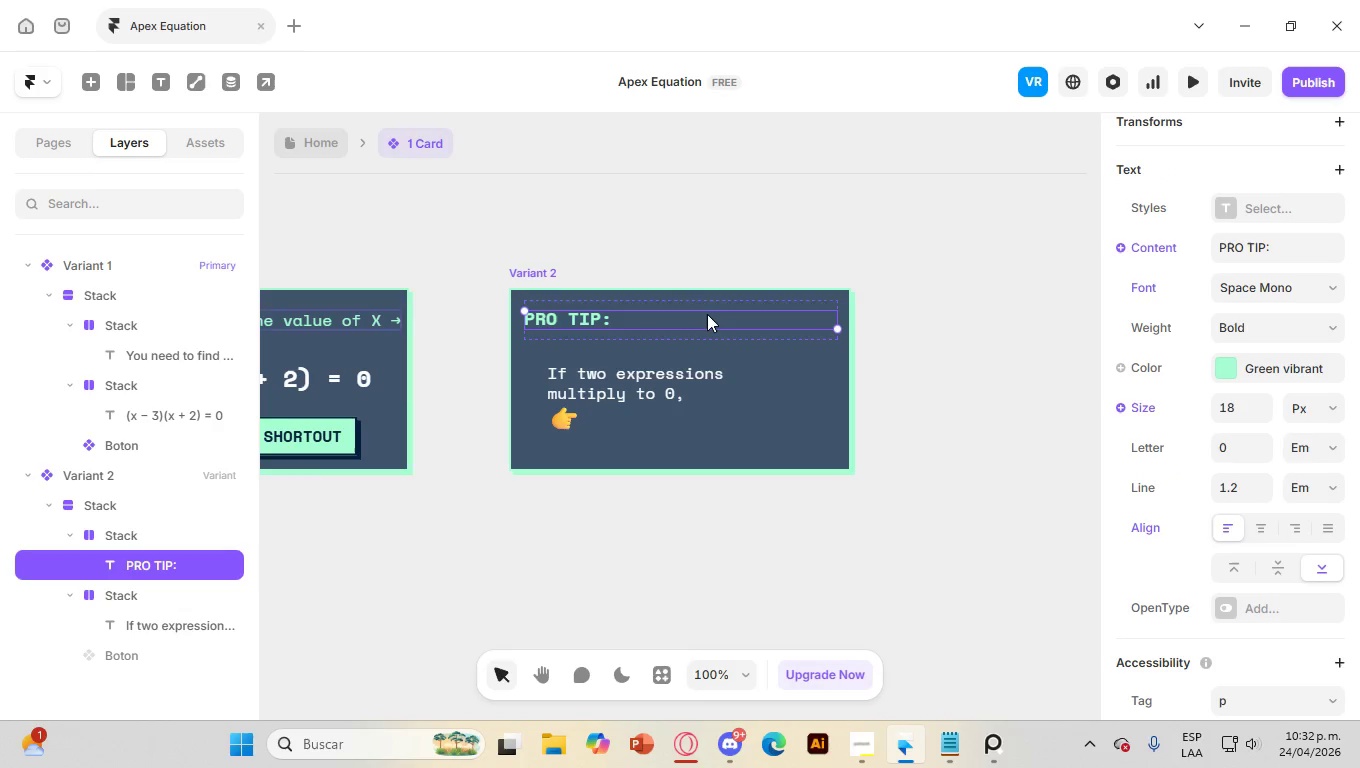 
left_click([705, 306])
 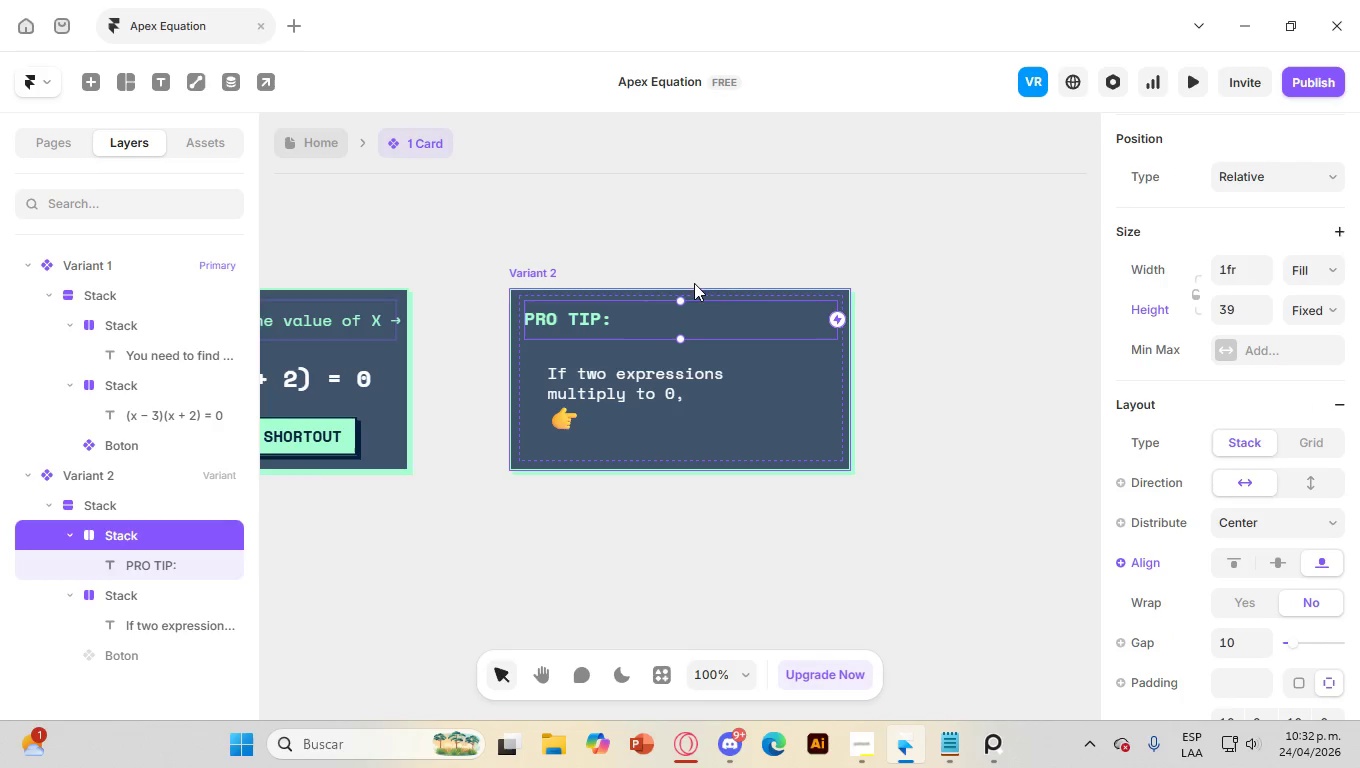 
left_click([619, 313])
 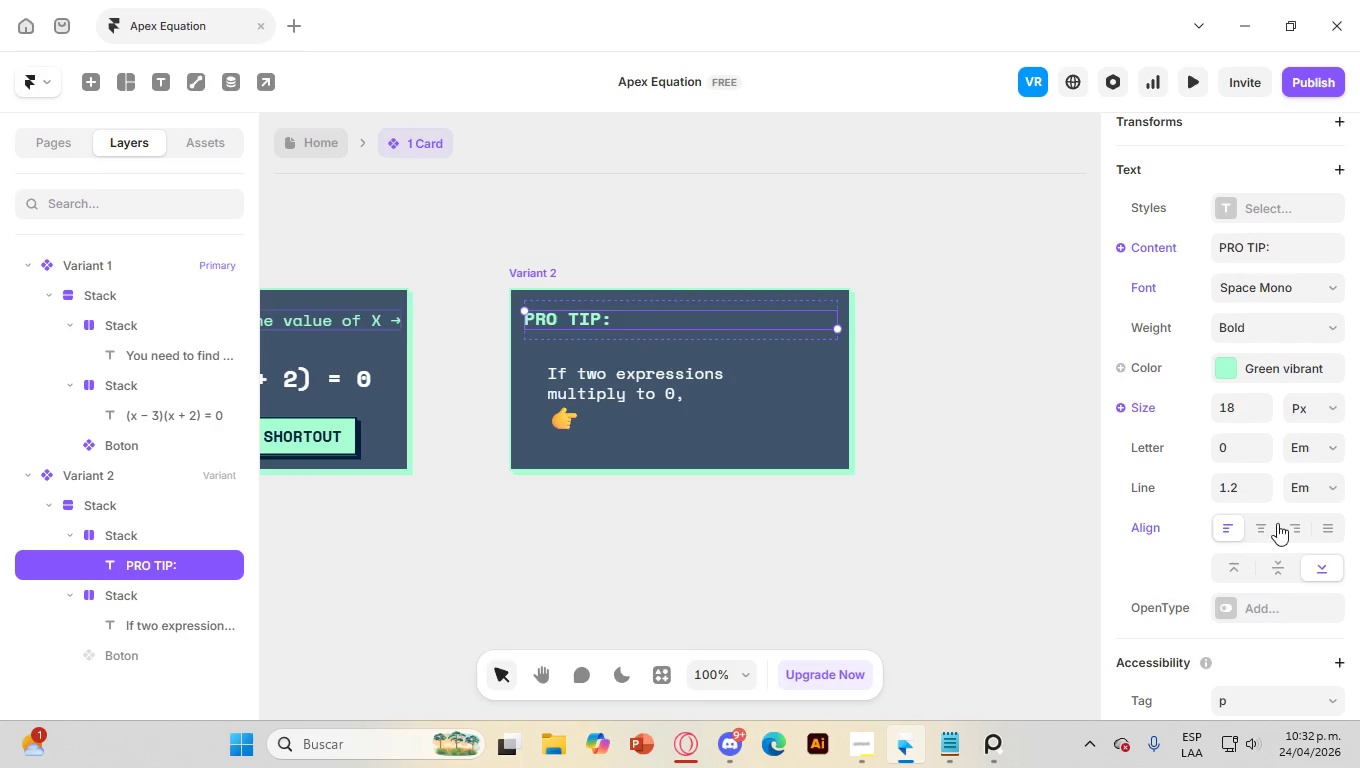 
scroll: coordinate [1295, 462], scroll_direction: down, amount: 3.0
 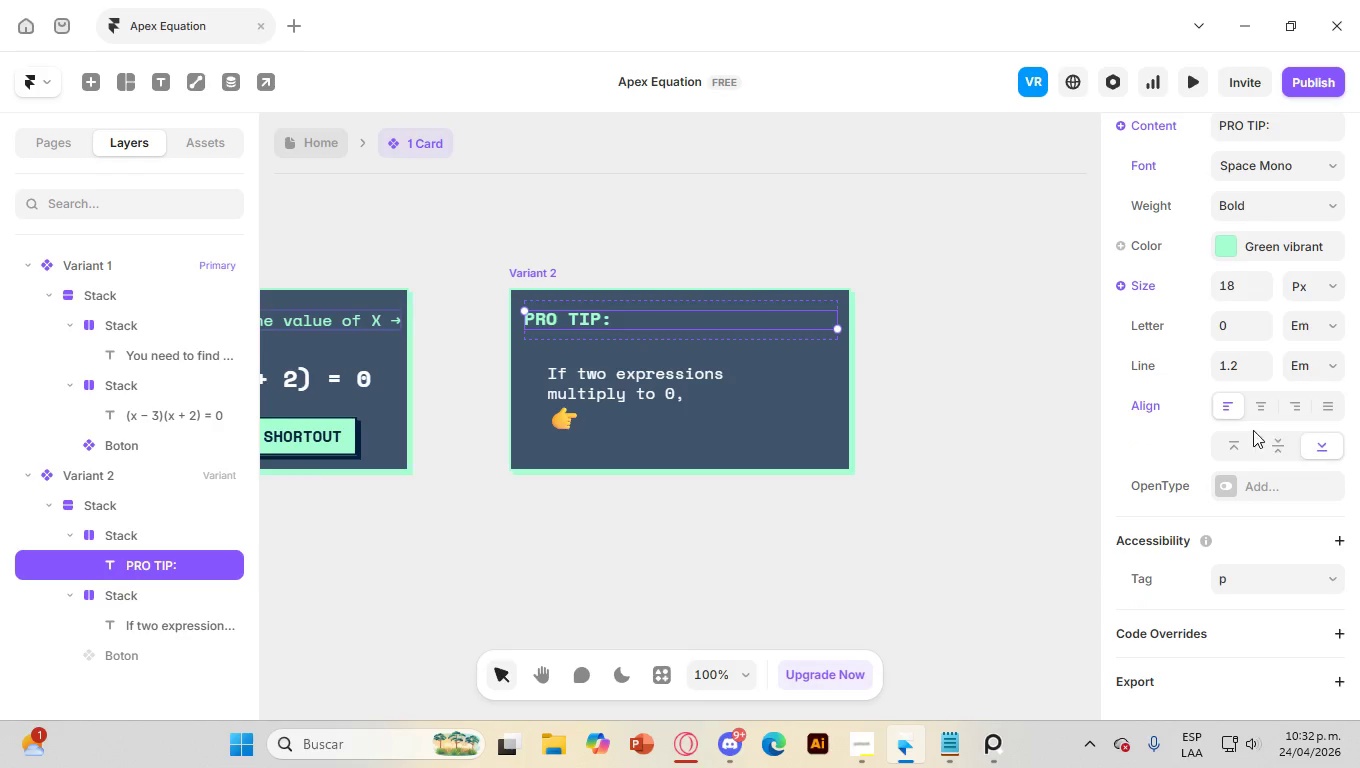 
scroll: coordinate [1215, 386], scroll_direction: up, amount: 4.0
 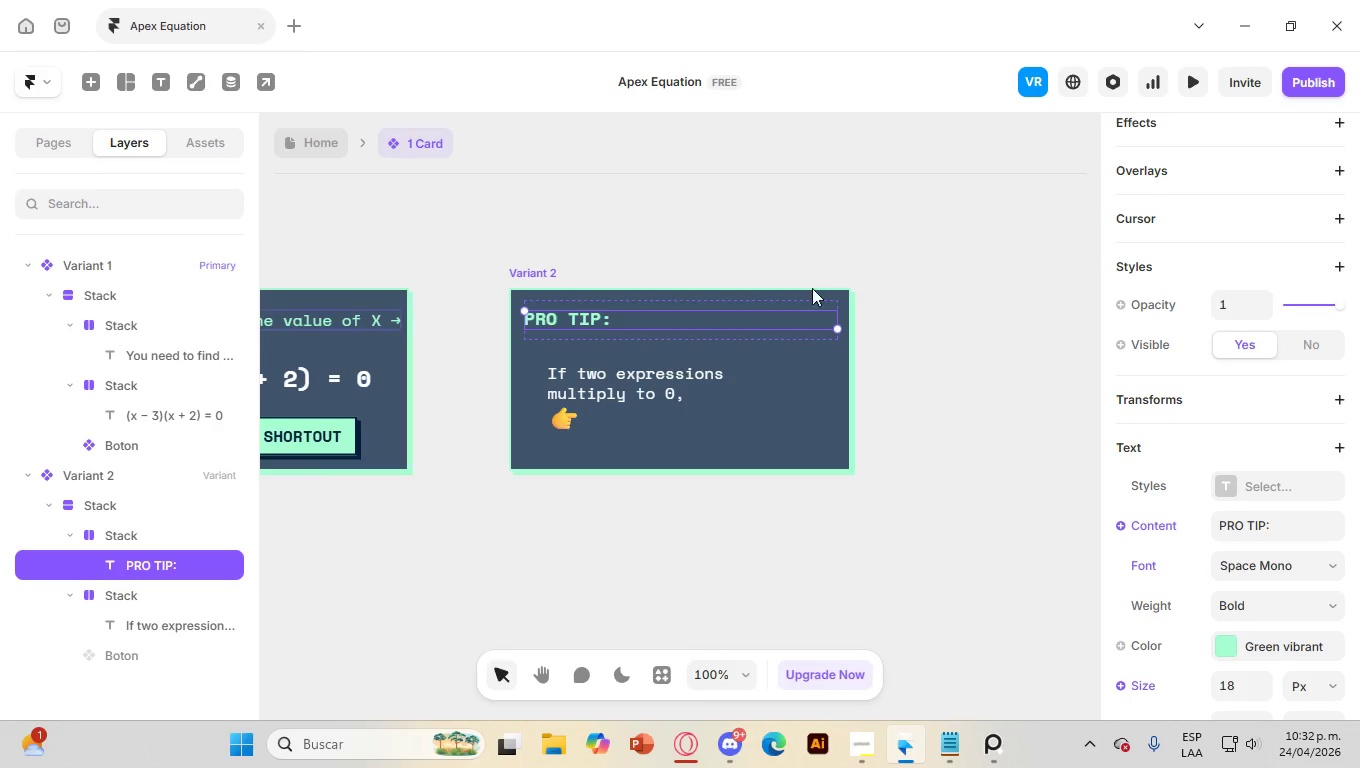 
wait(9.51)
 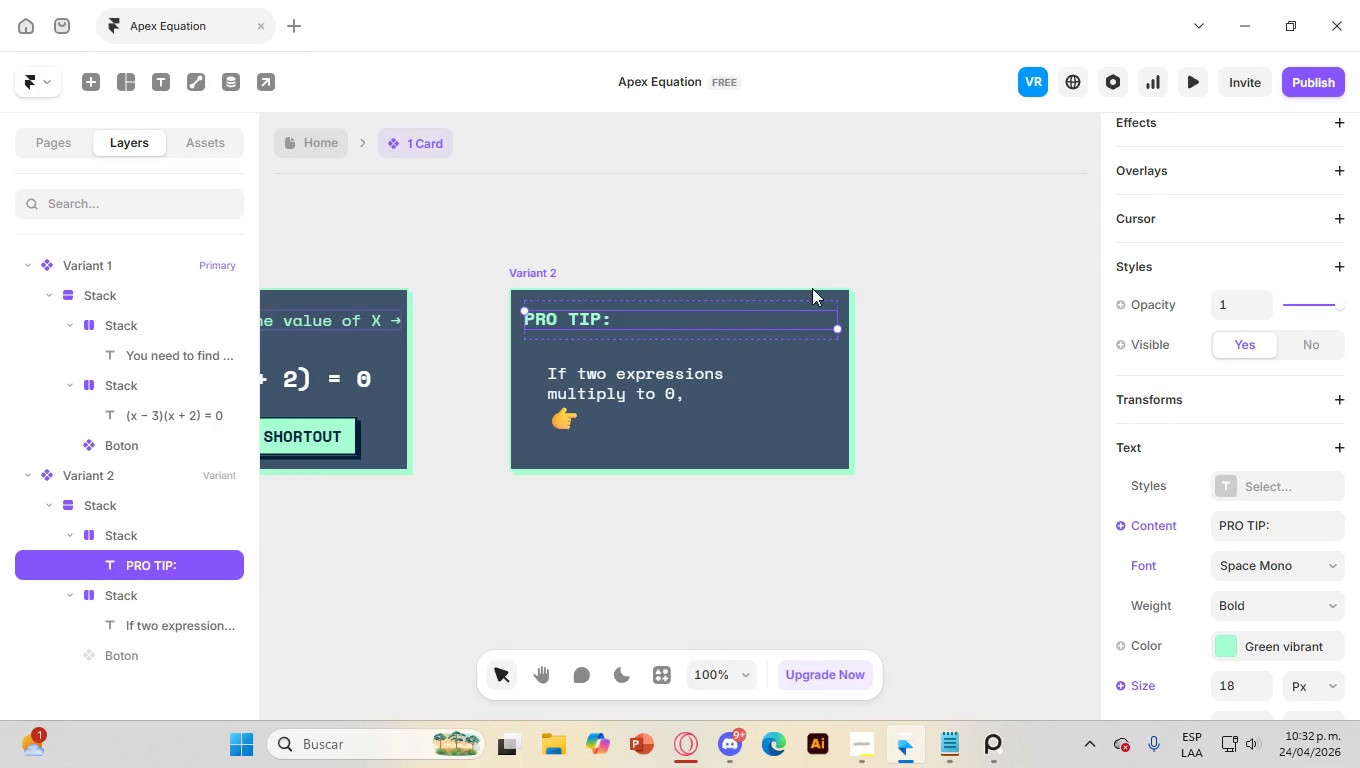 
left_click([633, 352])
 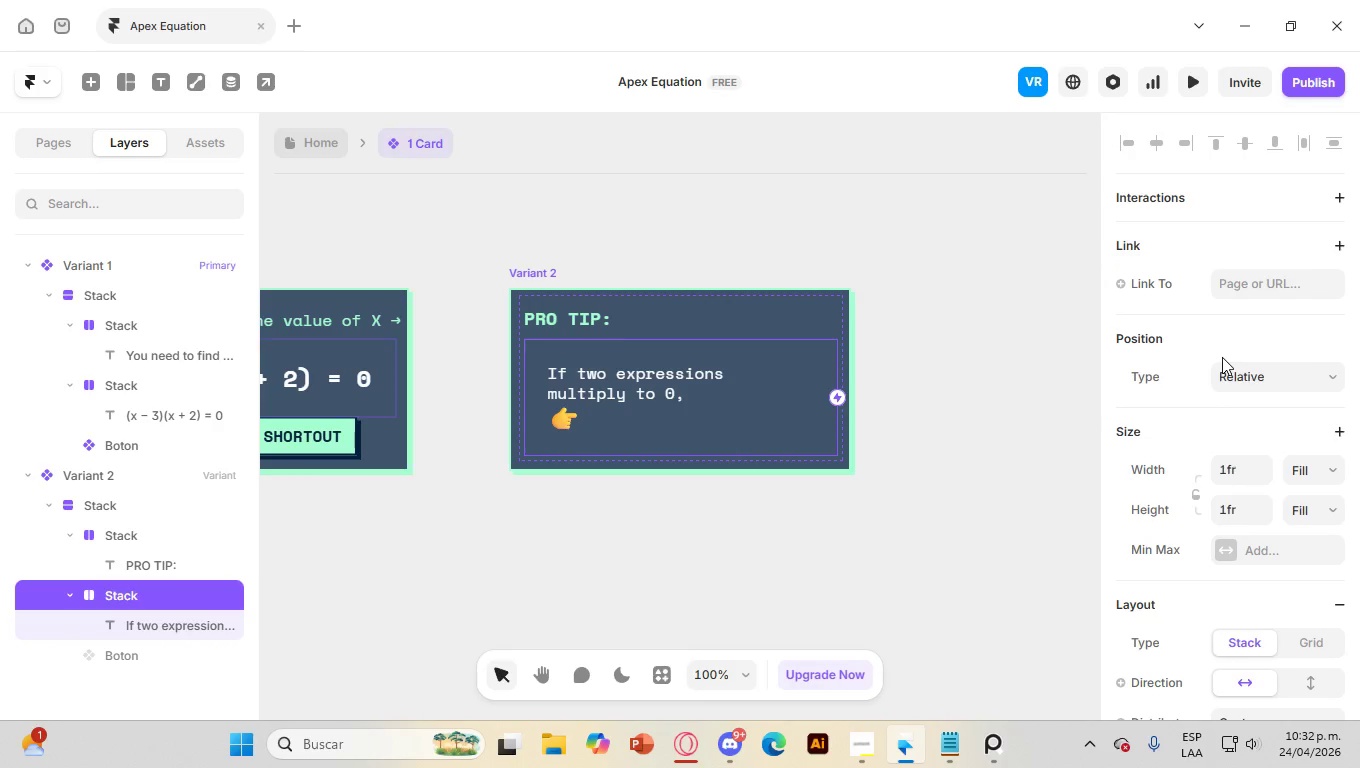 
scroll: coordinate [1328, 498], scroll_direction: down, amount: 3.0
 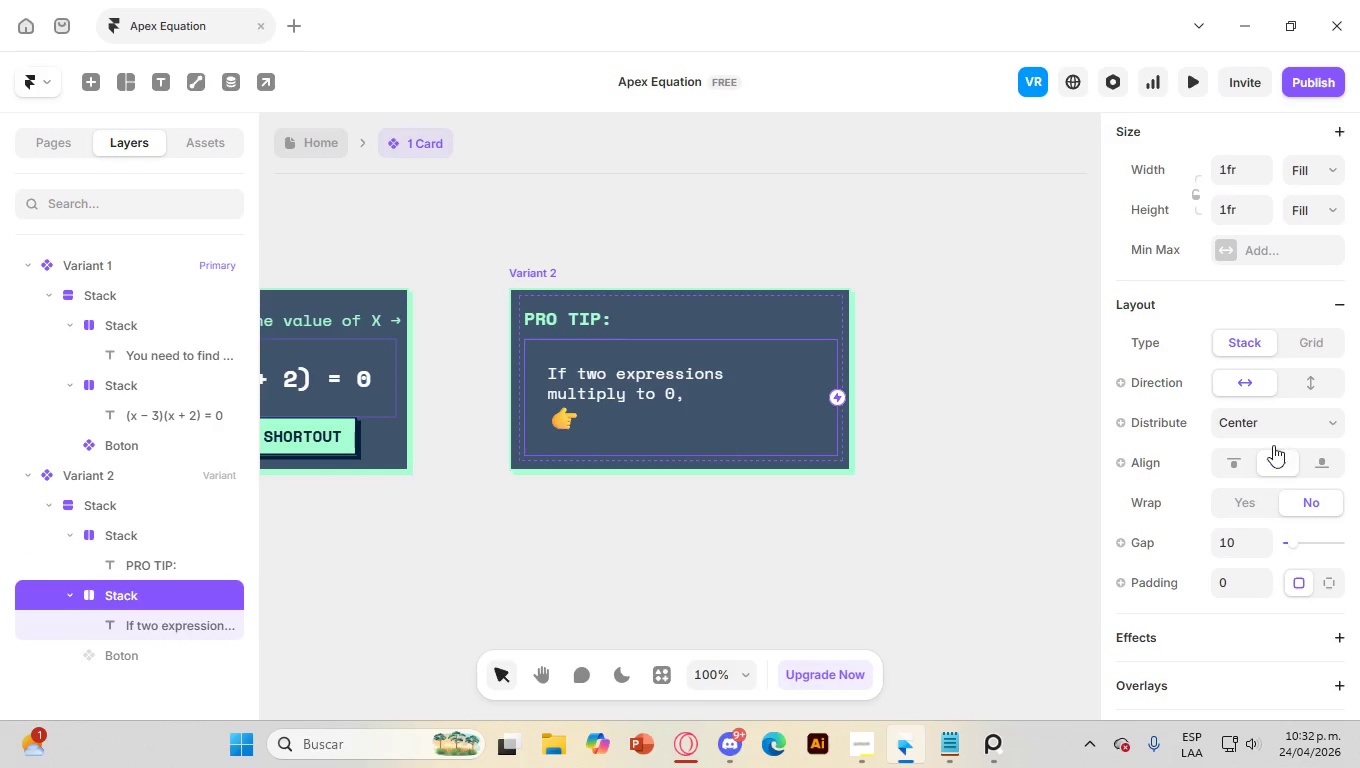 
scroll: coordinate [1215, 415], scroll_direction: up, amount: 2.0
 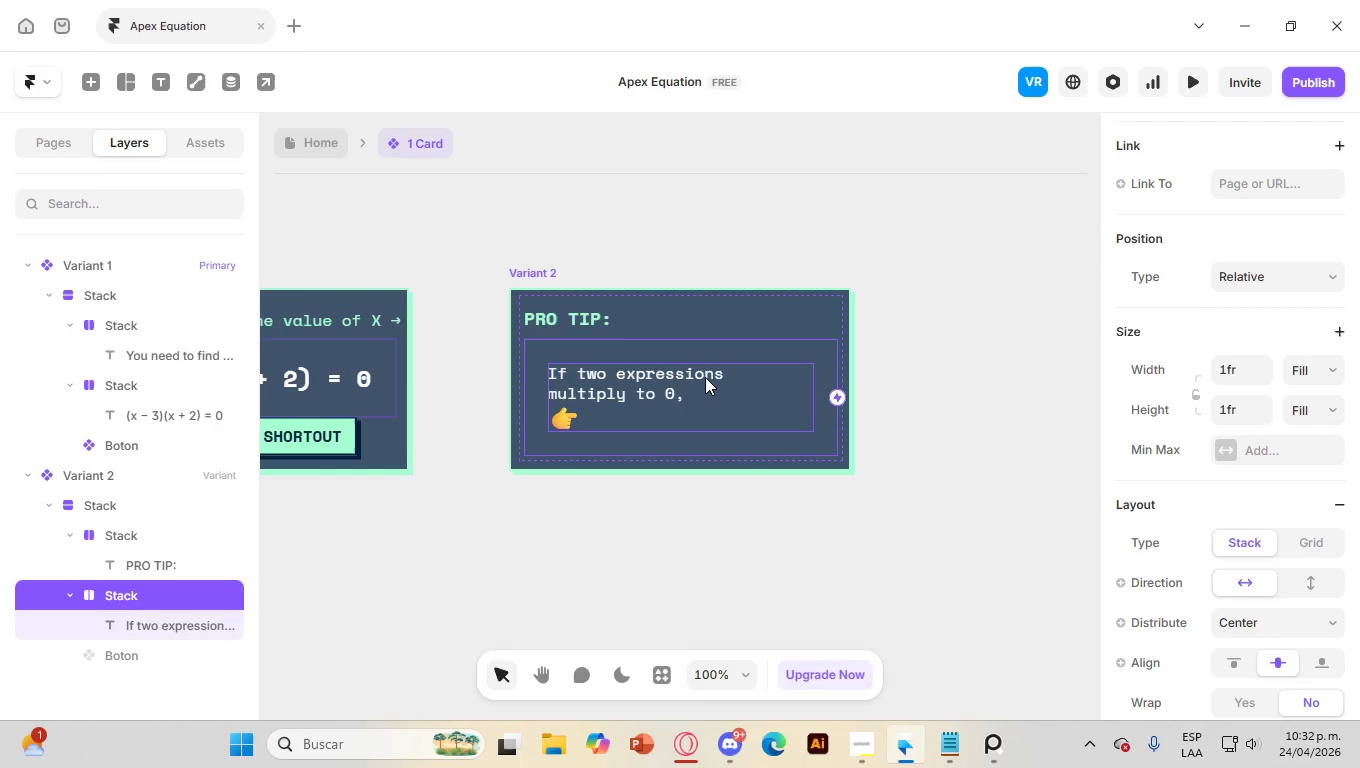 
left_click([702, 381])
 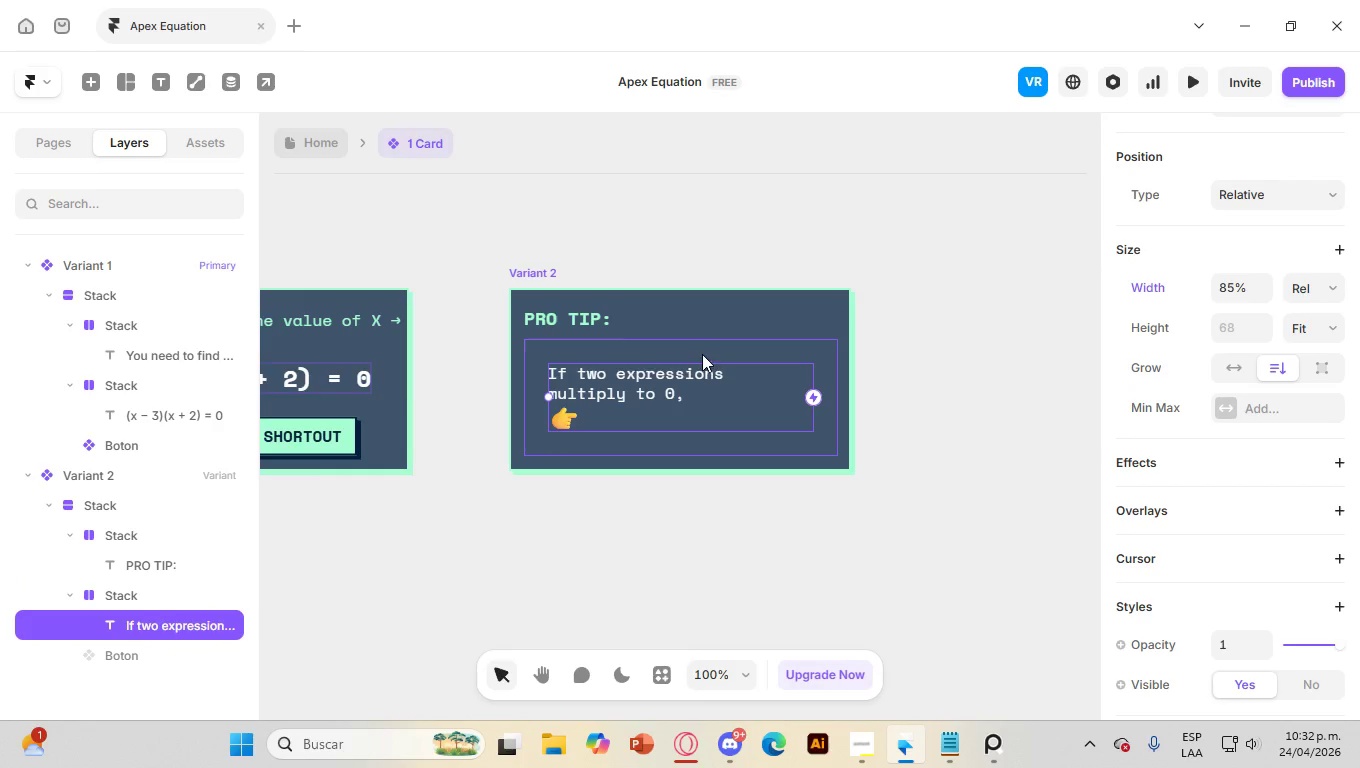 
left_click([702, 354])
 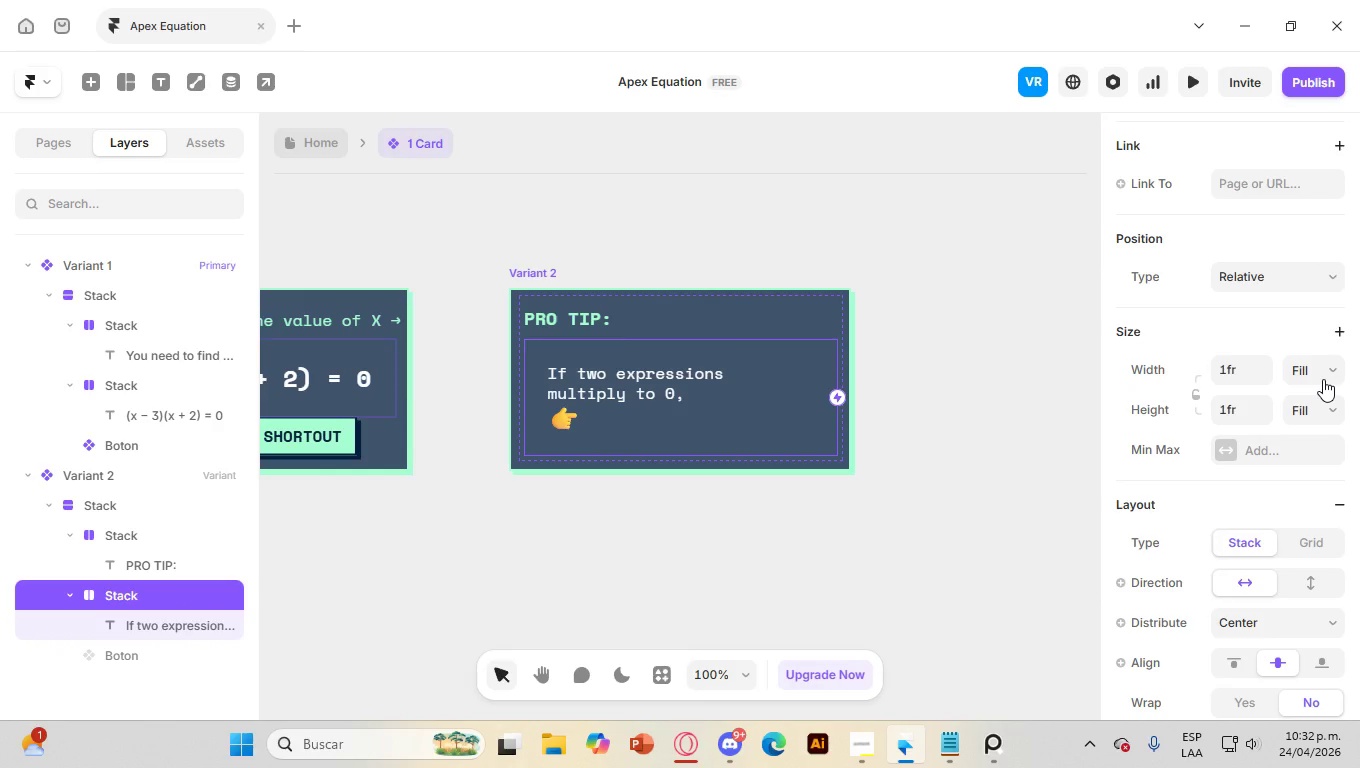 
left_click([1319, 282])
 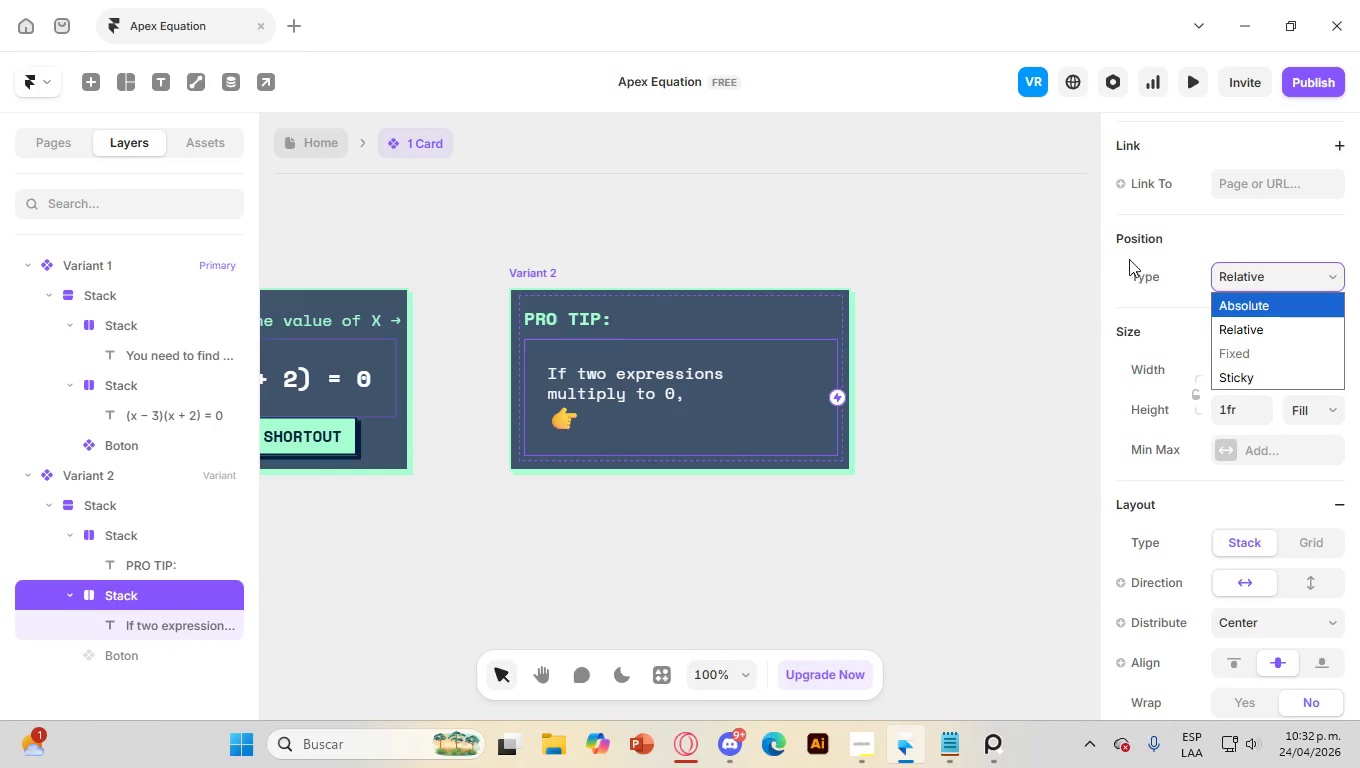 
scroll: coordinate [1294, 384], scroll_direction: down, amount: 10.0
 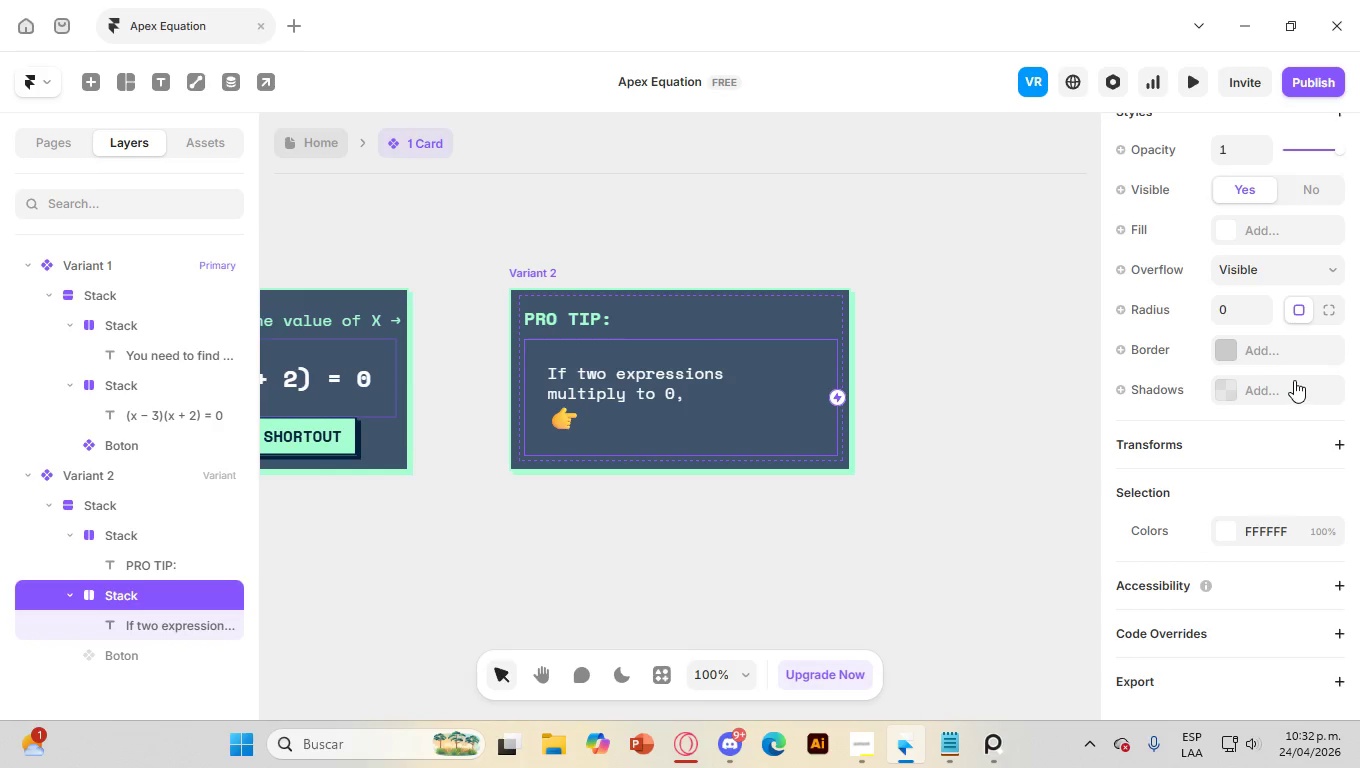 
scroll: coordinate [1290, 374], scroll_direction: up, amount: 7.0
 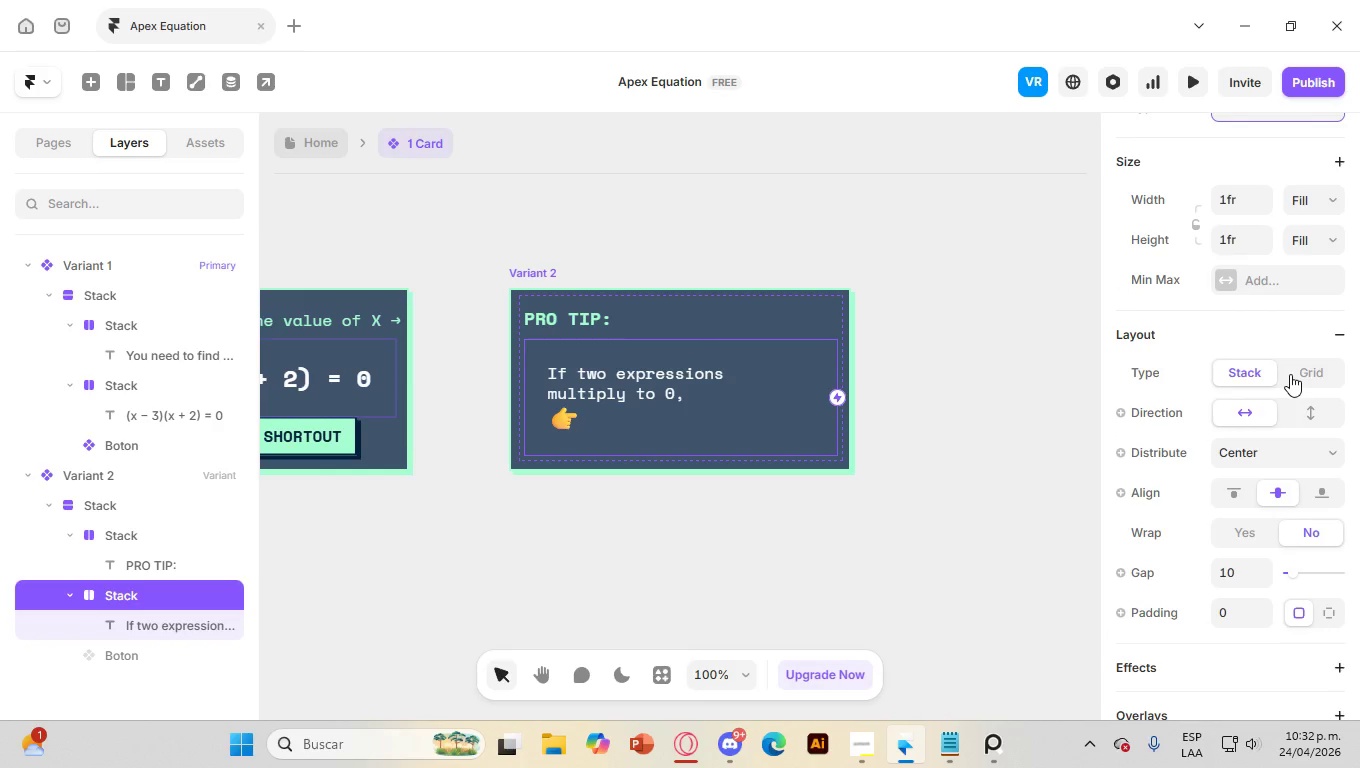 
scroll: coordinate [1290, 374], scroll_direction: down, amount: 1.0
 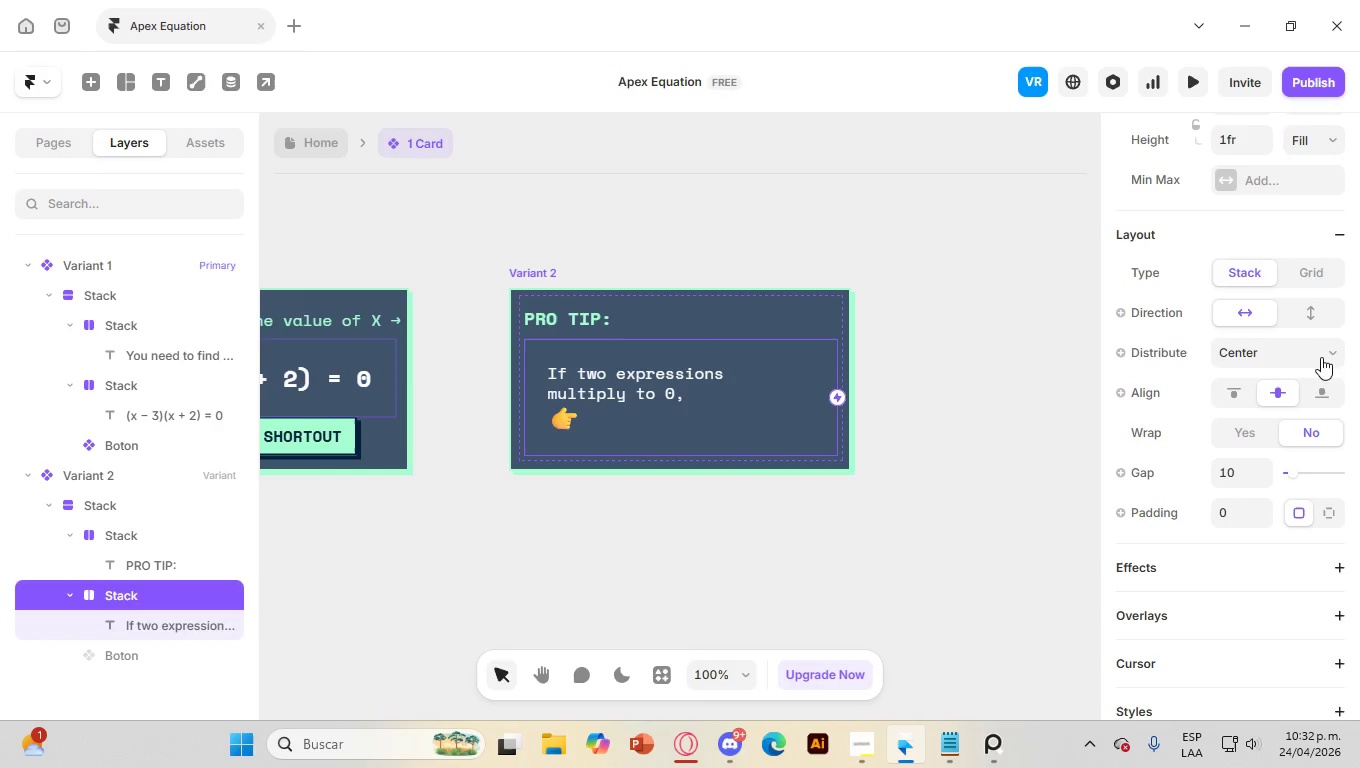 
scroll: coordinate [1312, 334], scroll_direction: up, amount: 3.0
 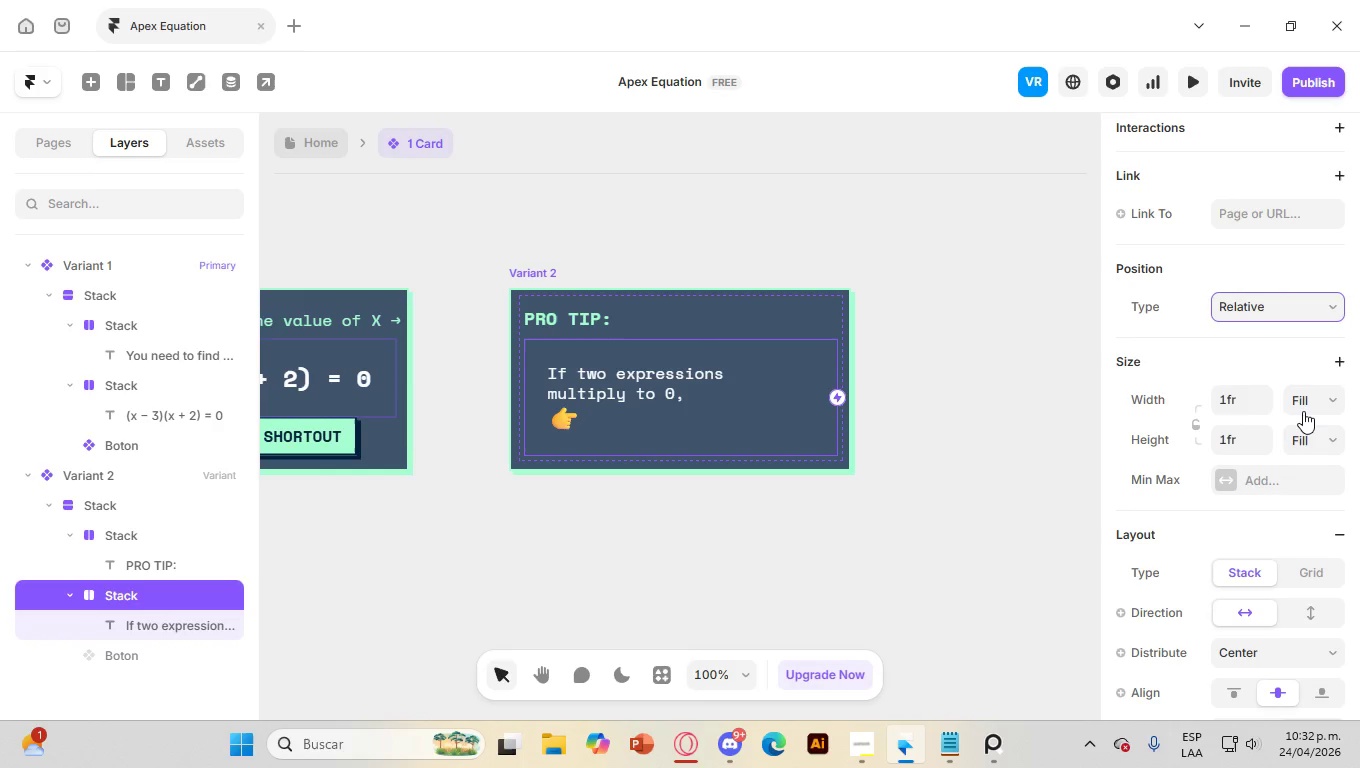 
left_click([1324, 399])
 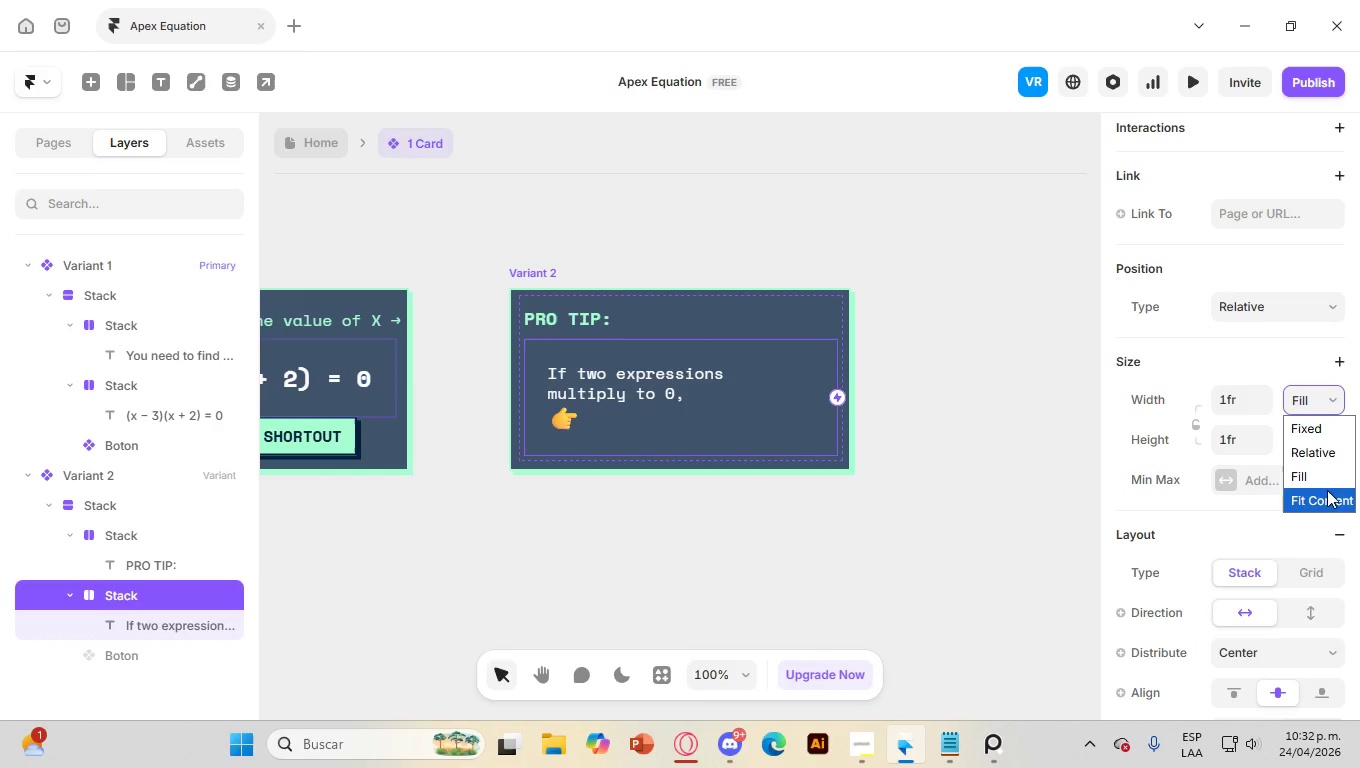 
left_click([1327, 498])
 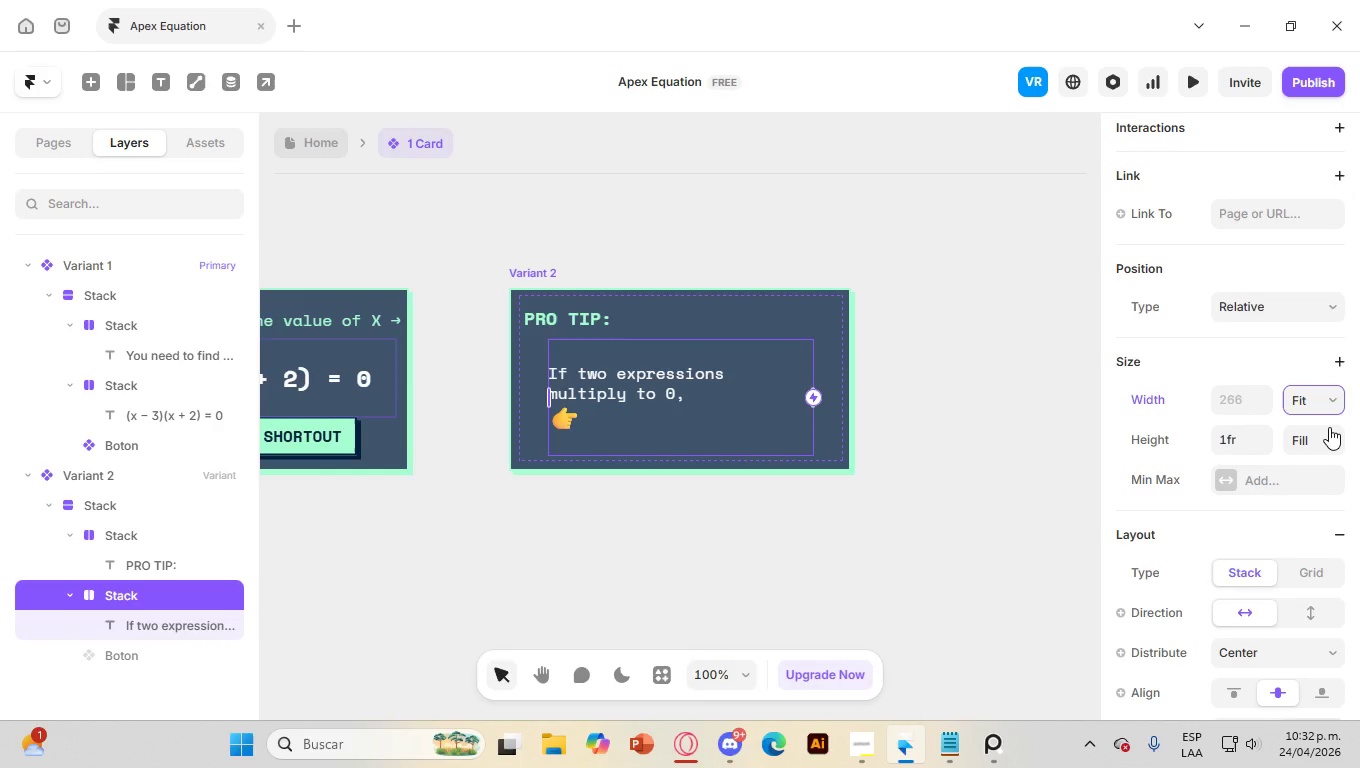 
wait(5.3)
 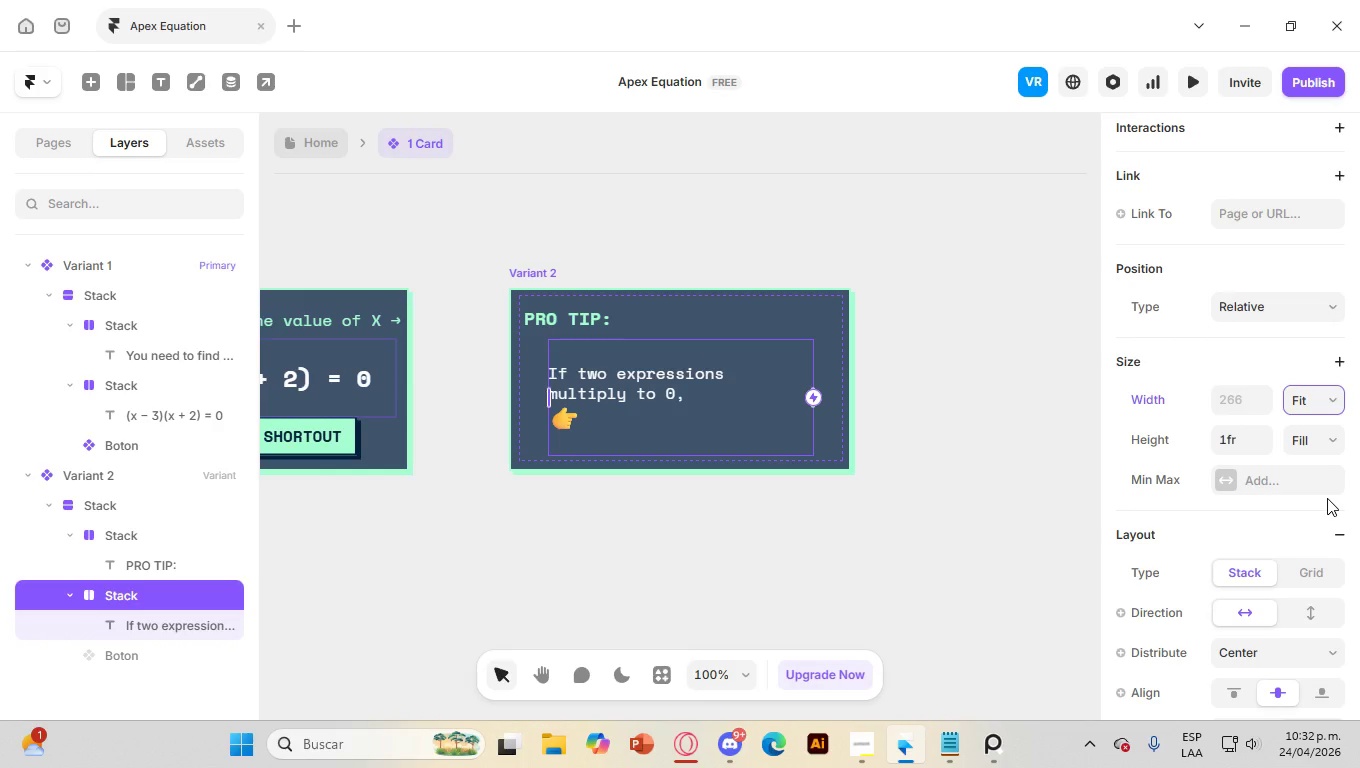 
key(Control+Z)
 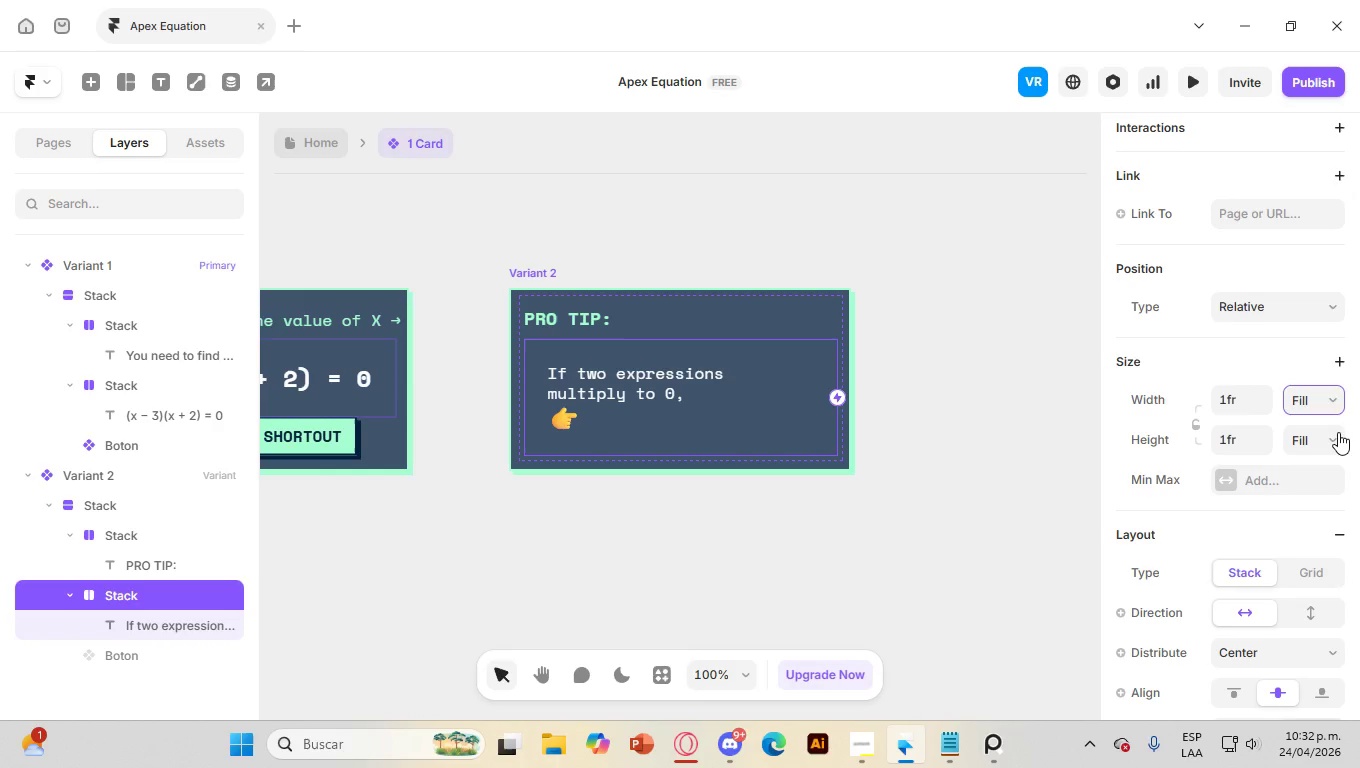 
left_click([1338, 432])
 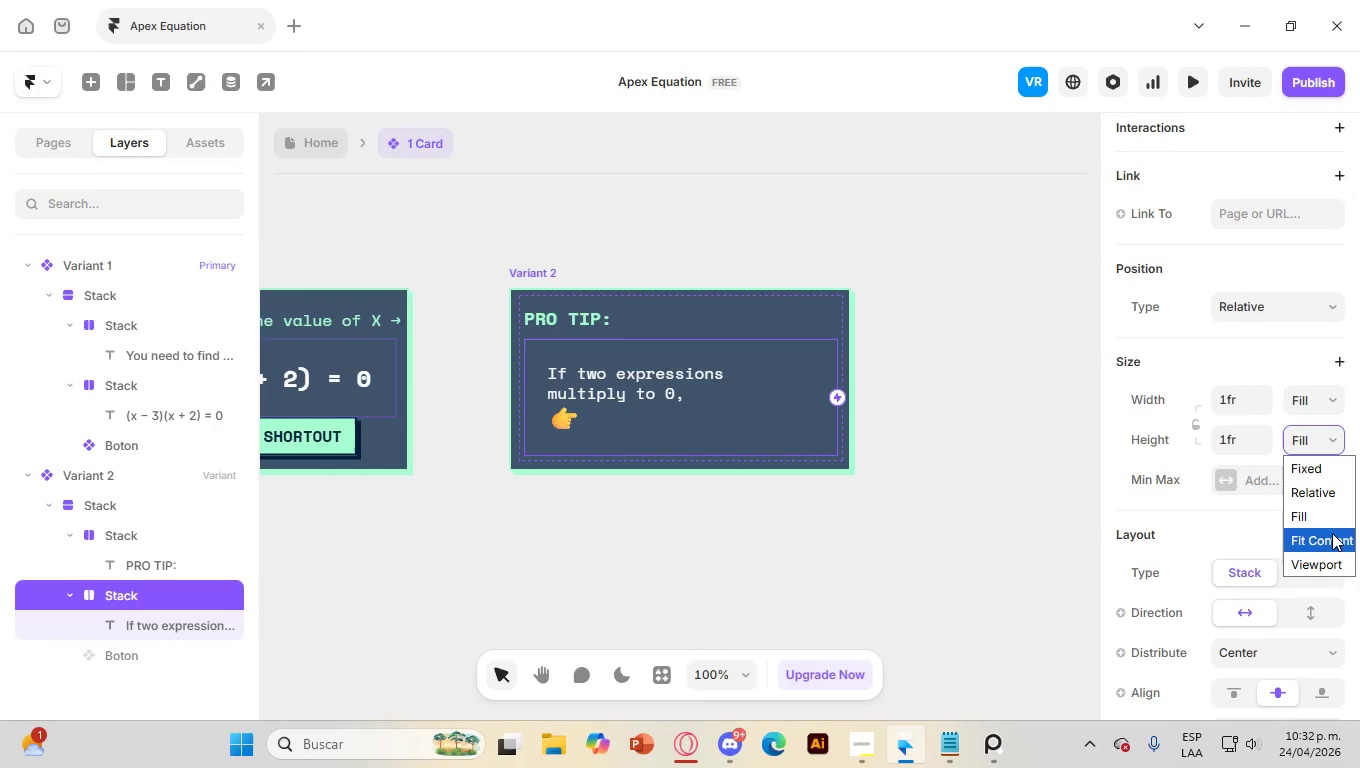 
left_click([1332, 534])
 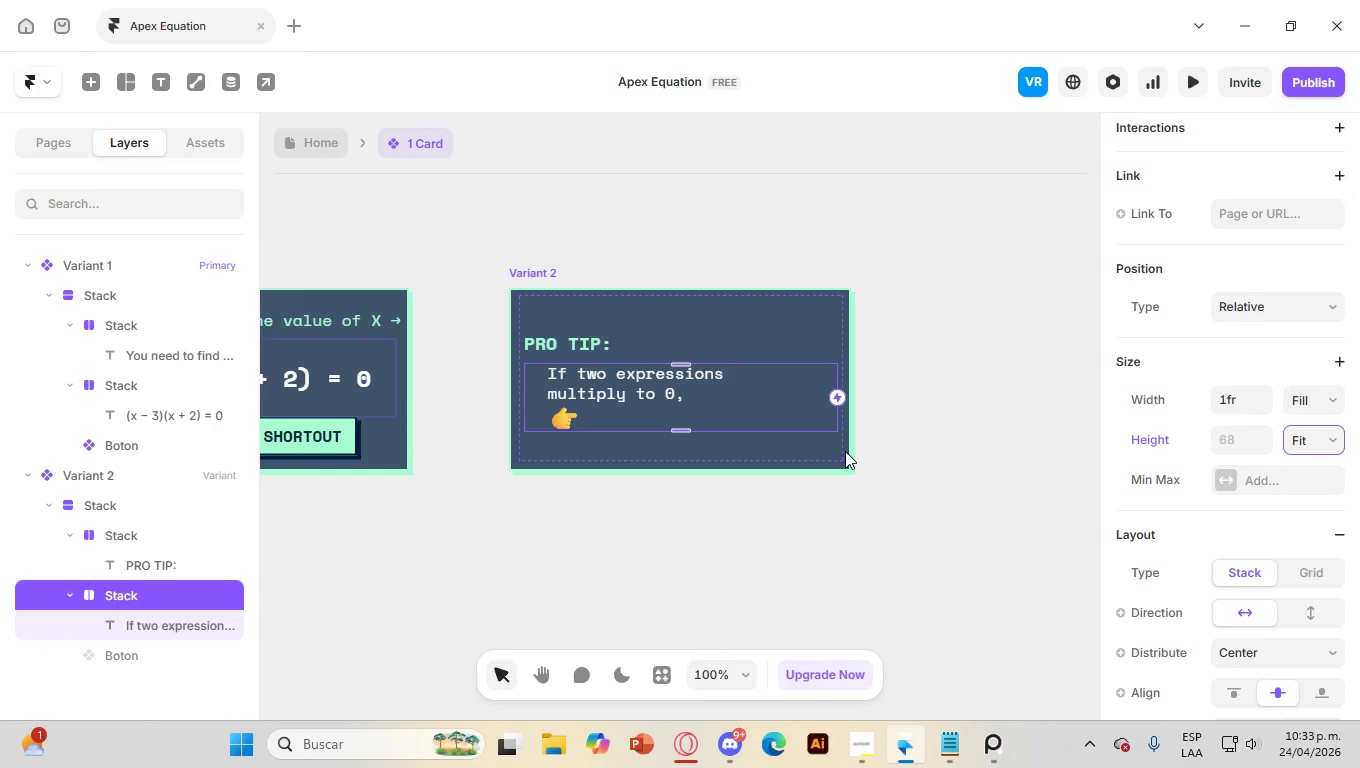 
wait(10.69)
 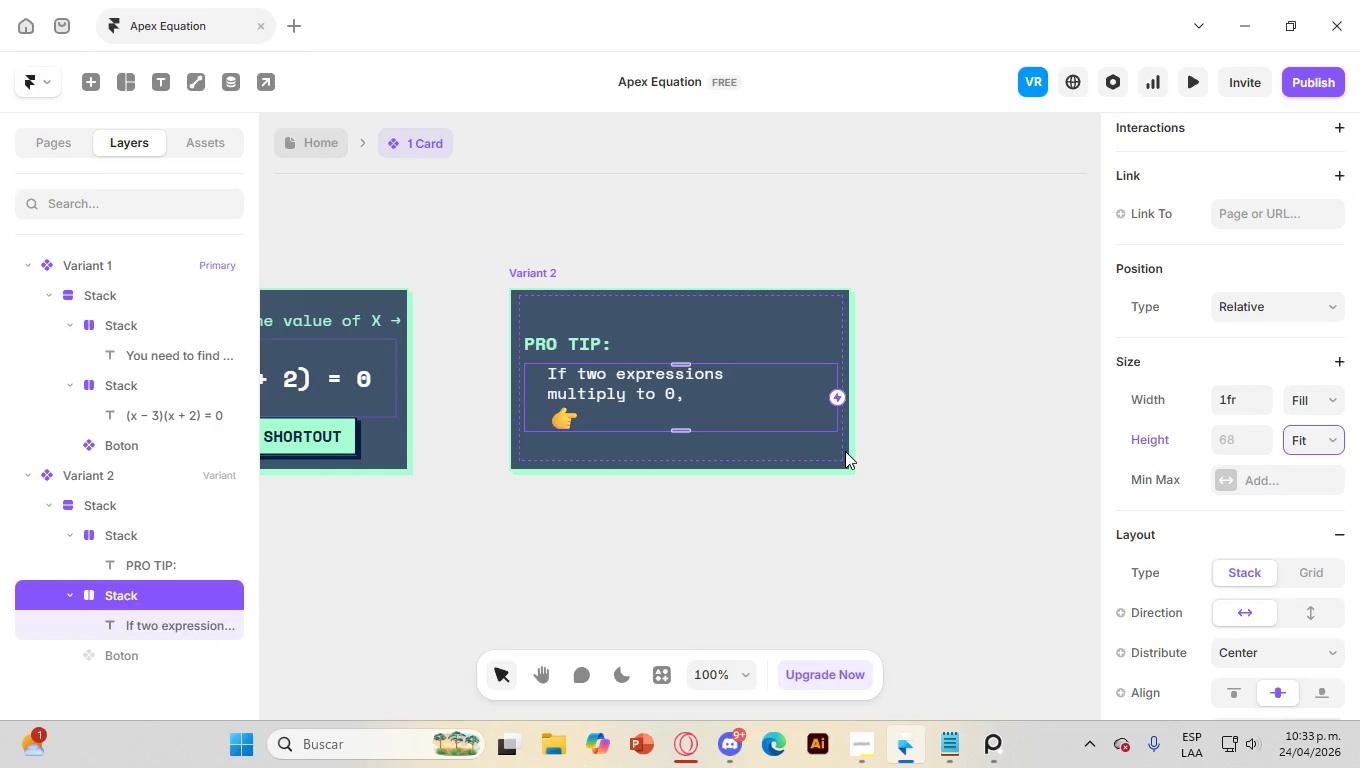 
left_click([575, 333])
 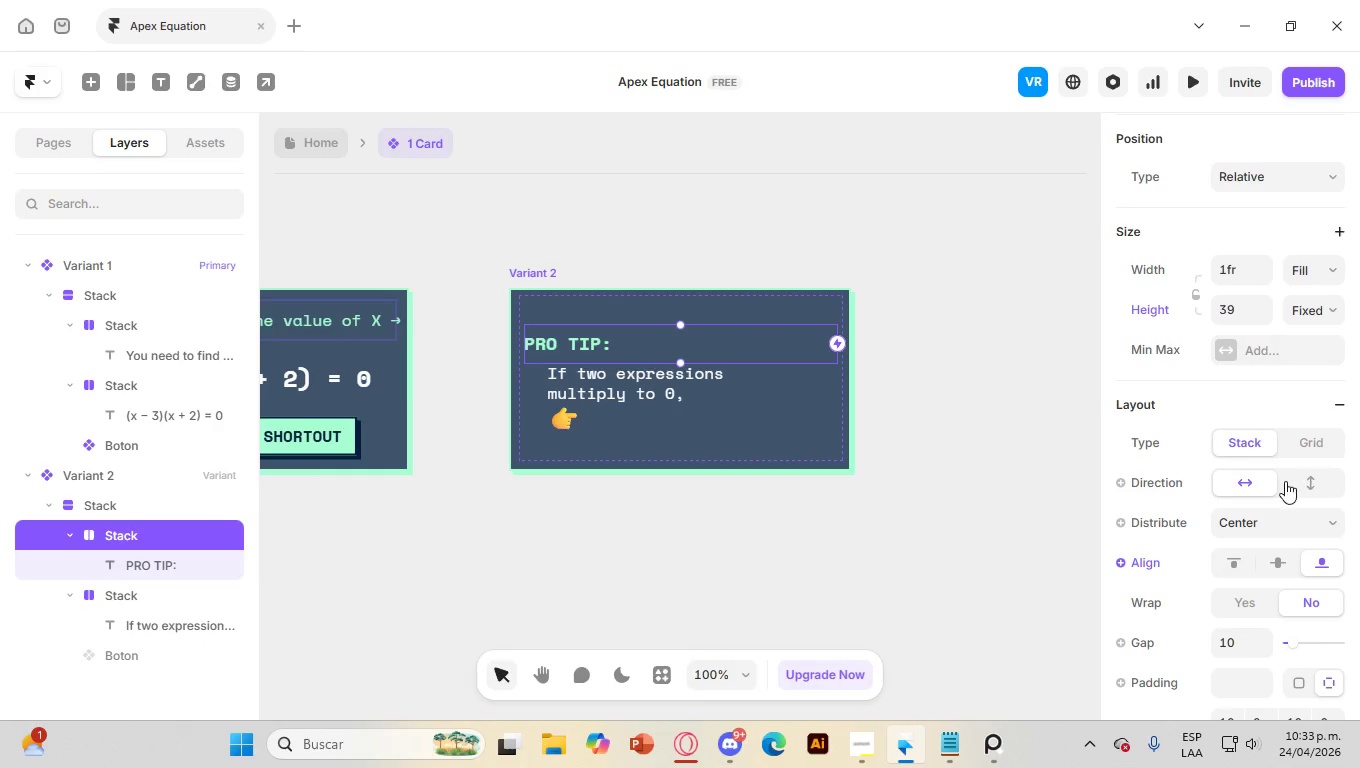 
scroll: coordinate [1255, 374], scroll_direction: up, amount: 3.0
 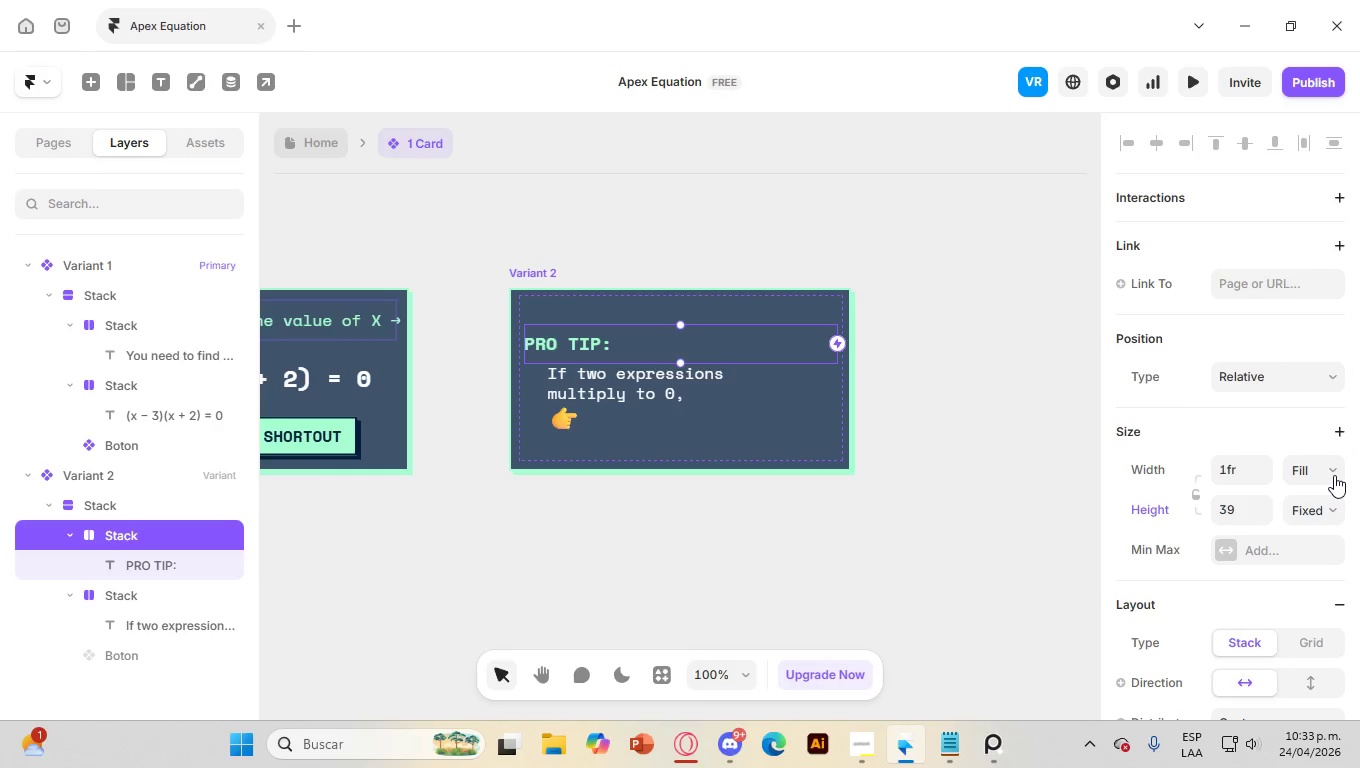 
left_click([1334, 475])
 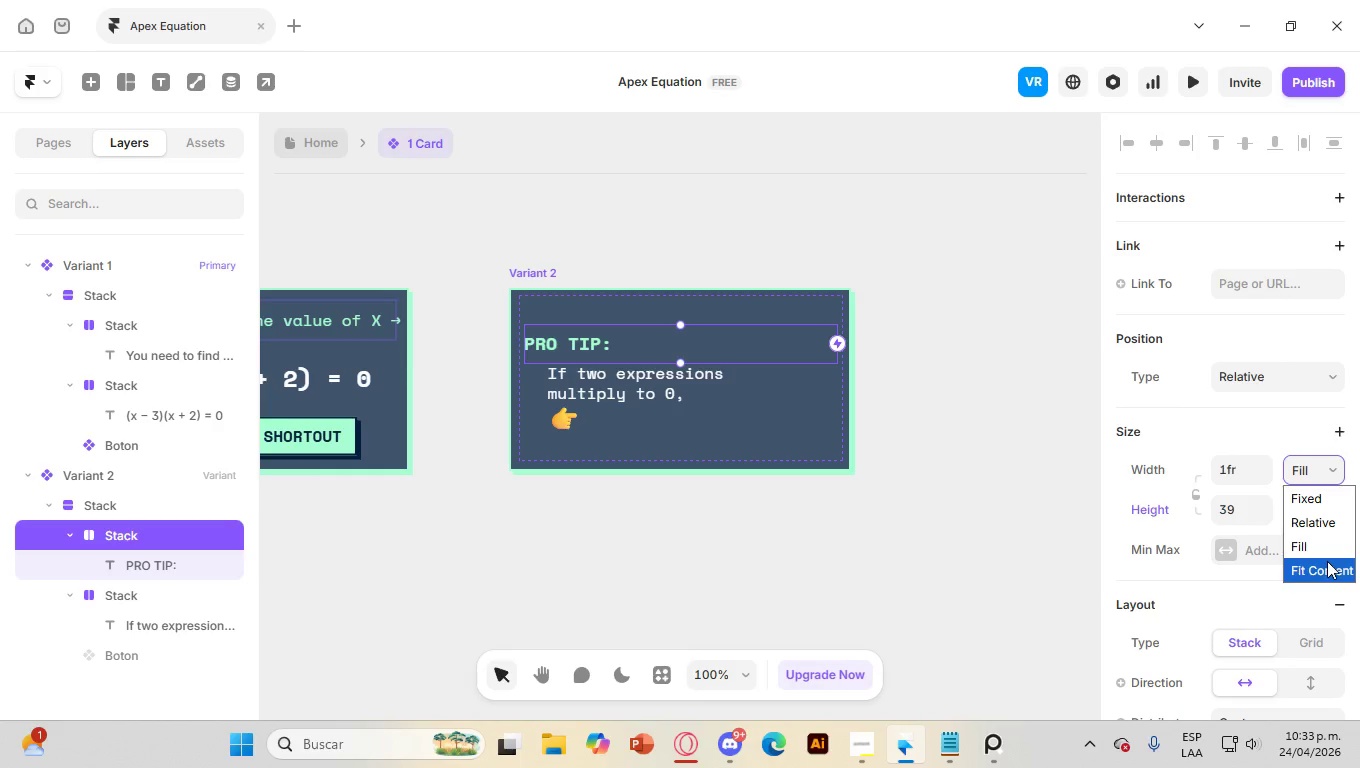 
left_click([1326, 521])
 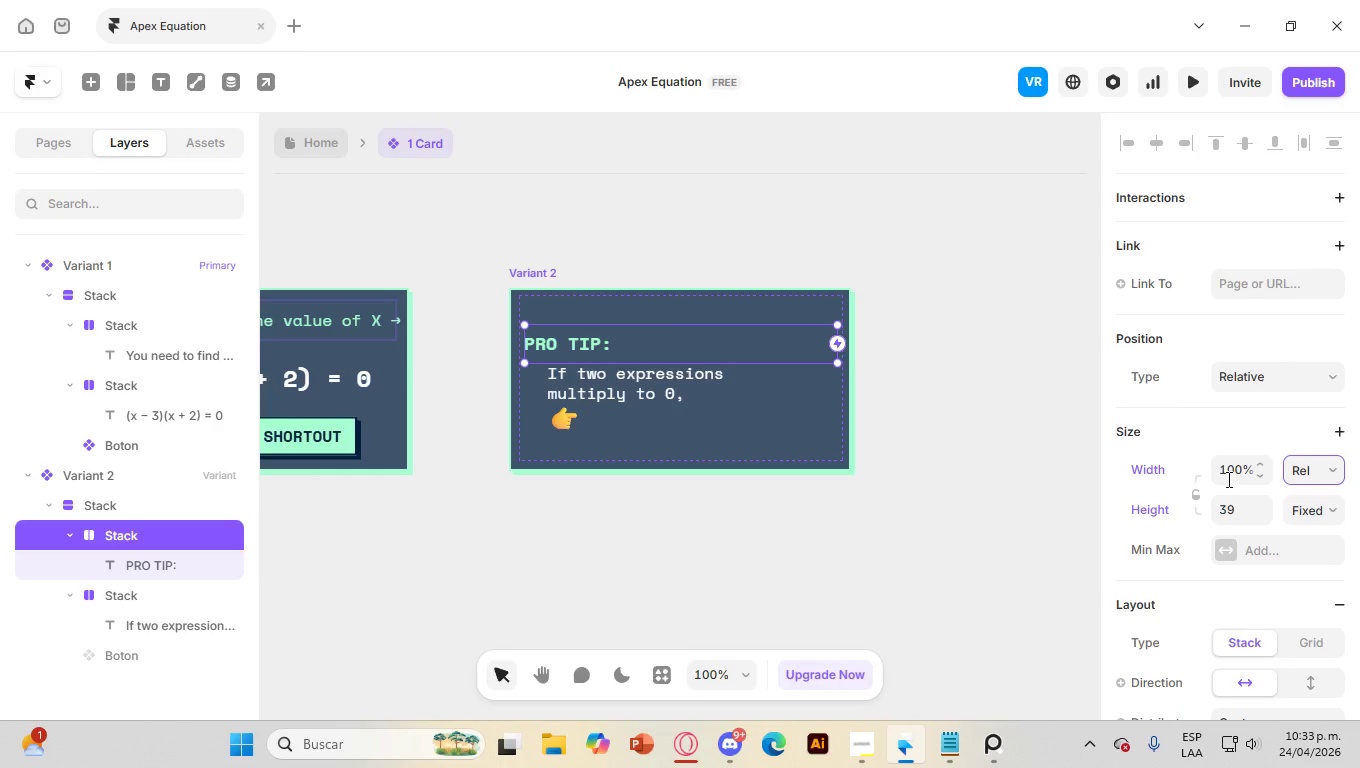 
left_click([1227, 474])
 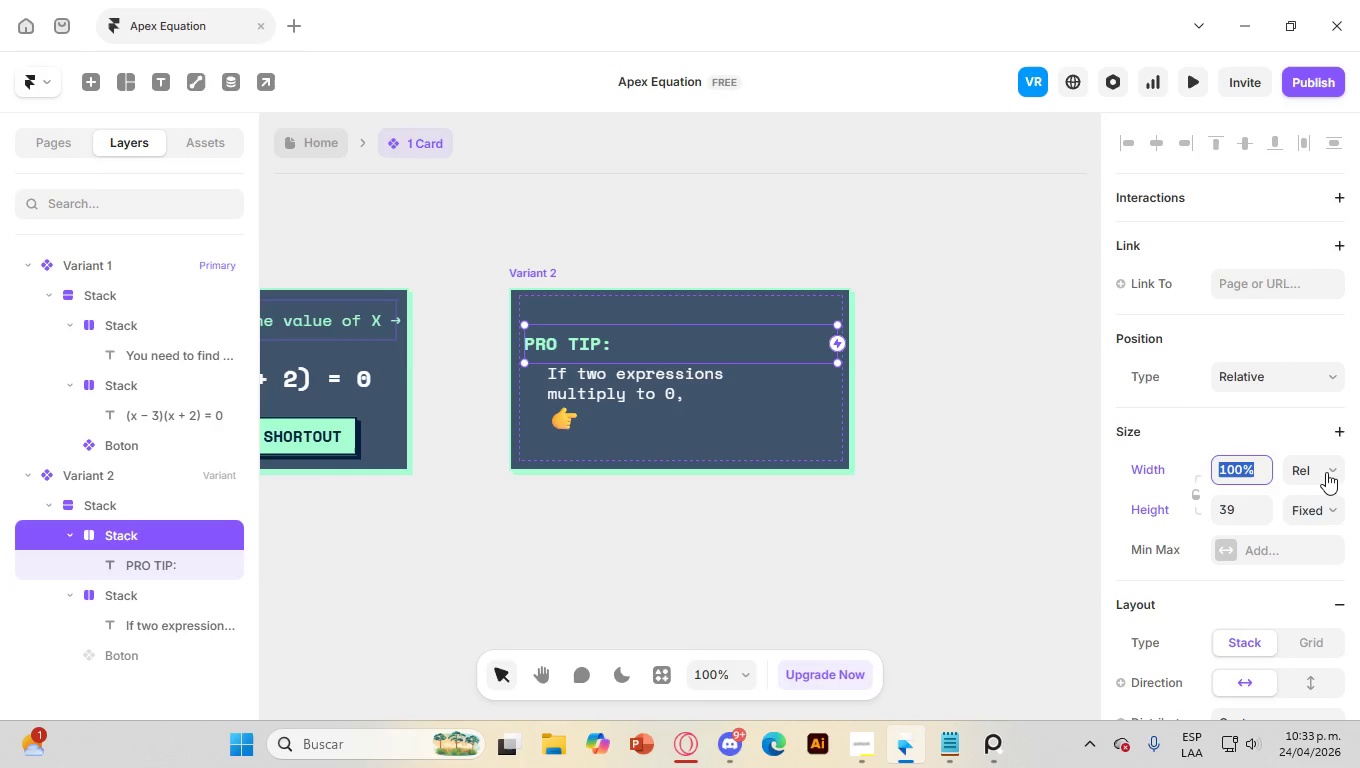 
hold_key(key=ArrowDown, duration=0.77)
 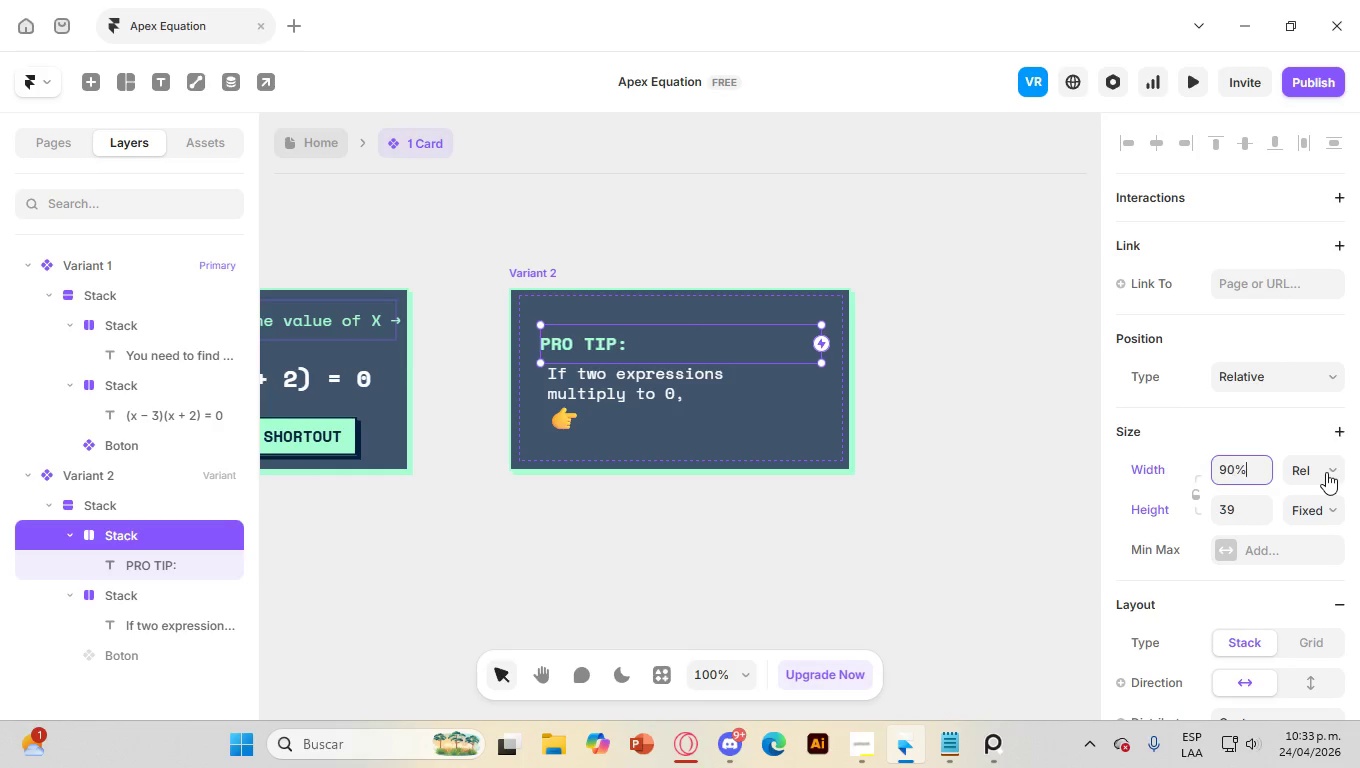 
hold_key(key=ArrowDown, duration=0.64)
 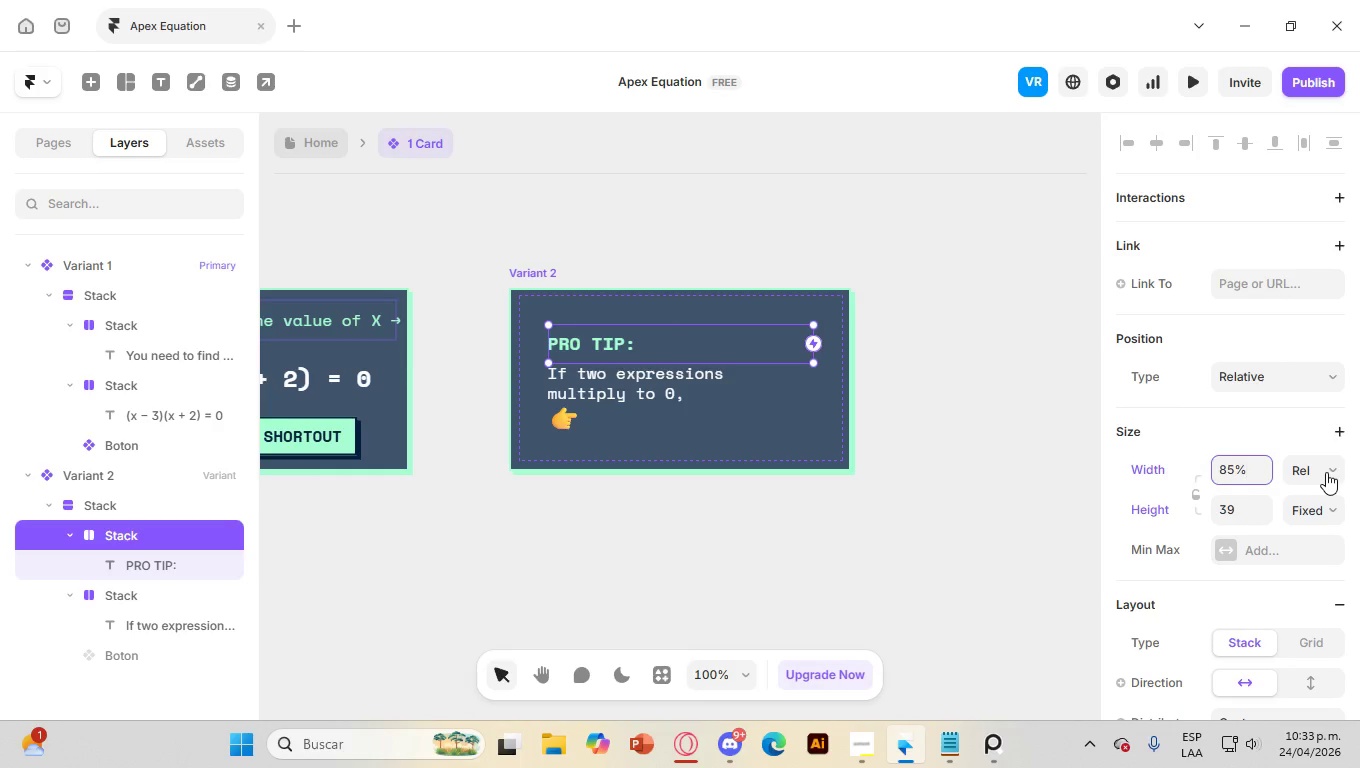 
left_click([993, 316])
 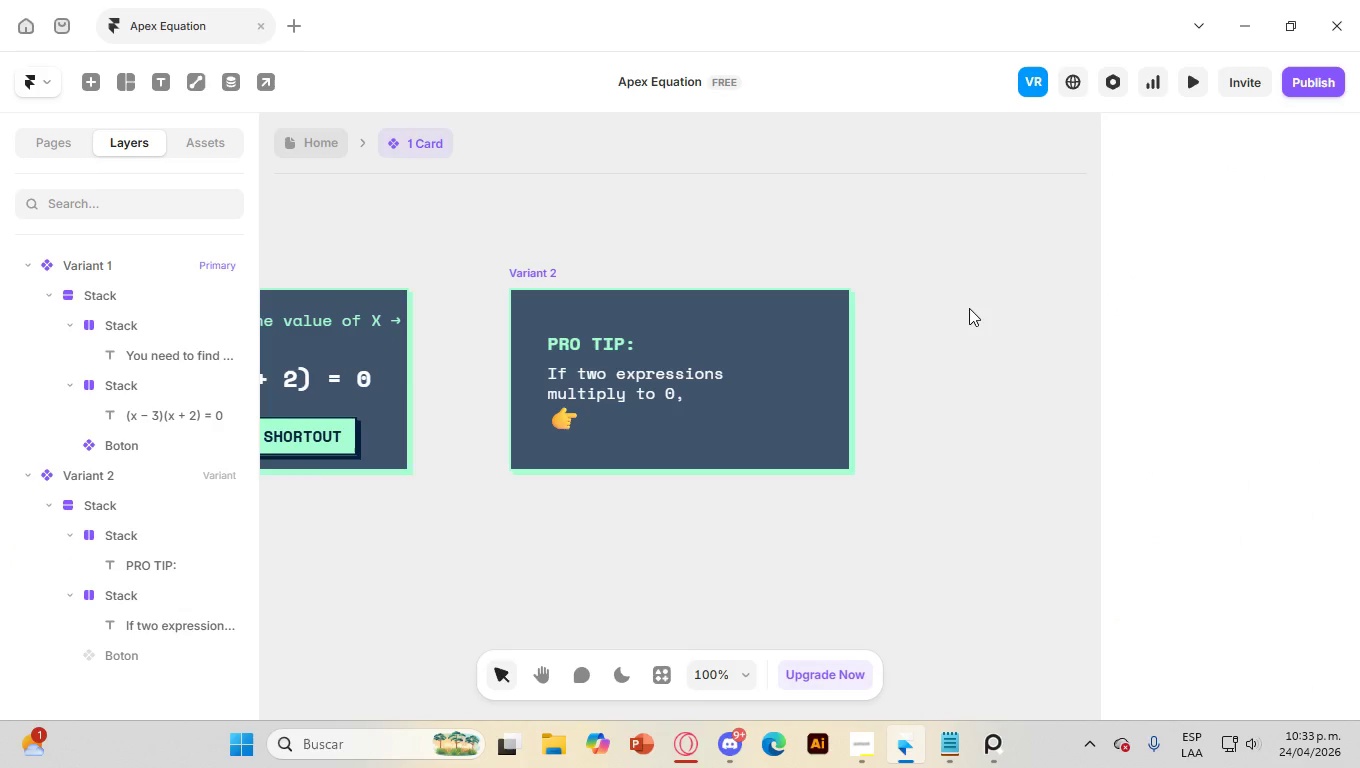 
wait(5.73)
 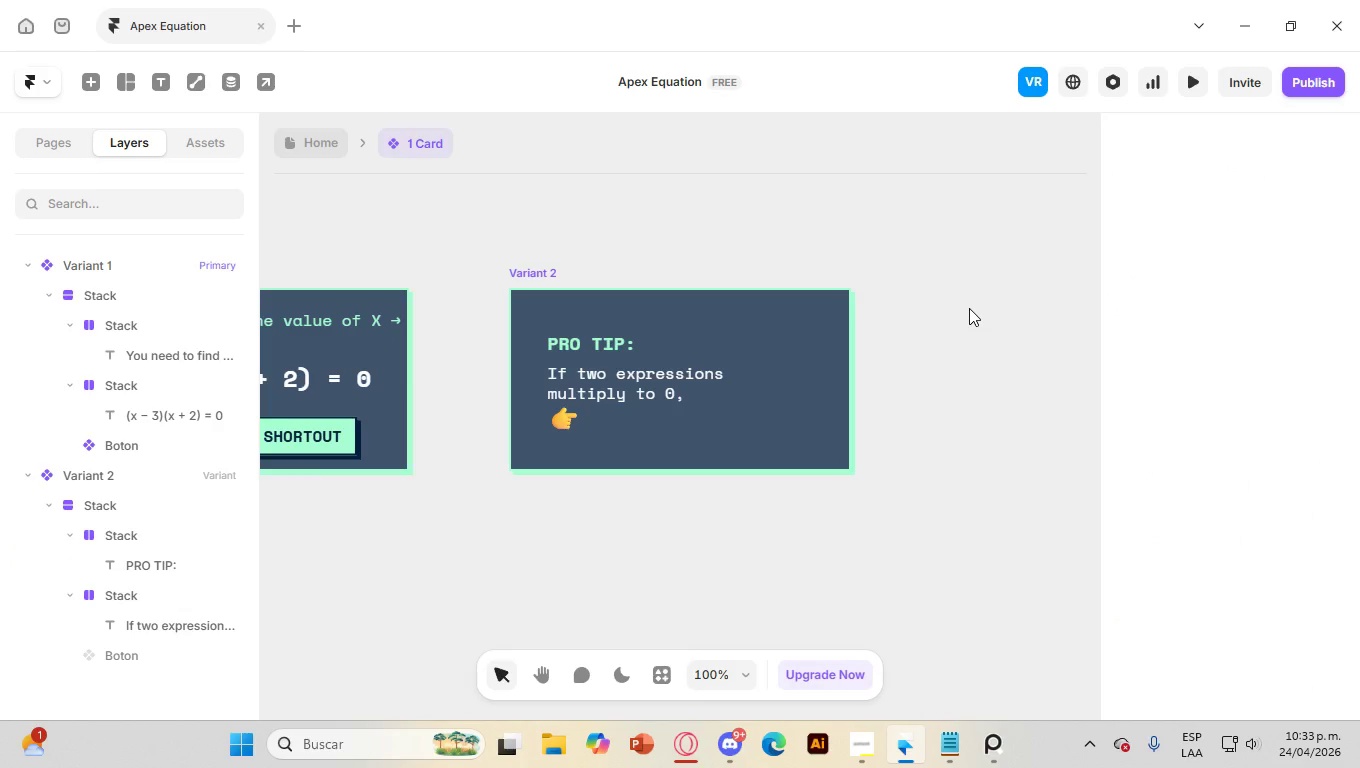 
left_click([733, 300])
 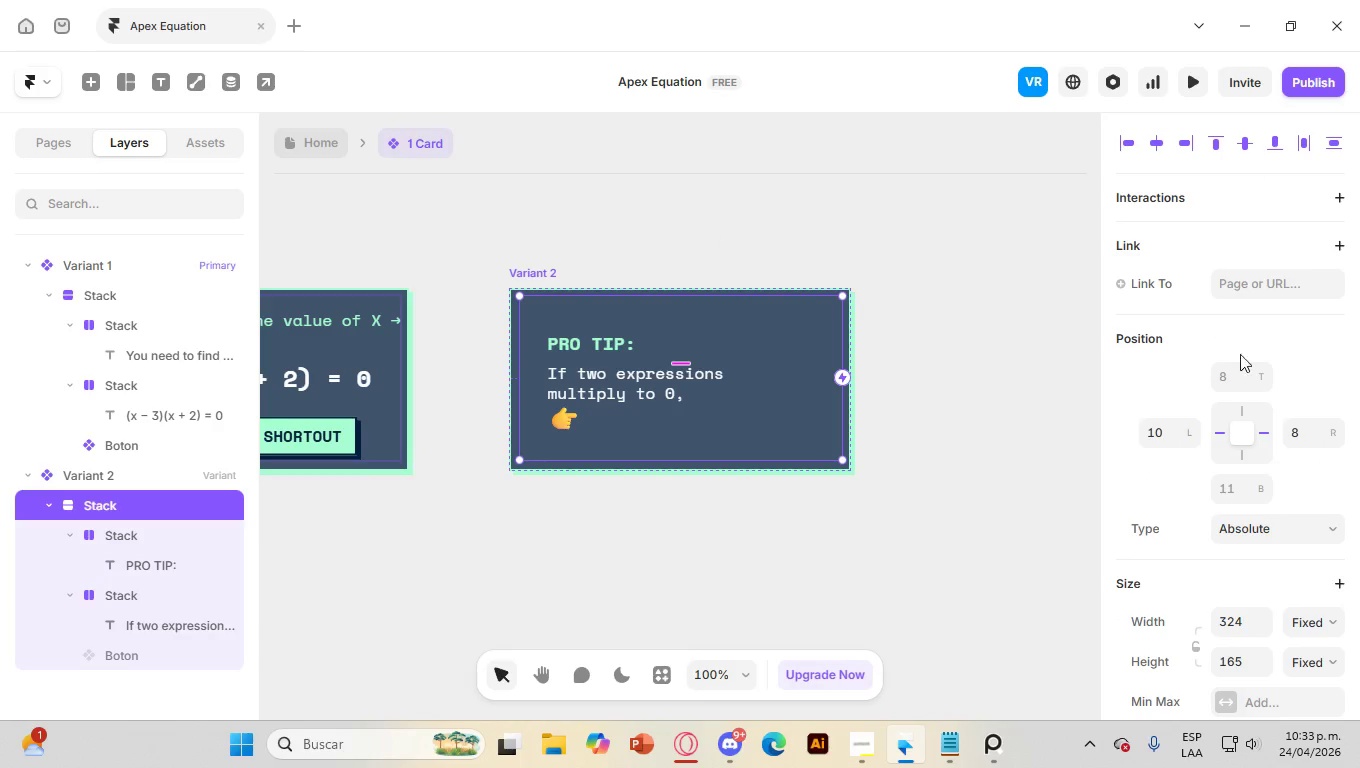 
scroll: coordinate [1268, 364], scroll_direction: down, amount: 13.0
 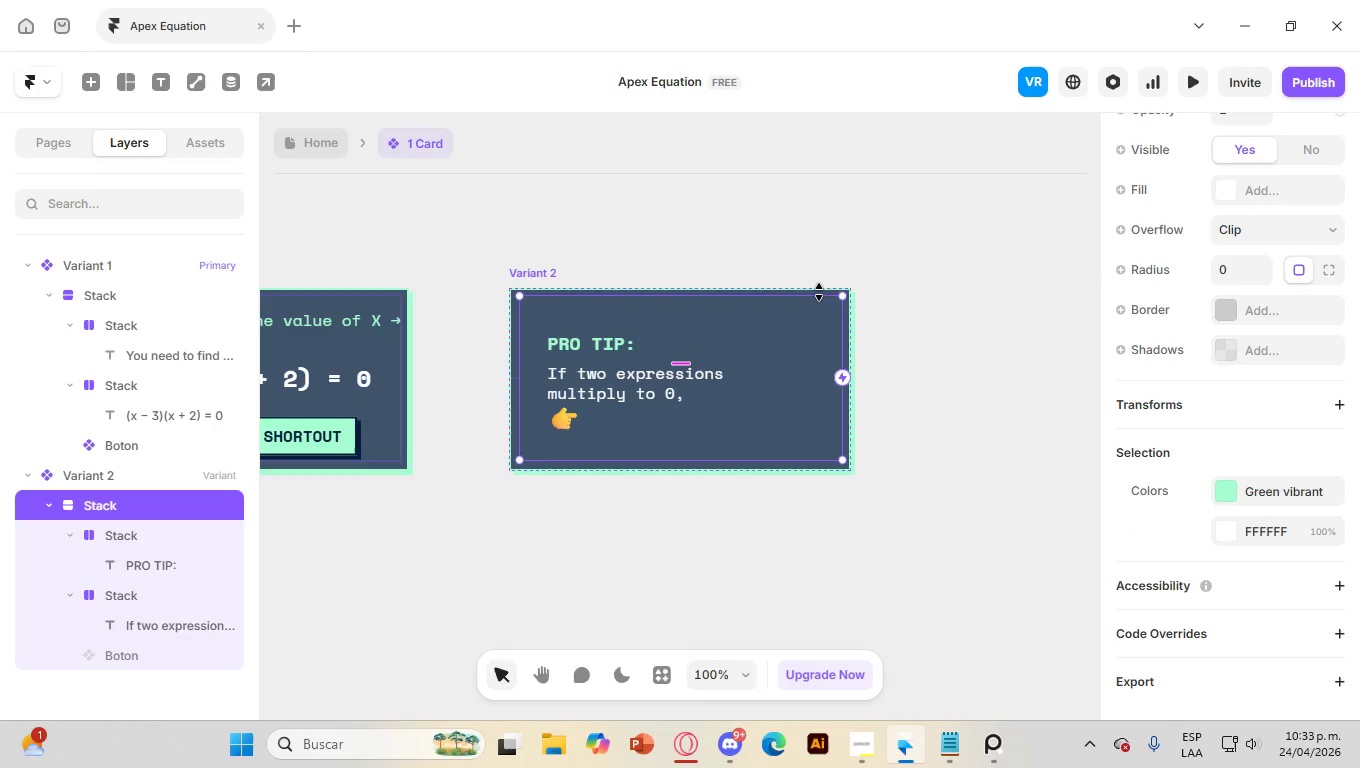 
left_click([821, 291])
 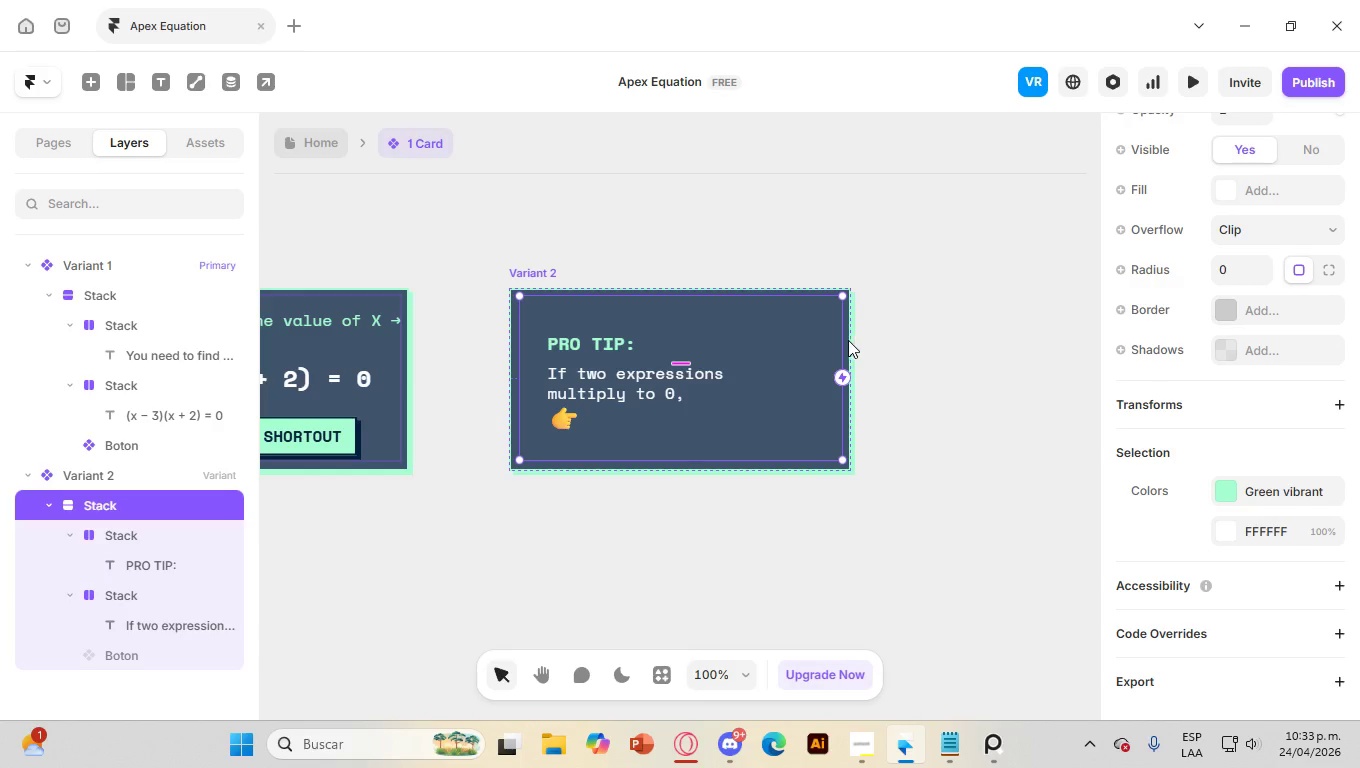 
left_click([847, 341])
 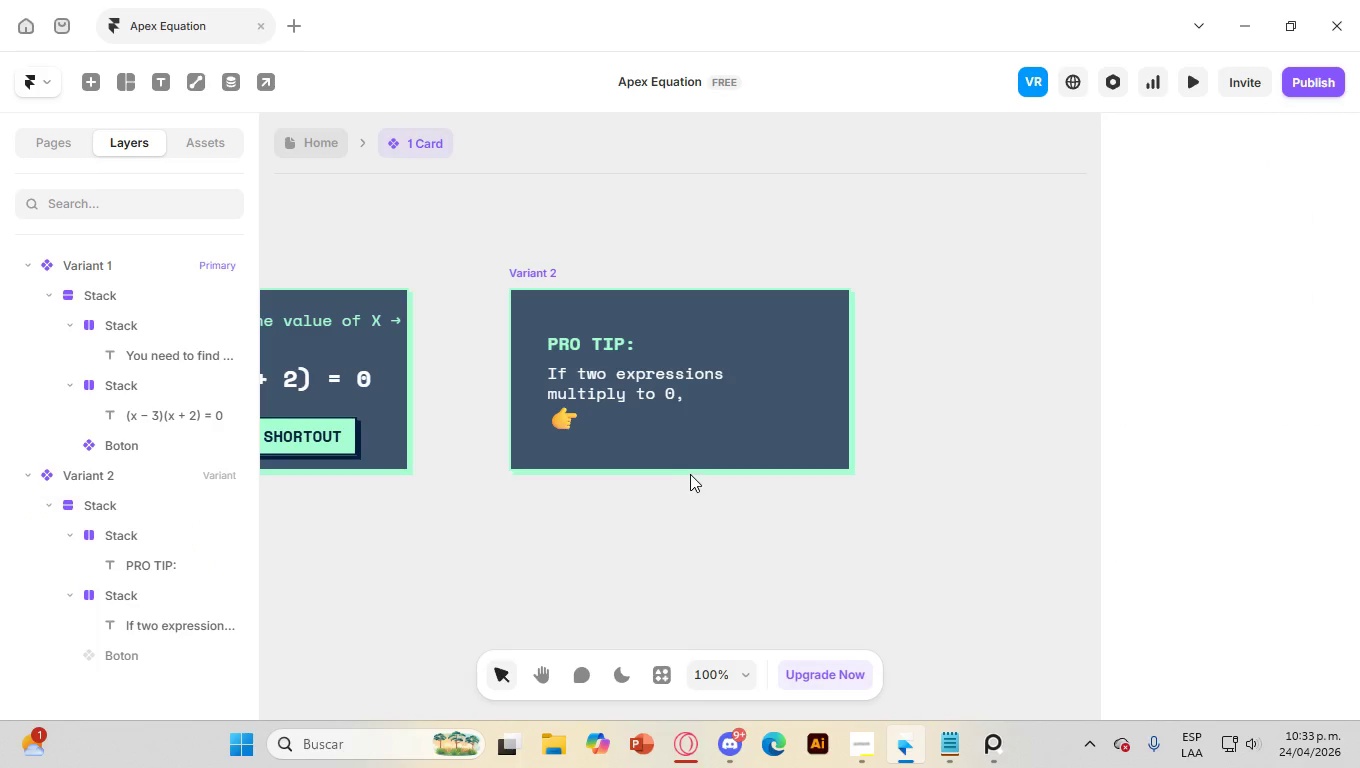 
double_click([690, 460])
 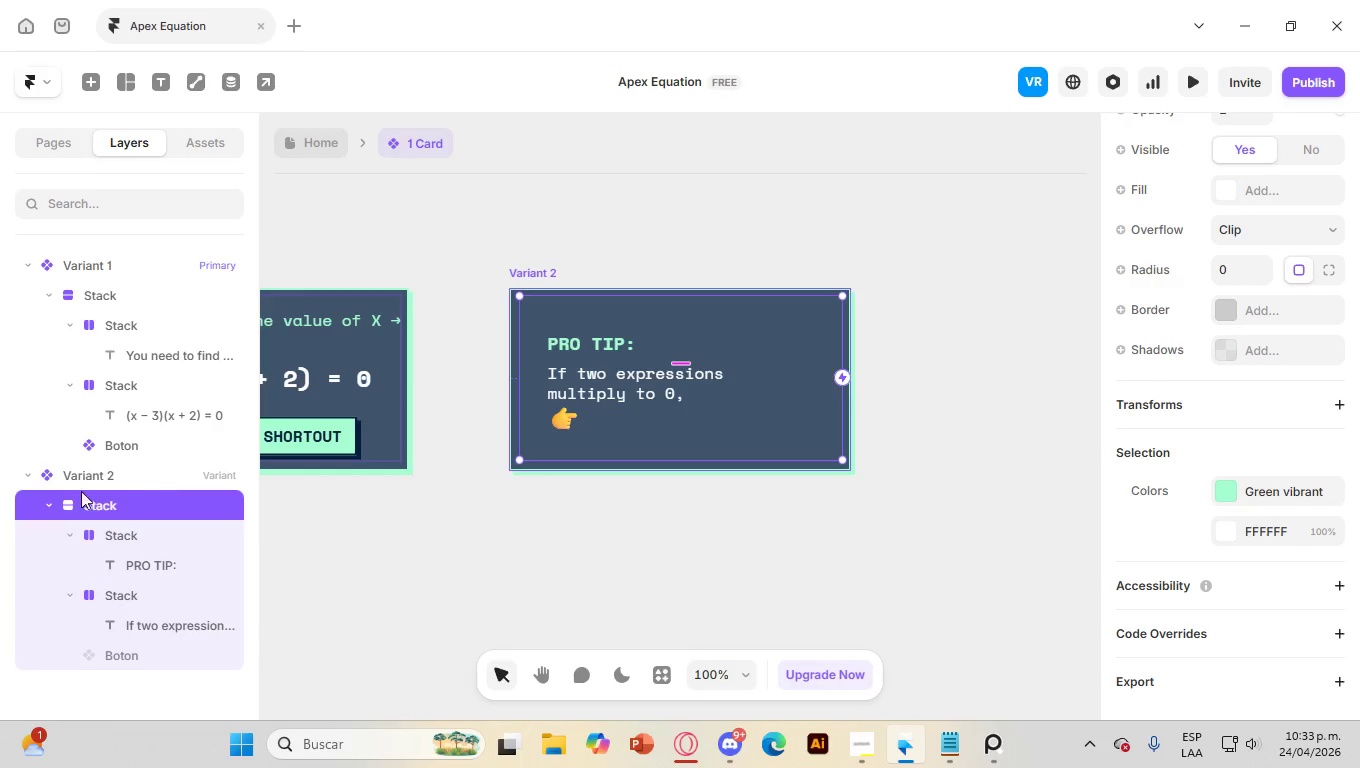 
left_click([92, 502])
 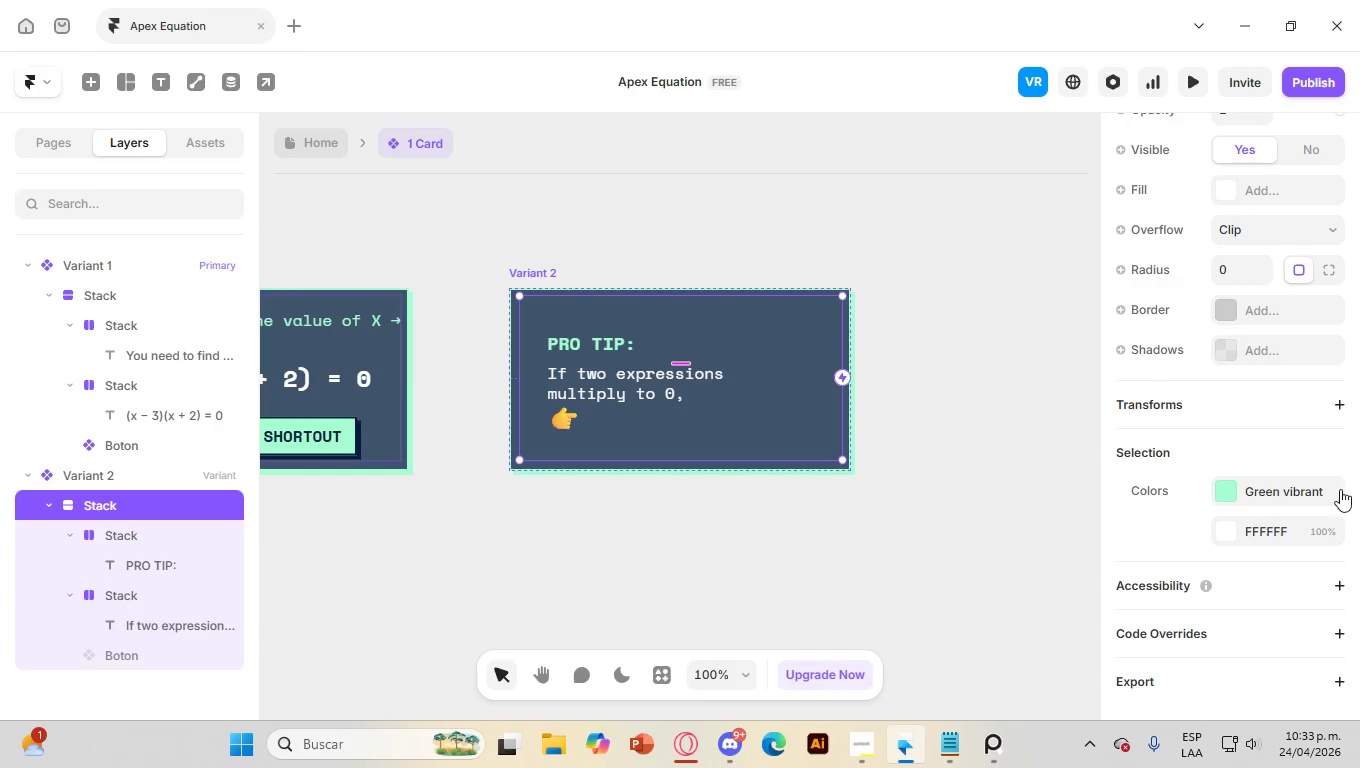 
scroll: coordinate [1266, 506], scroll_direction: down, amount: 3.0
 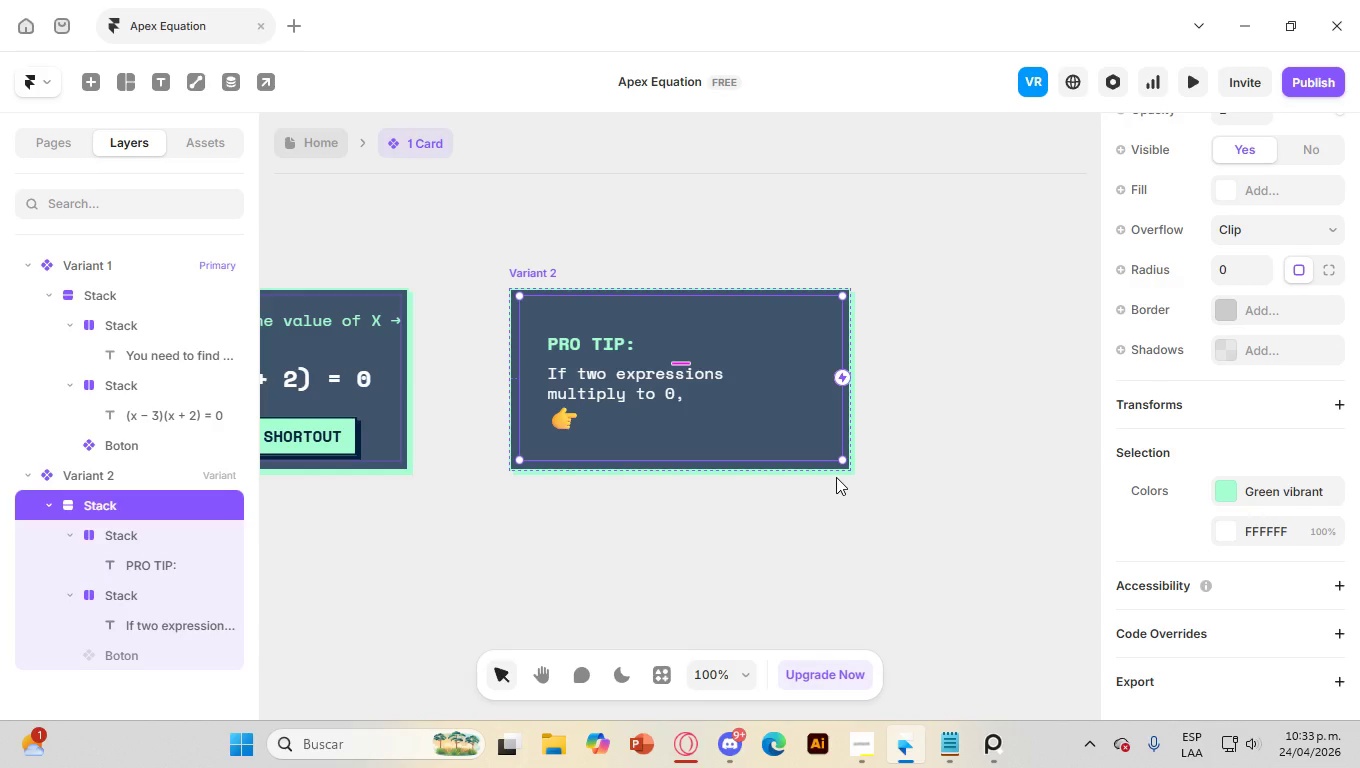 
left_click([835, 474])
 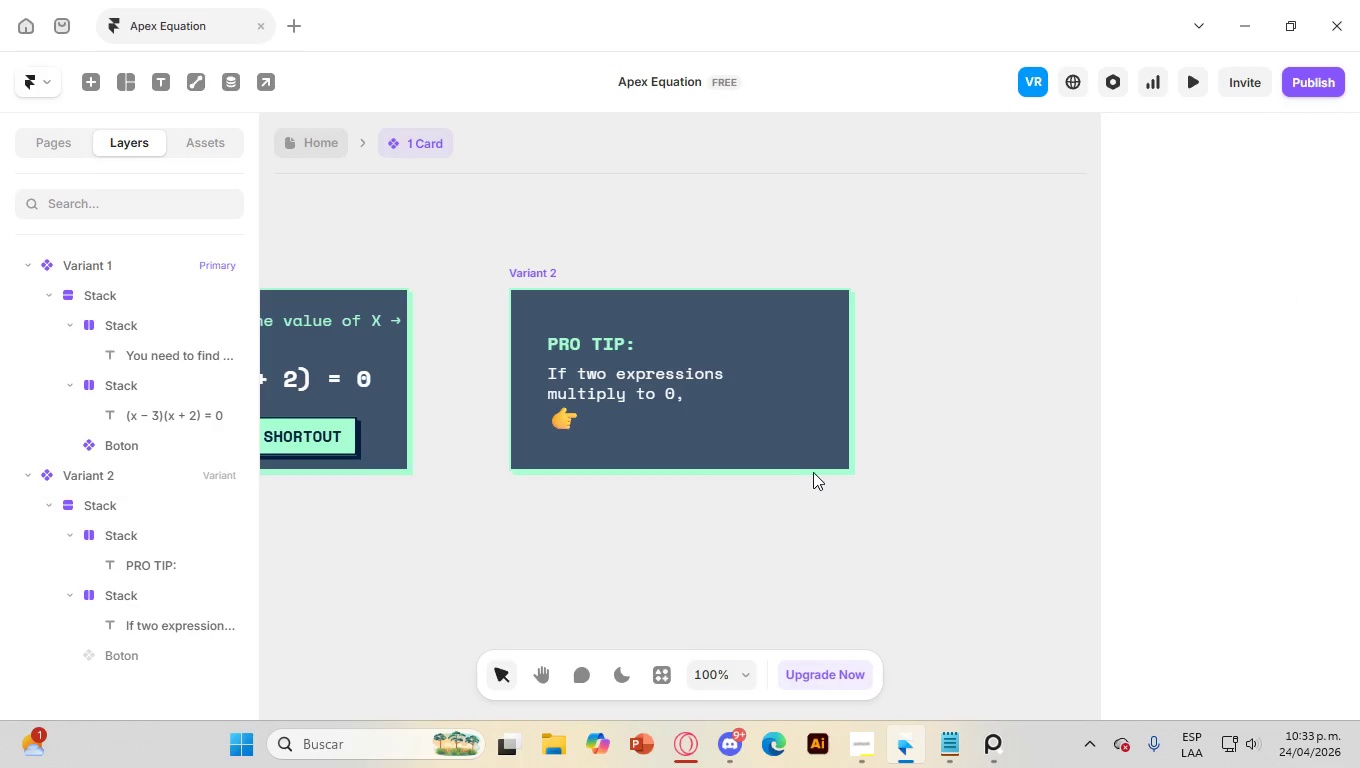 
left_click([813, 472])
 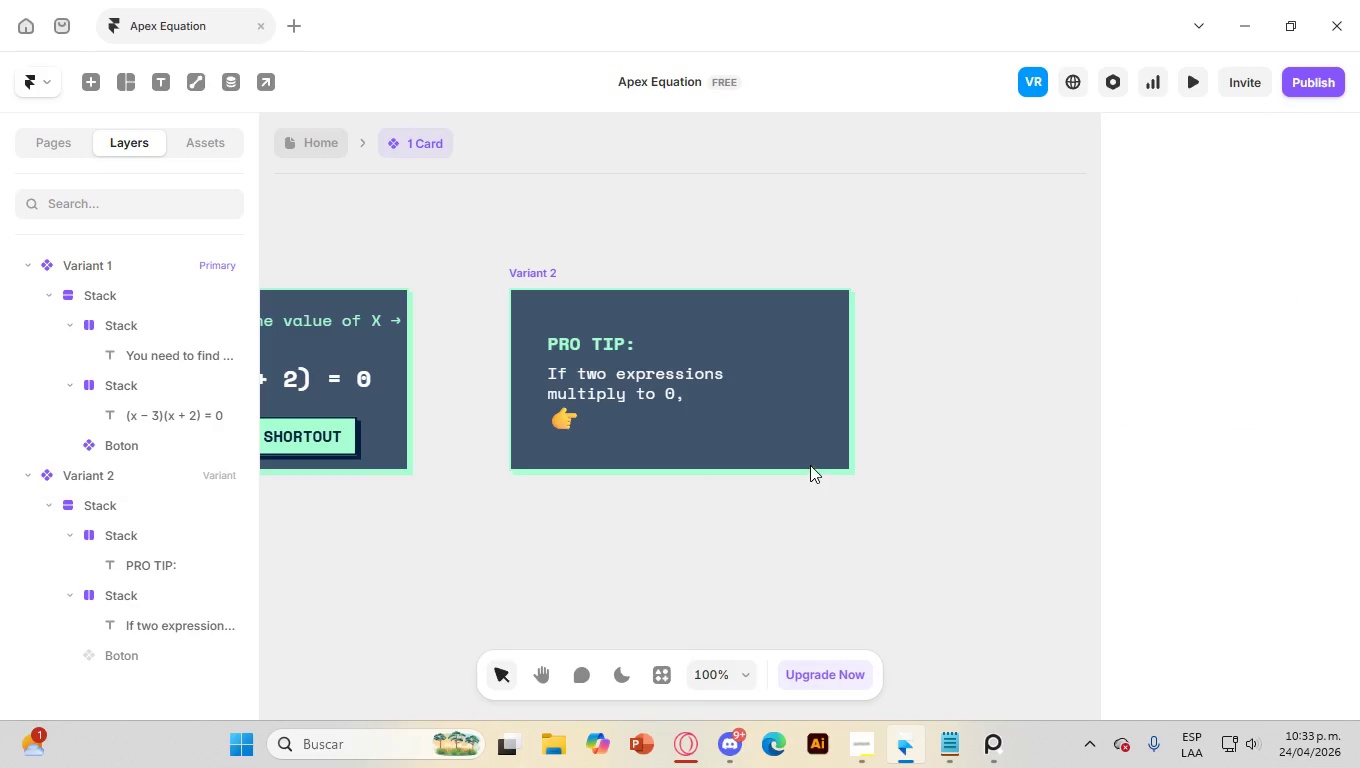 
left_click([810, 465])
 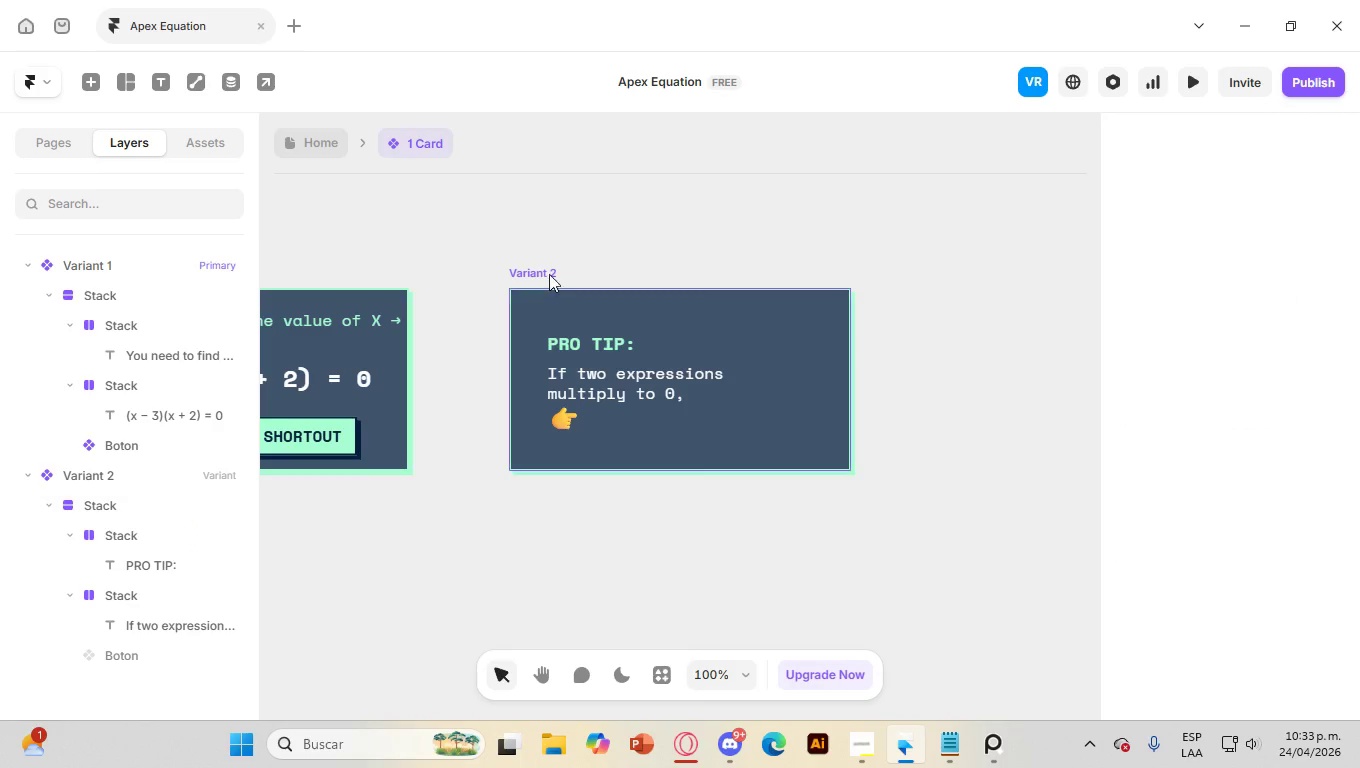 
left_click([539, 268])
 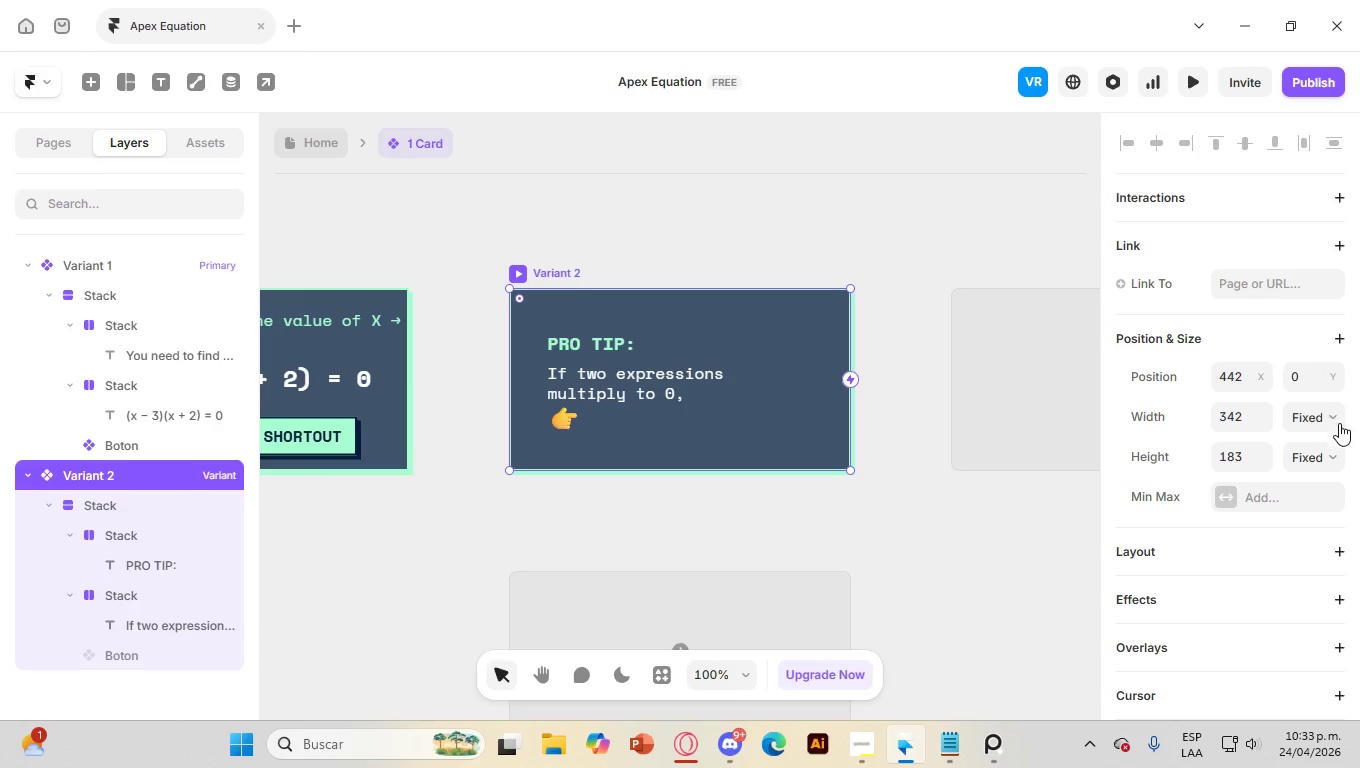 
scroll: coordinate [1278, 447], scroll_direction: down, amount: 7.0
 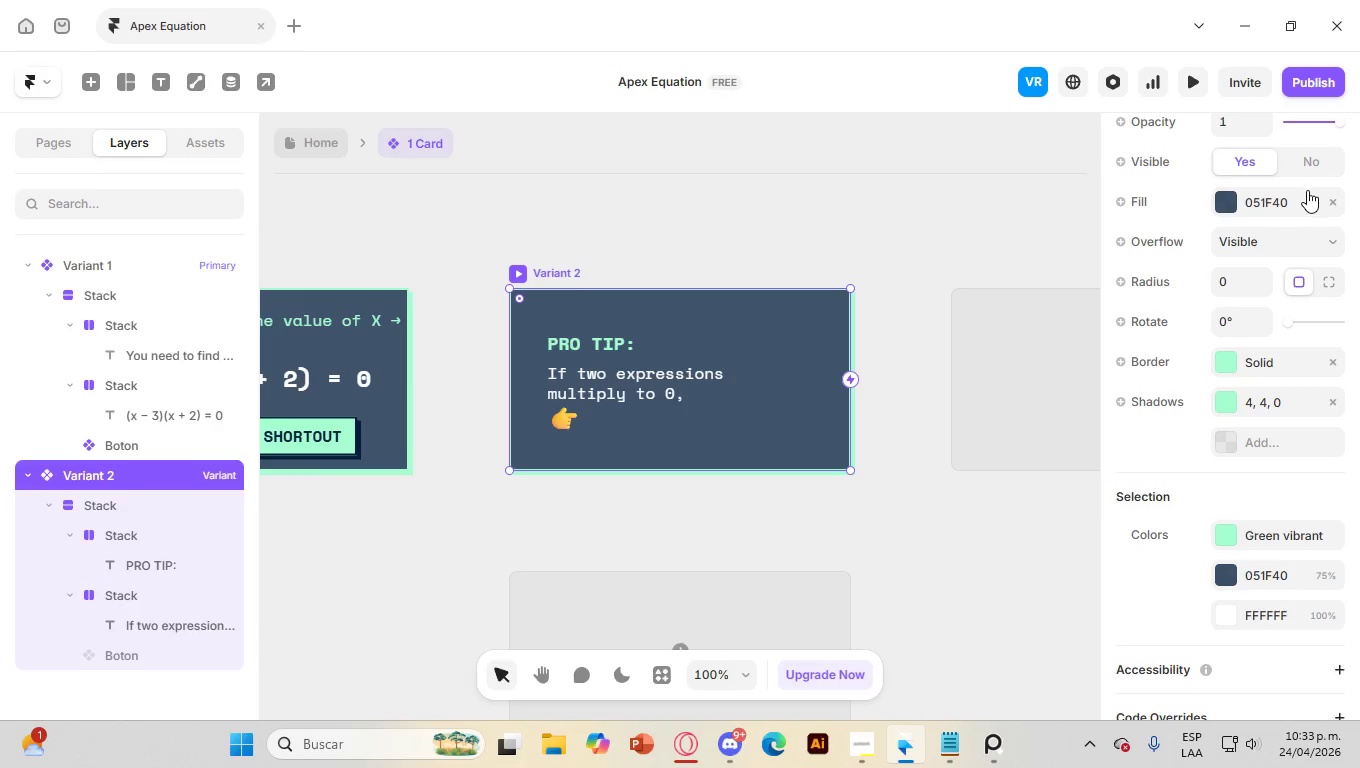 
left_click([1269, 203])
 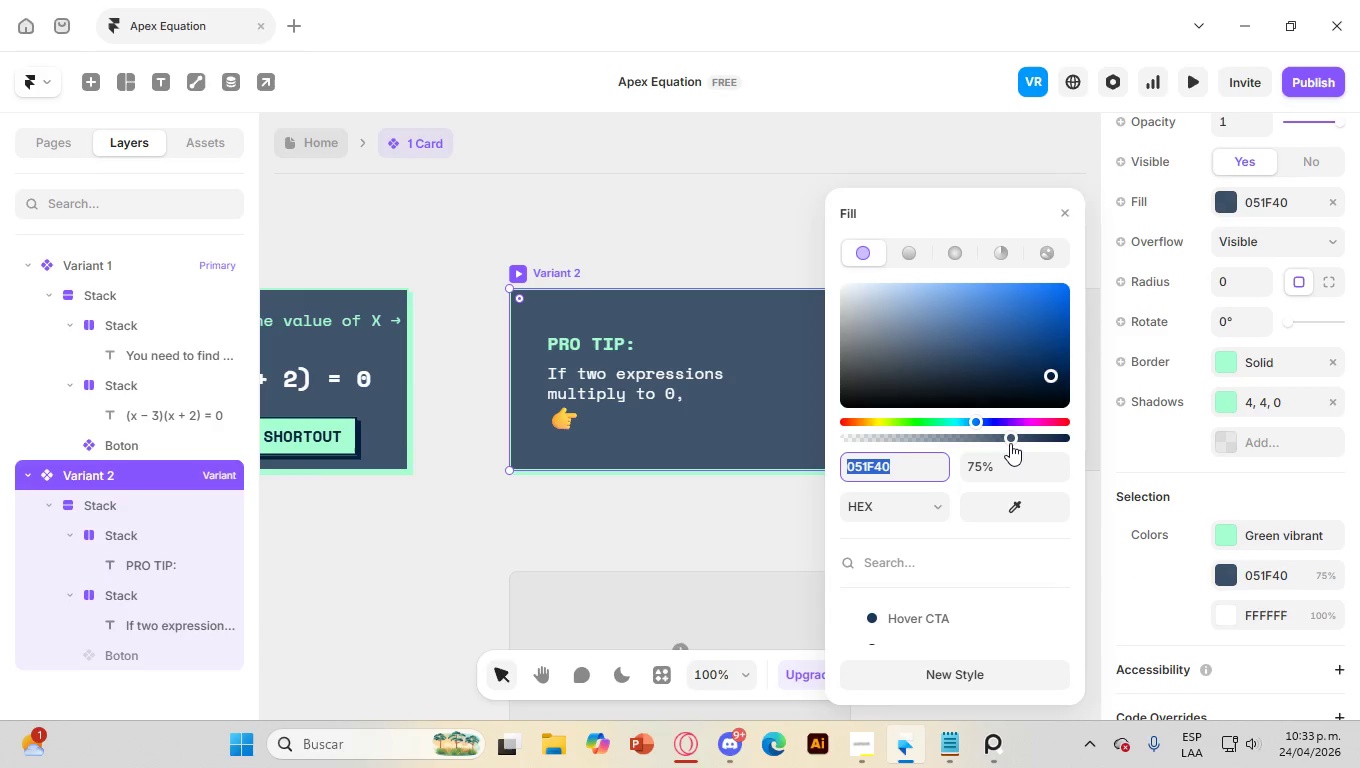 
left_click_drag(start_coordinate=[1010, 444], to_coordinate=[1036, 443])
 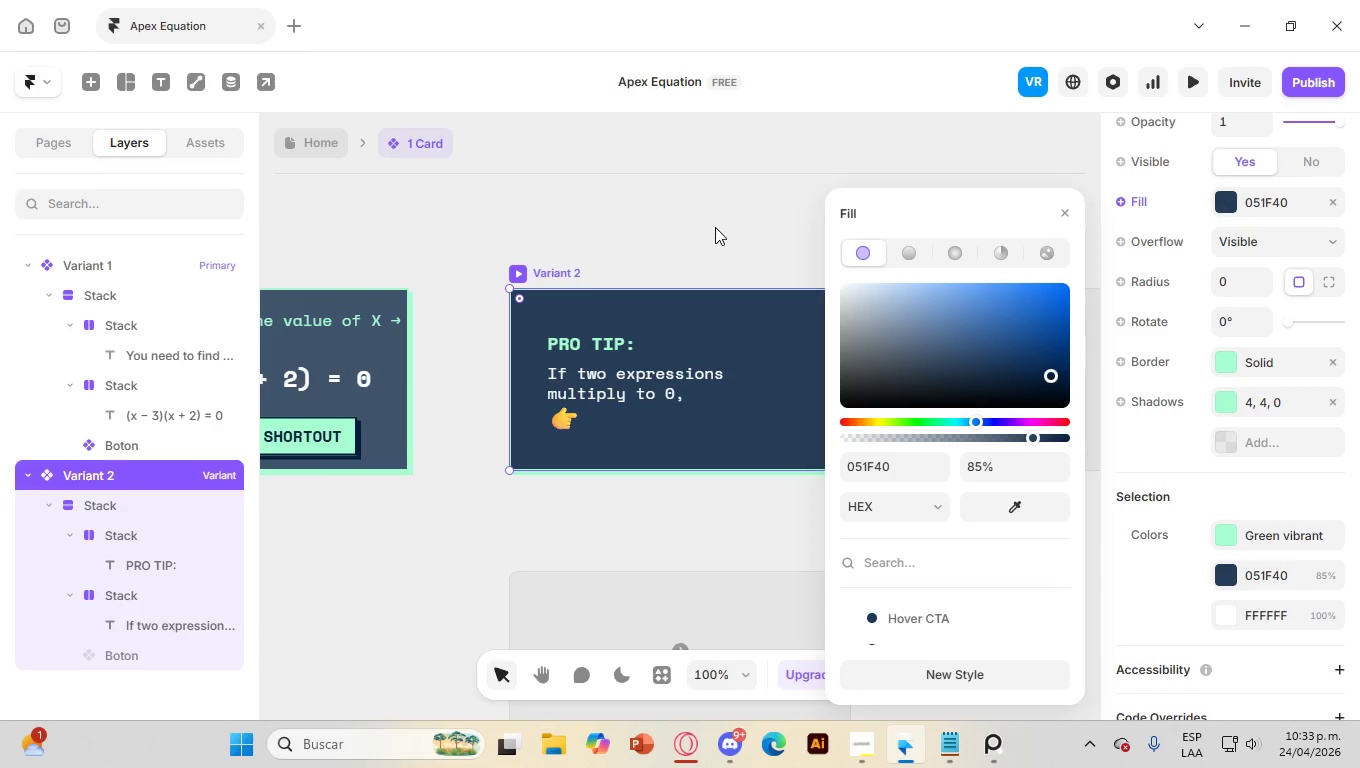 
left_click([717, 220])
 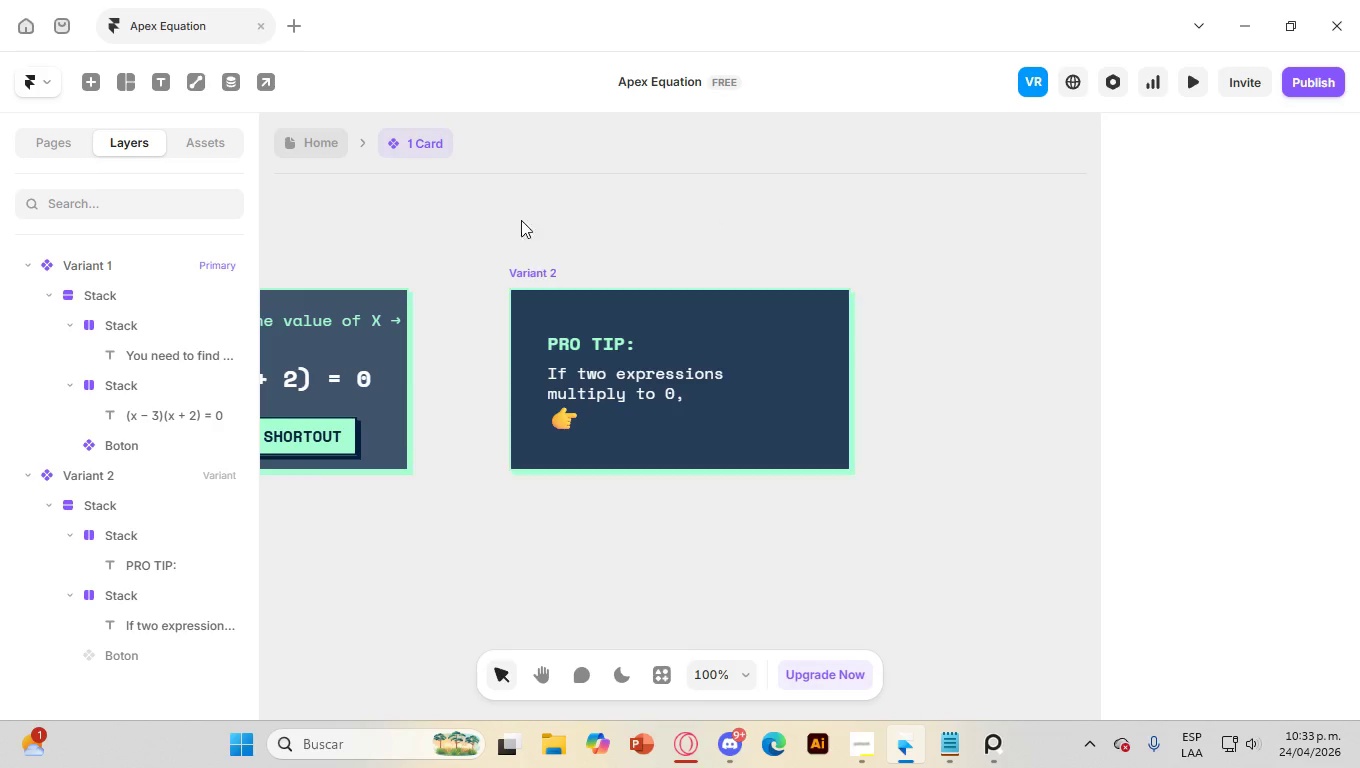 
wait(6.56)
 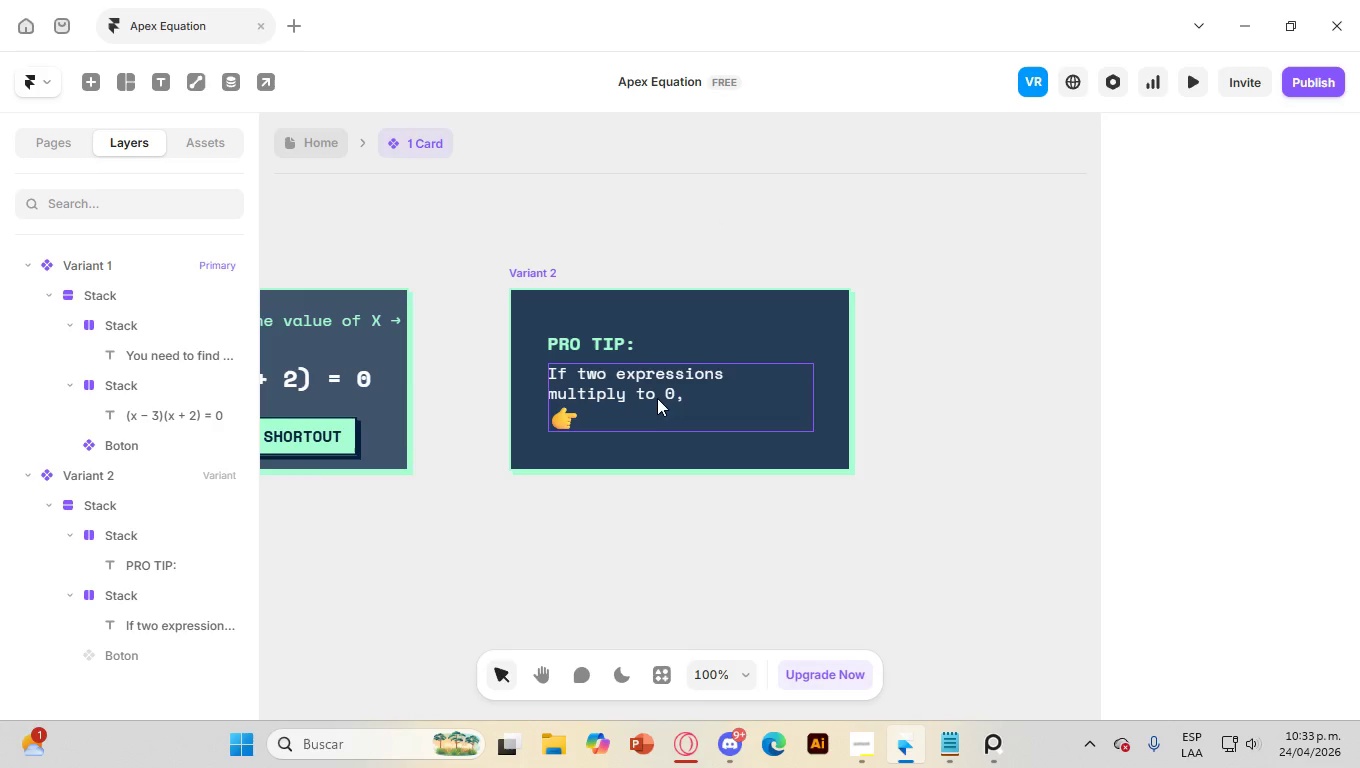 
left_click([68, 31])
 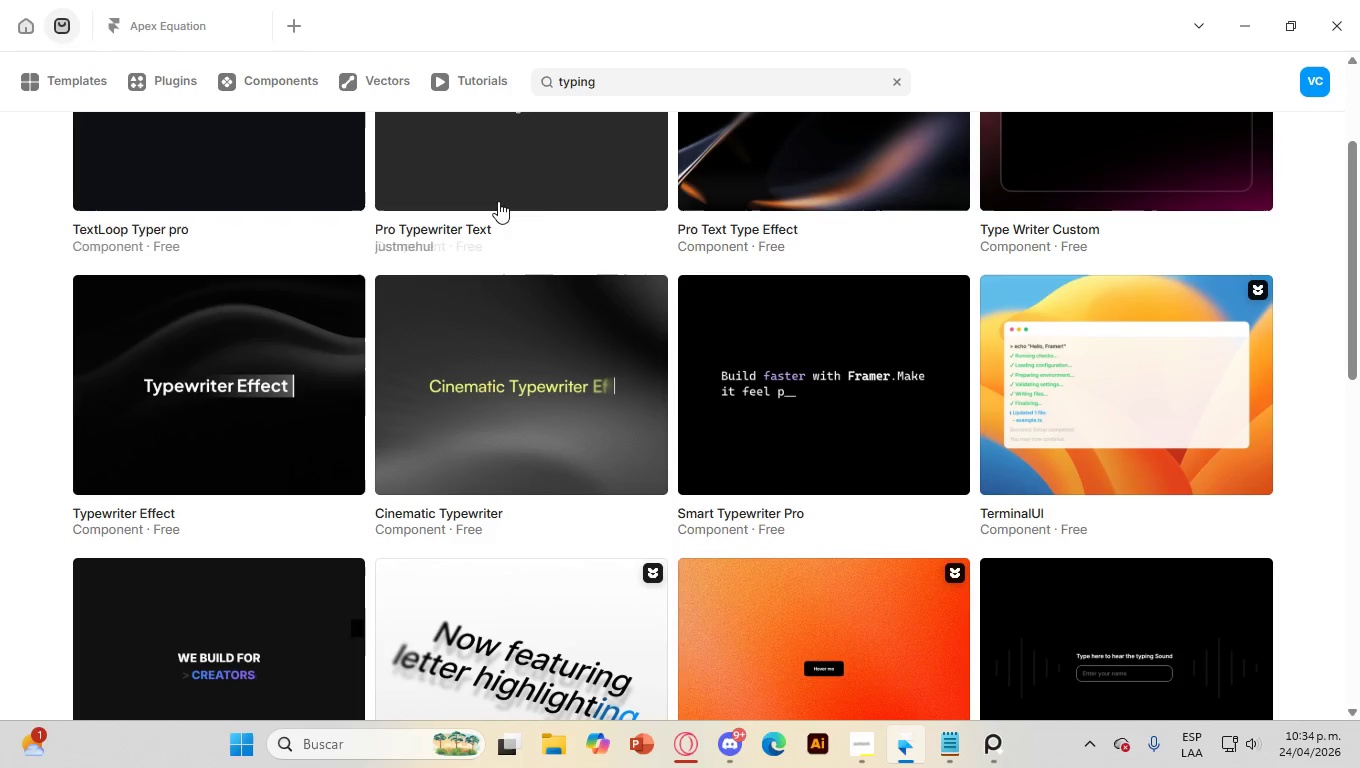 
scroll: coordinate [718, 263], scroll_direction: down, amount: 18.0
 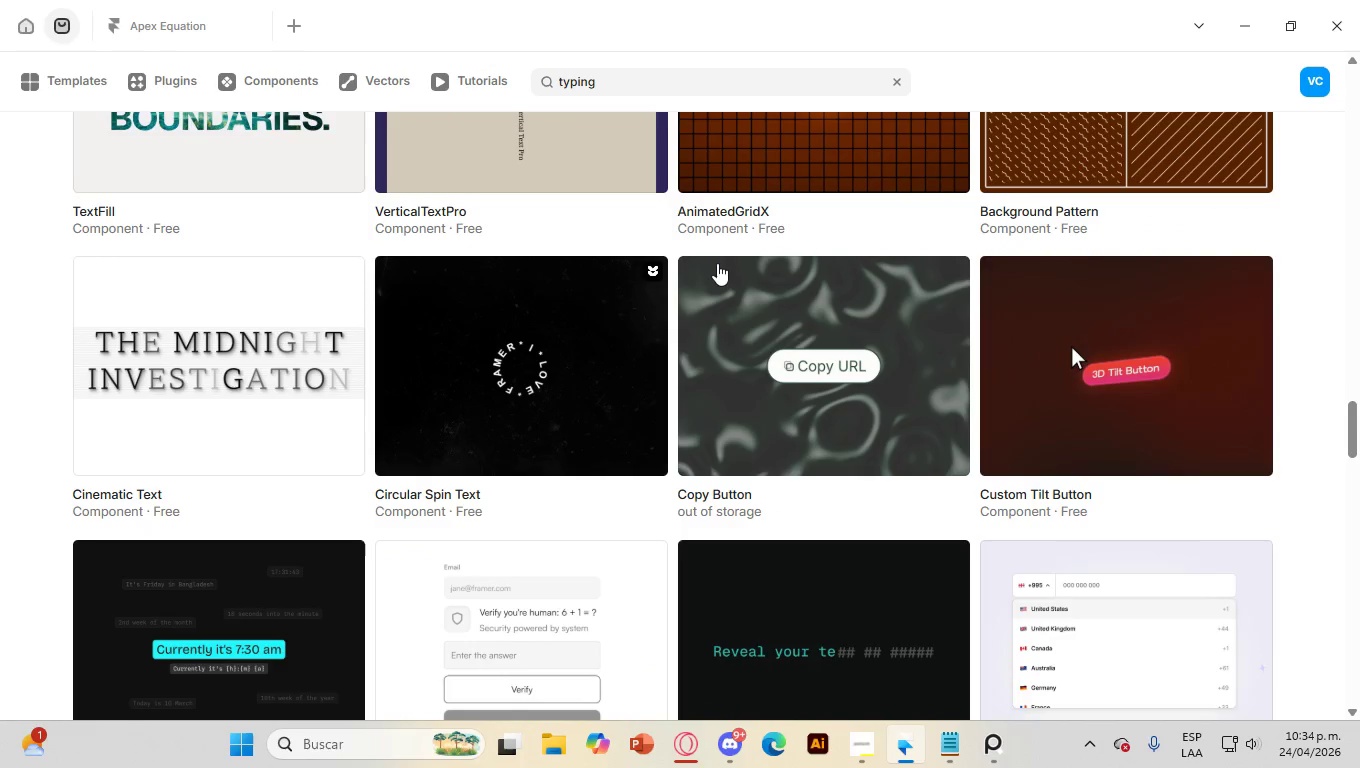 
scroll: coordinate [717, 263], scroll_direction: down, amount: 2.0
 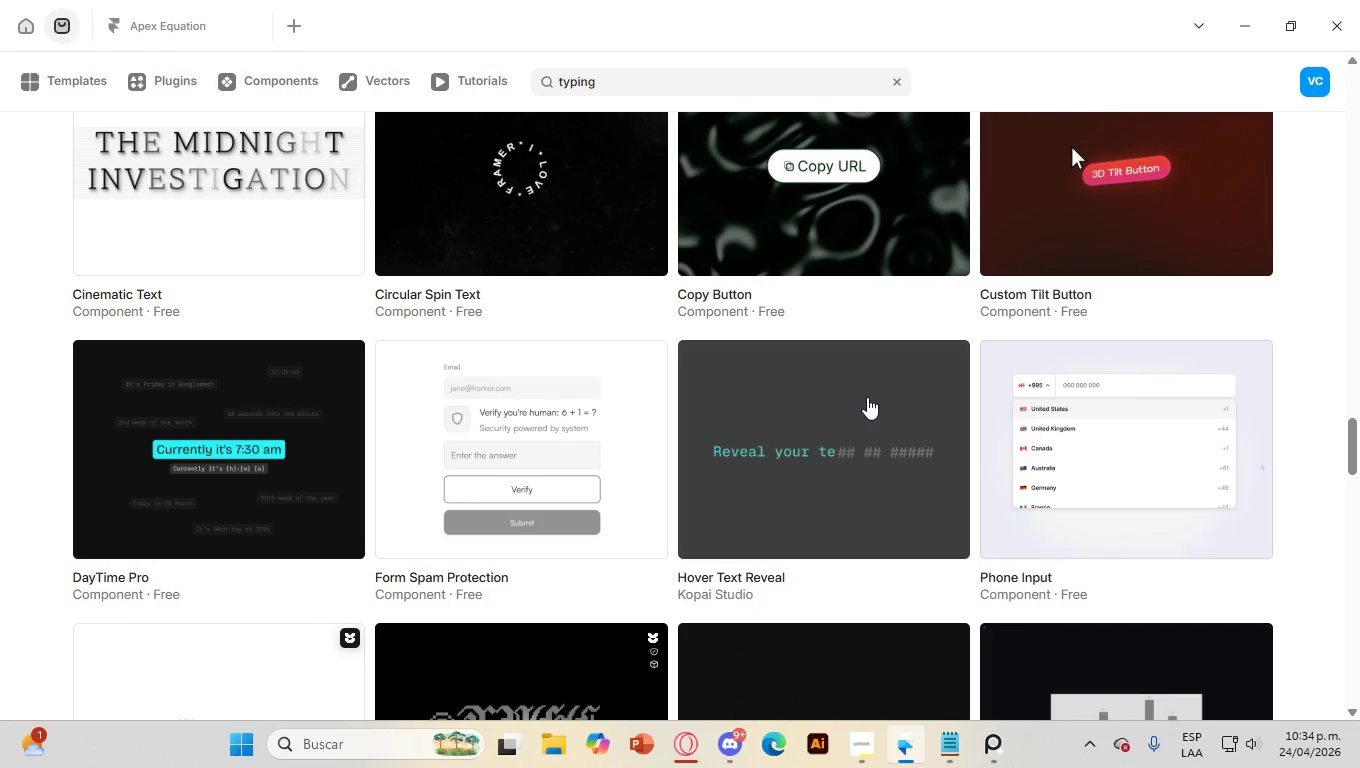 
left_click([866, 396])
 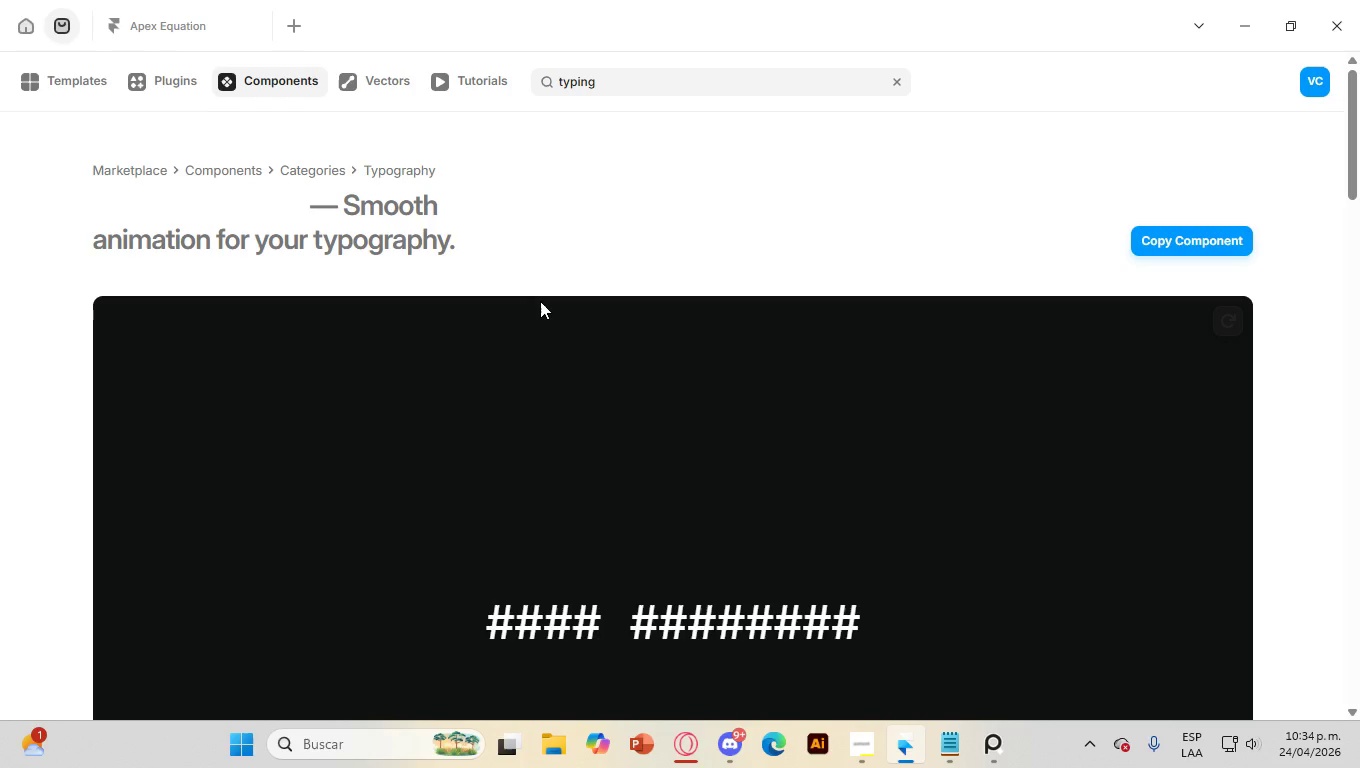 
scroll: coordinate [540, 301], scroll_direction: down, amount: 2.0
 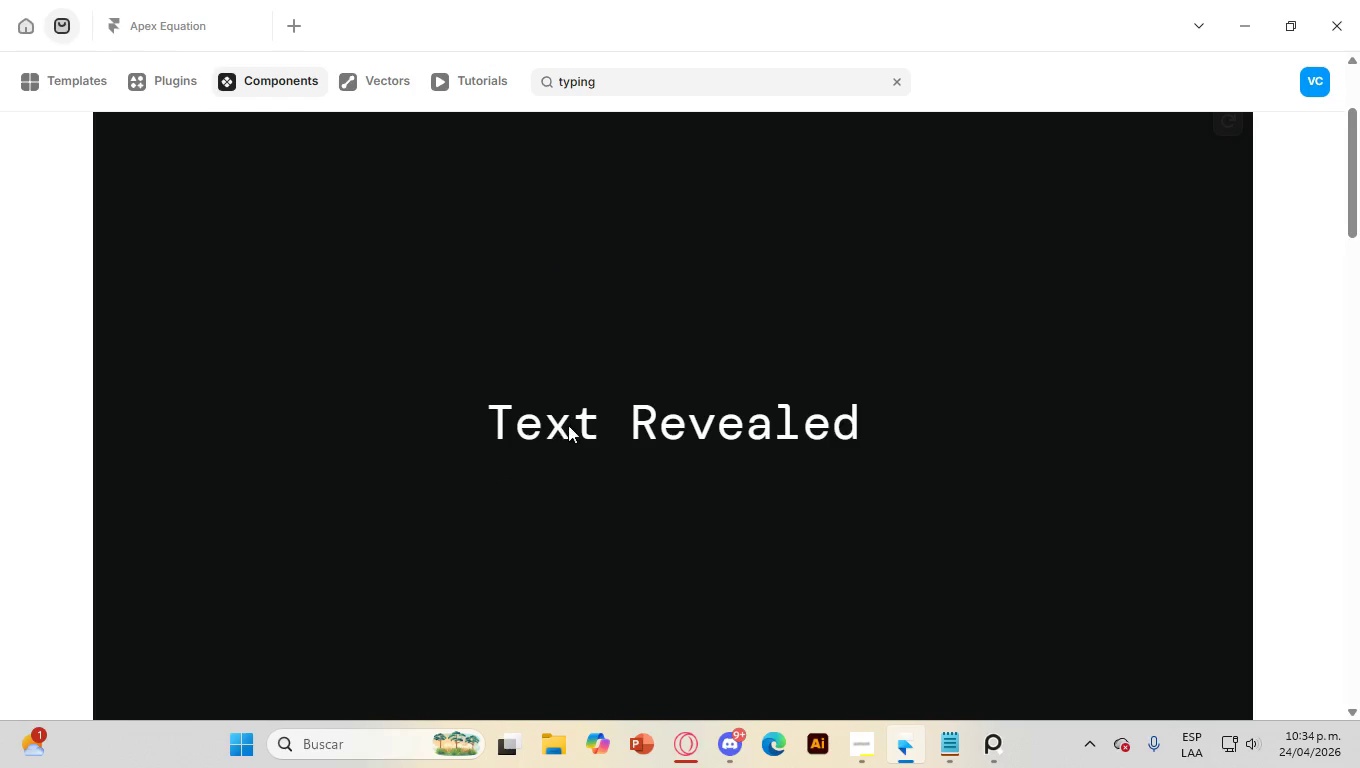 
scroll: coordinate [621, 405], scroll_direction: up, amount: 4.0
 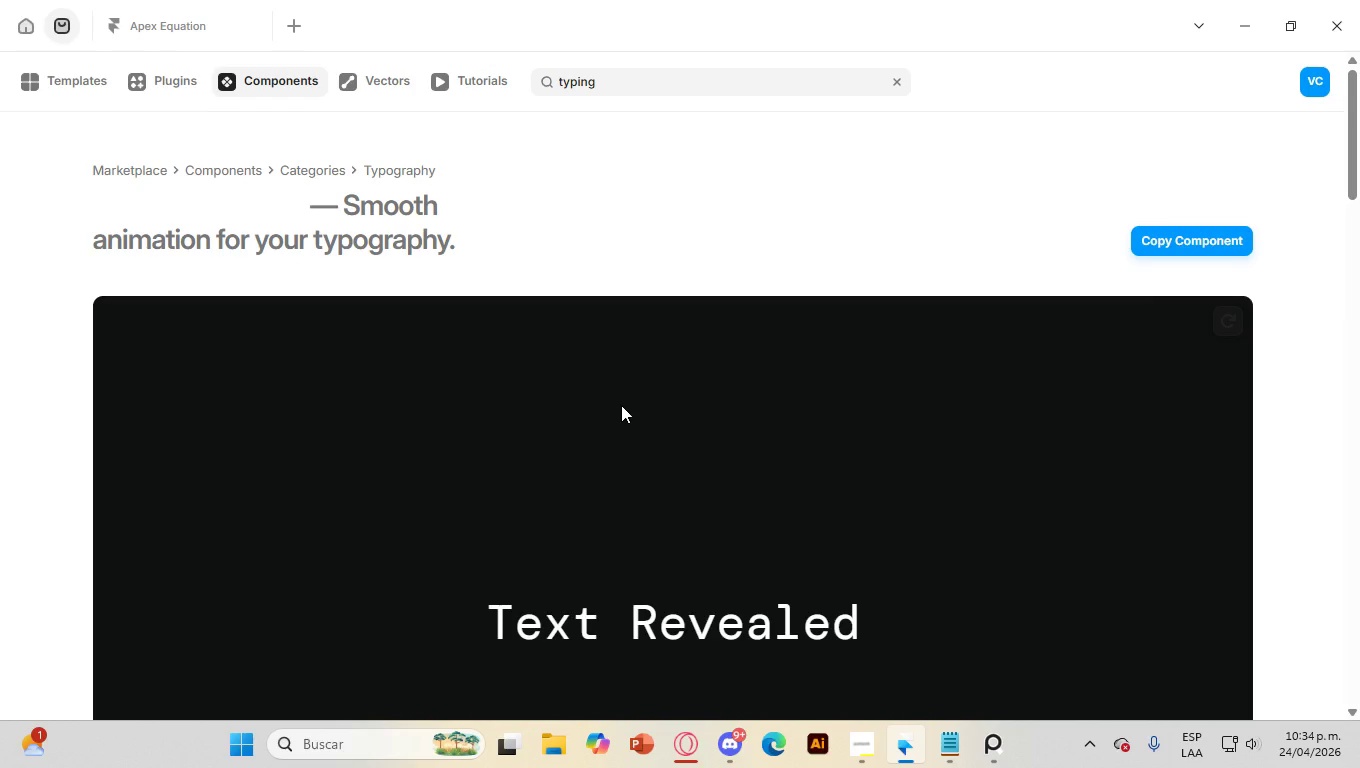 
scroll: coordinate [621, 405], scroll_direction: down, amount: 3.0
 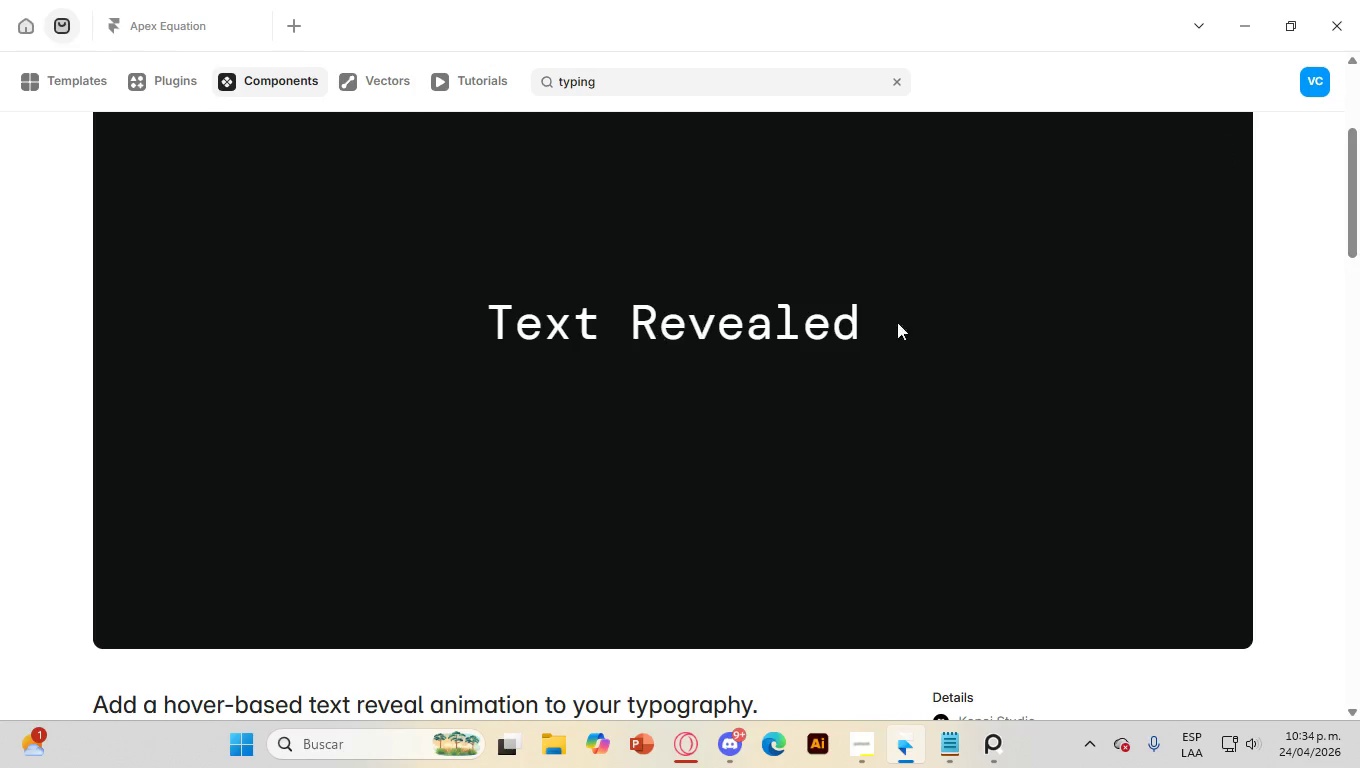 
scroll: coordinate [988, 309], scroll_direction: up, amount: 4.0
 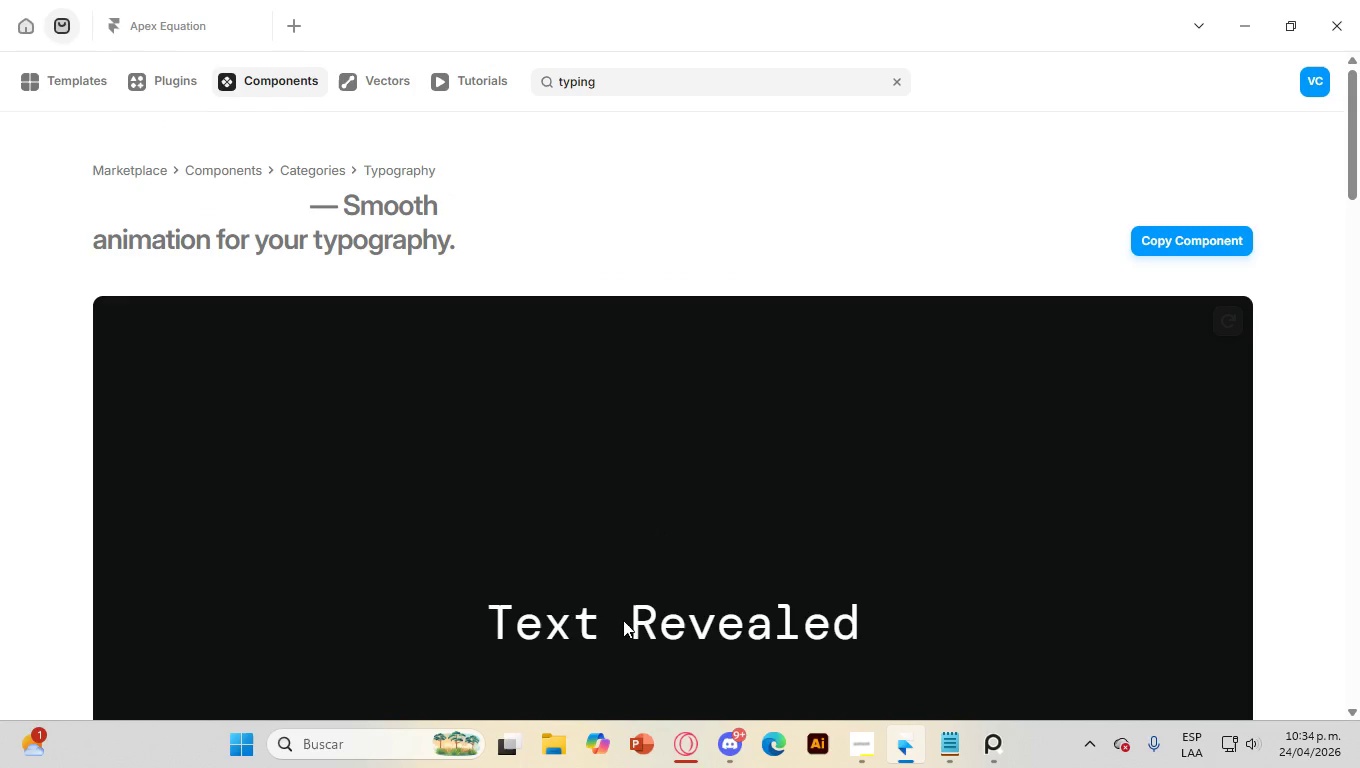 
left_click_drag(start_coordinate=[627, 627], to_coordinate=[631, 633])
 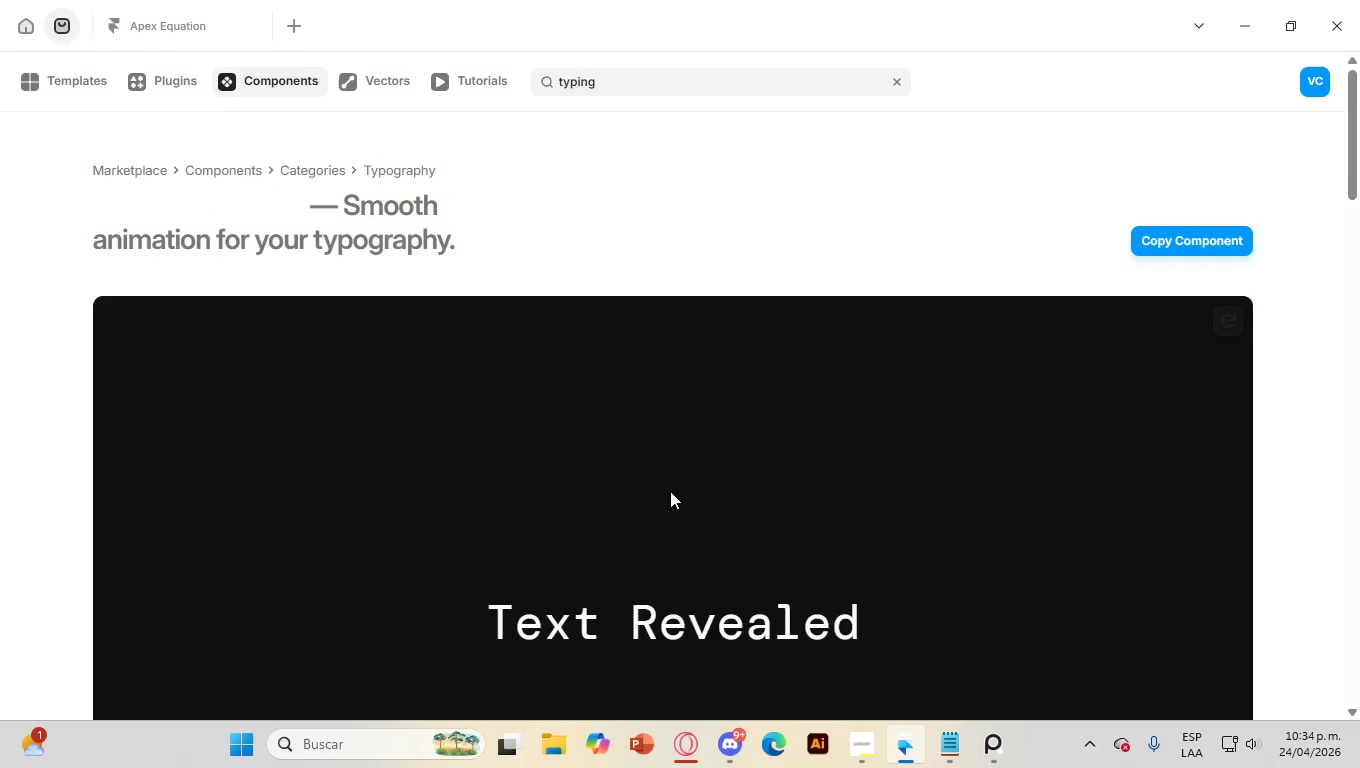 
scroll: coordinate [669, 487], scroll_direction: down, amount: 9.0
 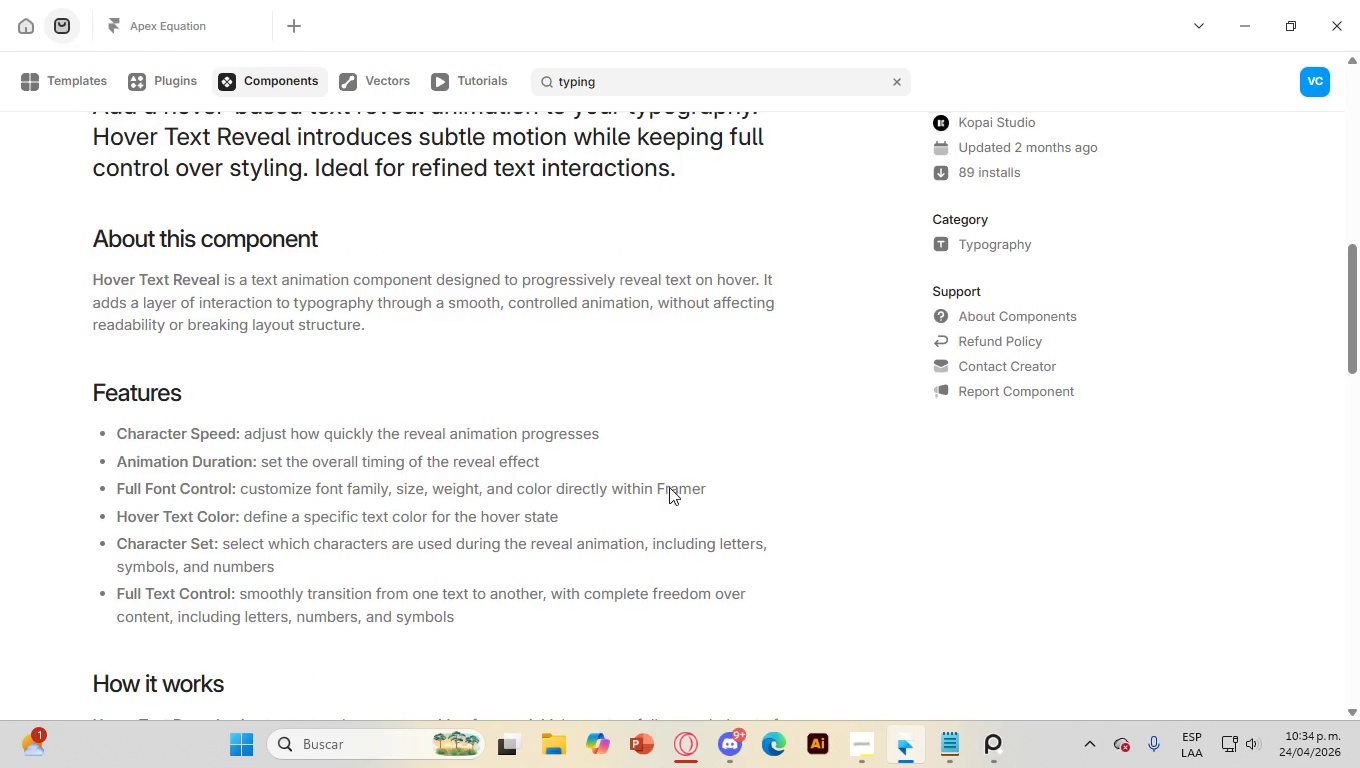 
scroll: coordinate [550, 260], scroll_direction: up, amount: 14.0
 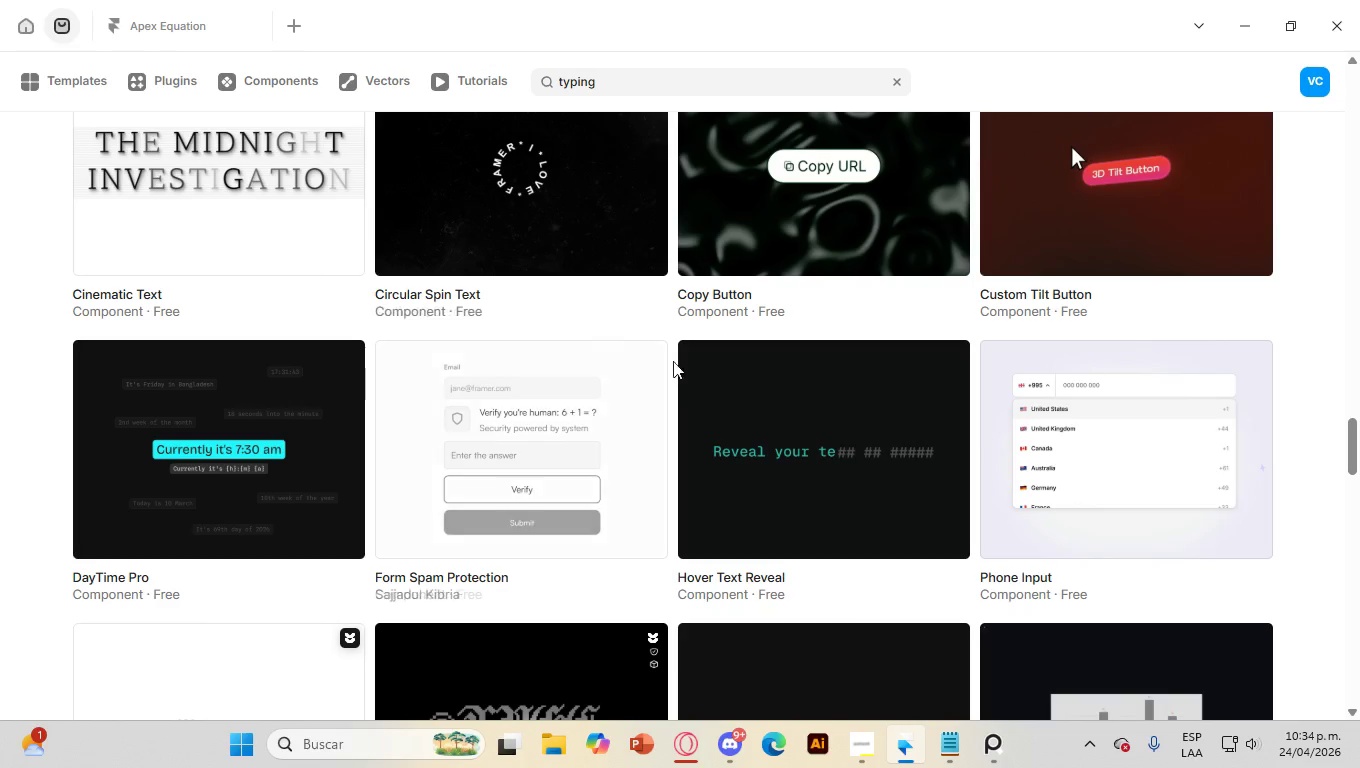 
scroll: coordinate [574, 384], scroll_direction: down, amount: 3.0
 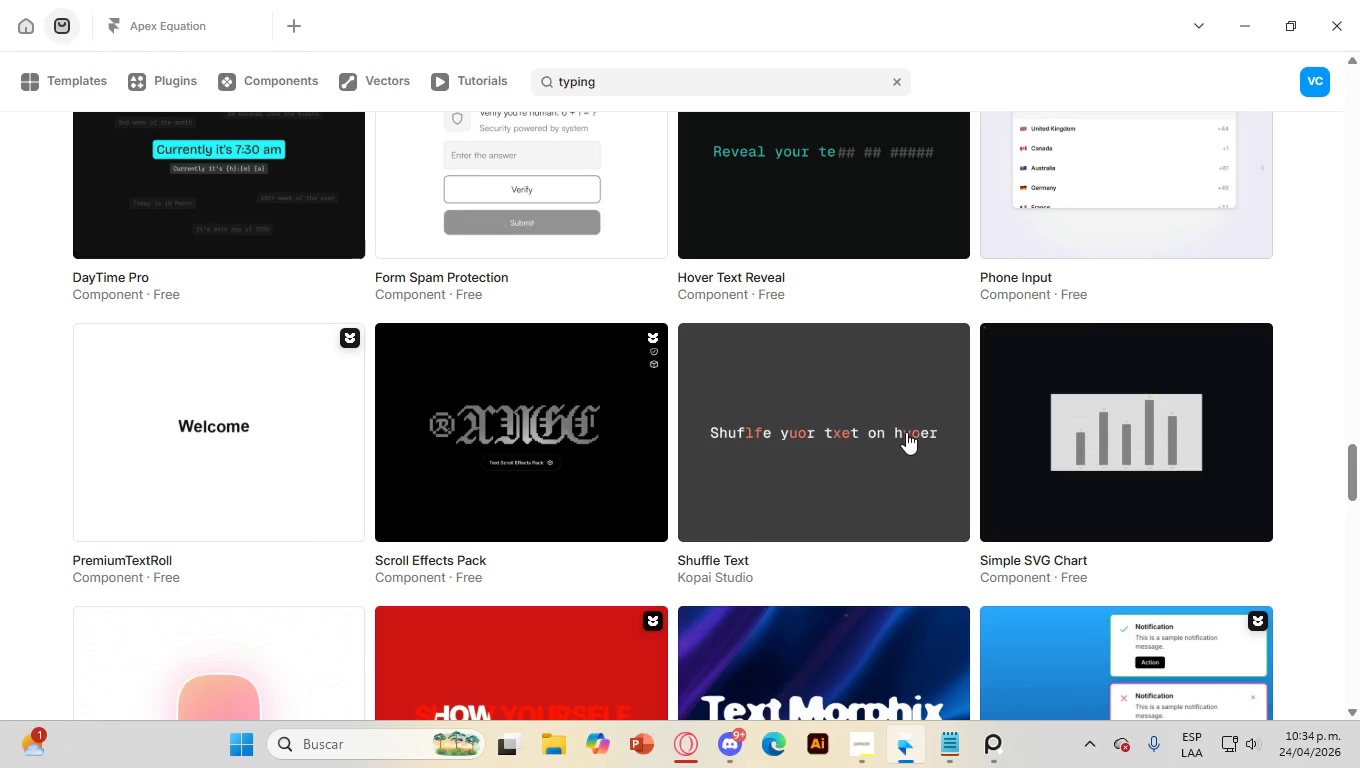 
left_click([905, 432])
 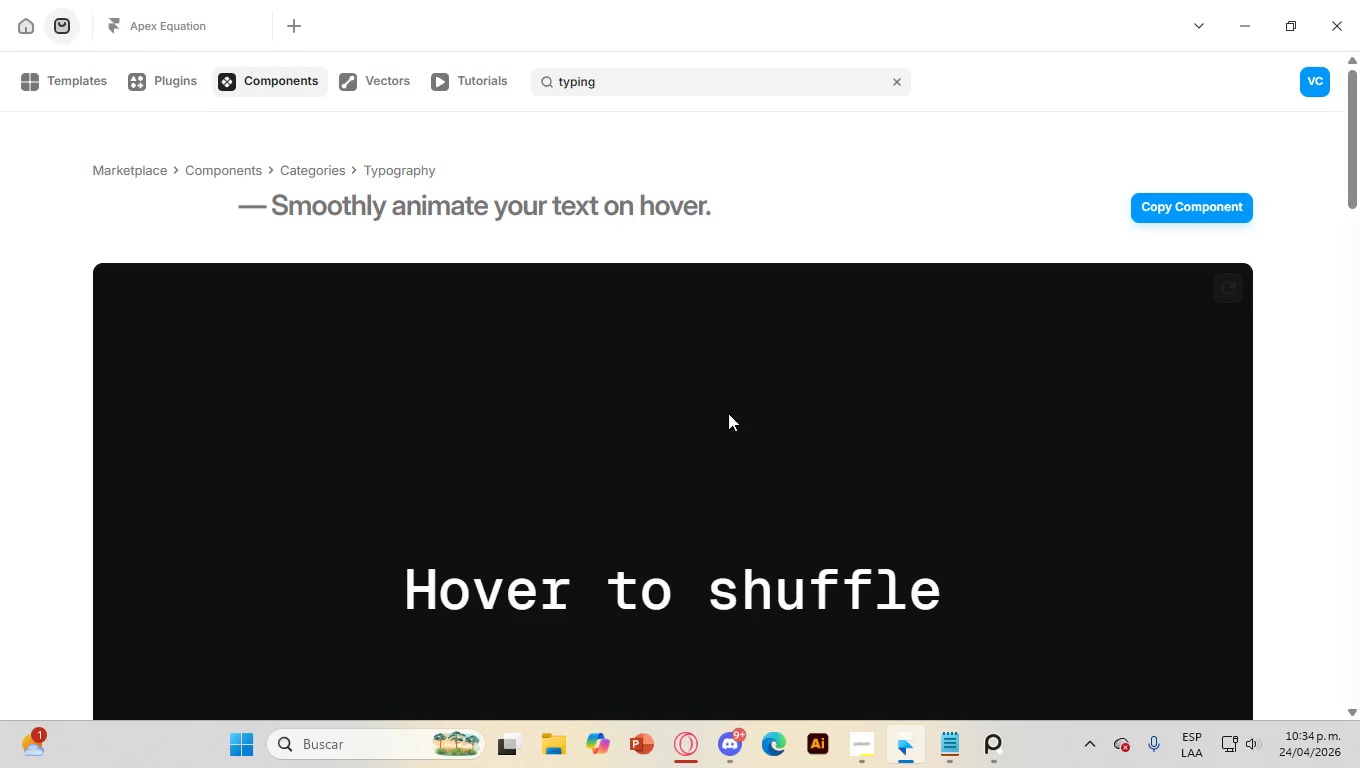 
scroll: coordinate [631, 383], scroll_direction: down, amount: 4.0
 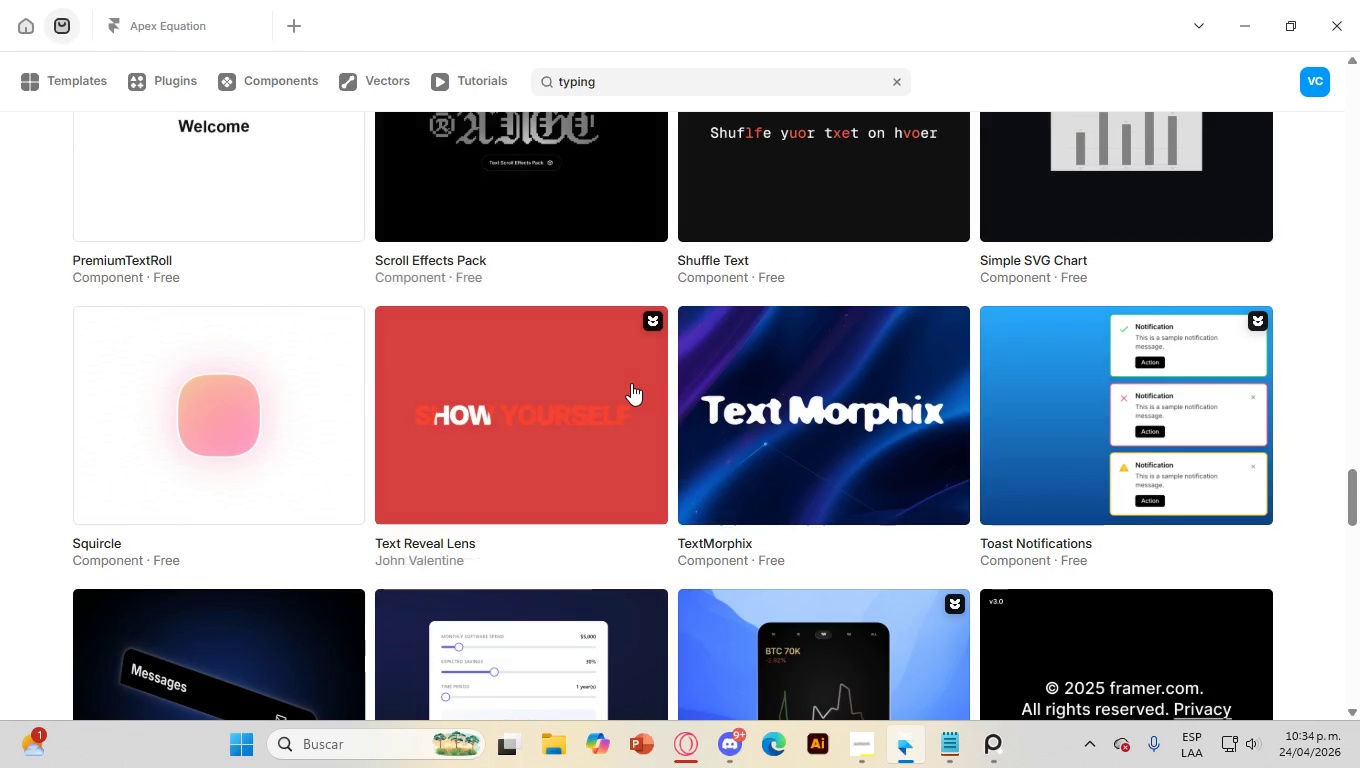 
scroll: coordinate [747, 409], scroll_direction: up, amount: 19.0
 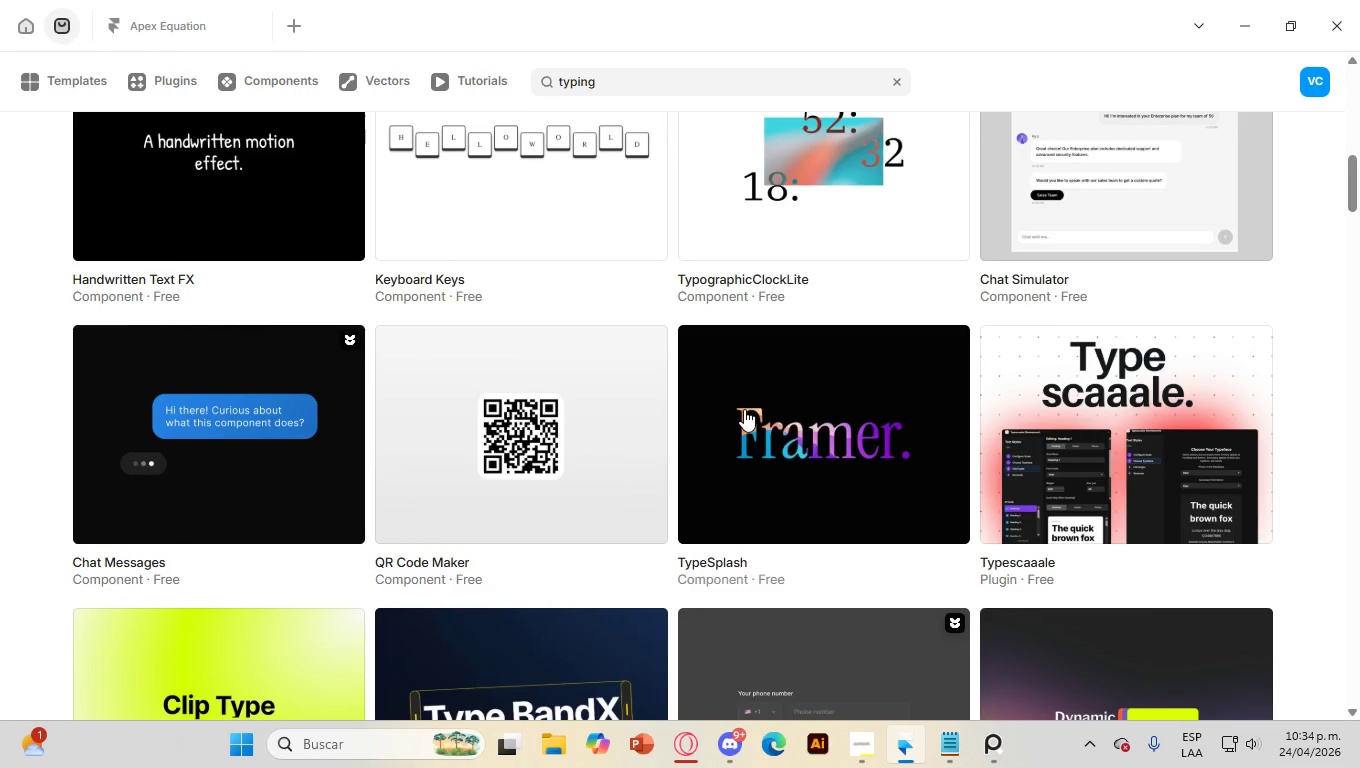 
scroll: coordinate [744, 409], scroll_direction: down, amount: 2.0
 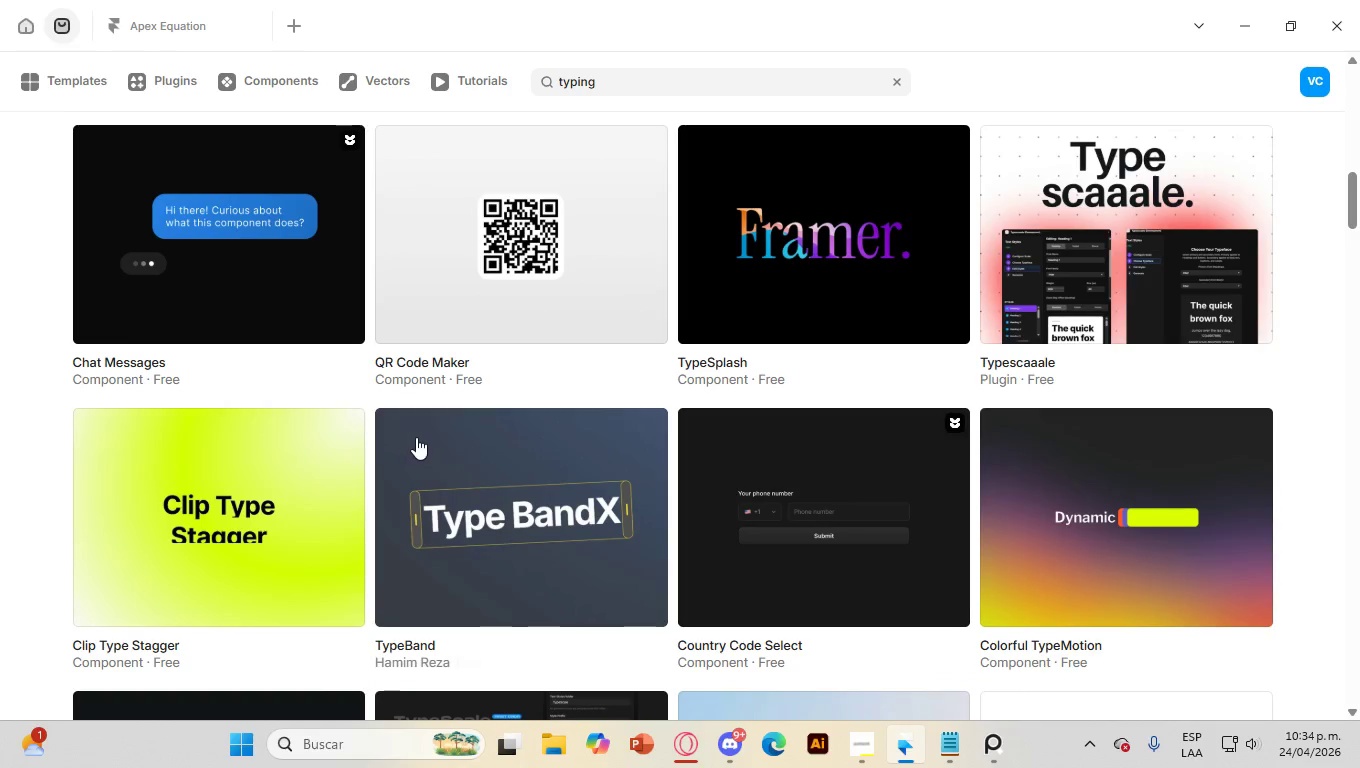 
scroll: coordinate [259, 359], scroll_direction: up, amount: 13.0
 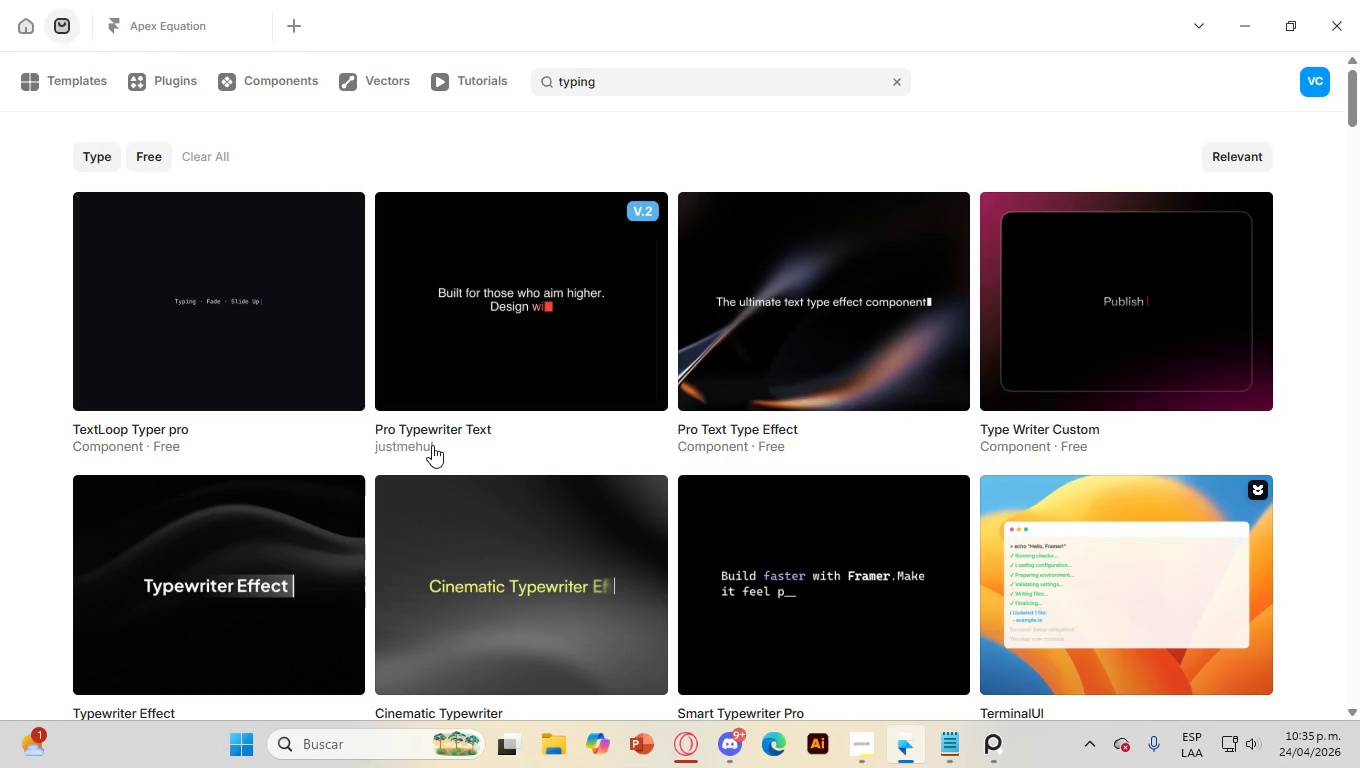 
scroll: coordinate [628, 365], scroll_direction: down, amount: 12.0
 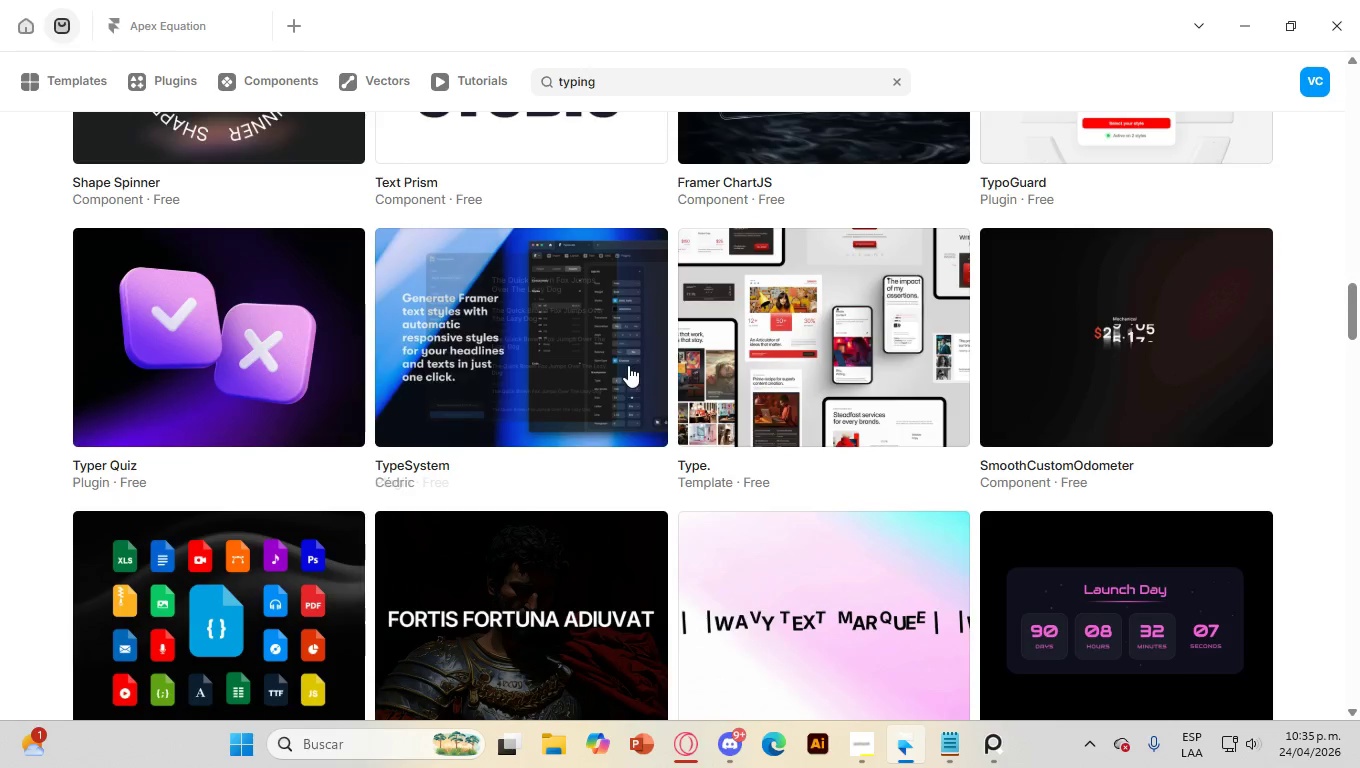 
scroll: coordinate [628, 365], scroll_direction: up, amount: 2.0
 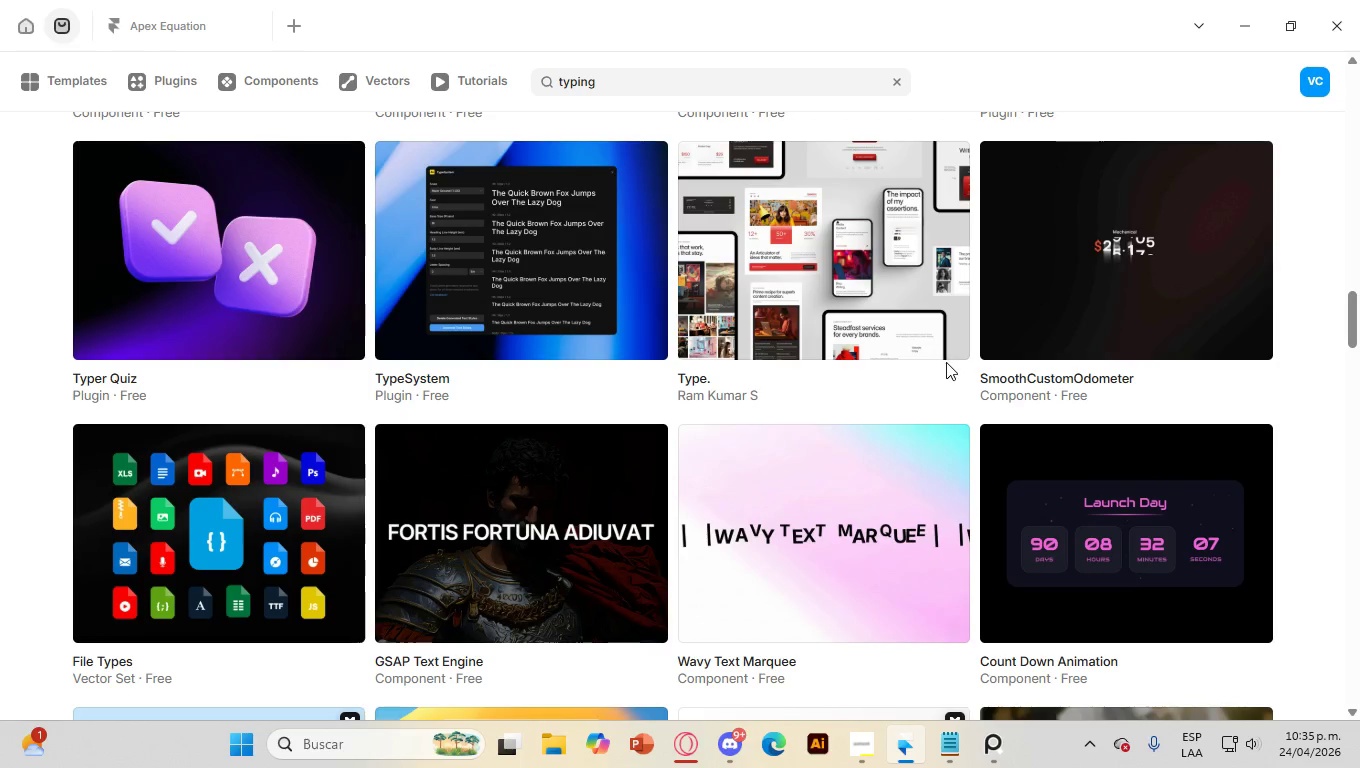 
scroll: coordinate [911, 358], scroll_direction: down, amount: 18.0
 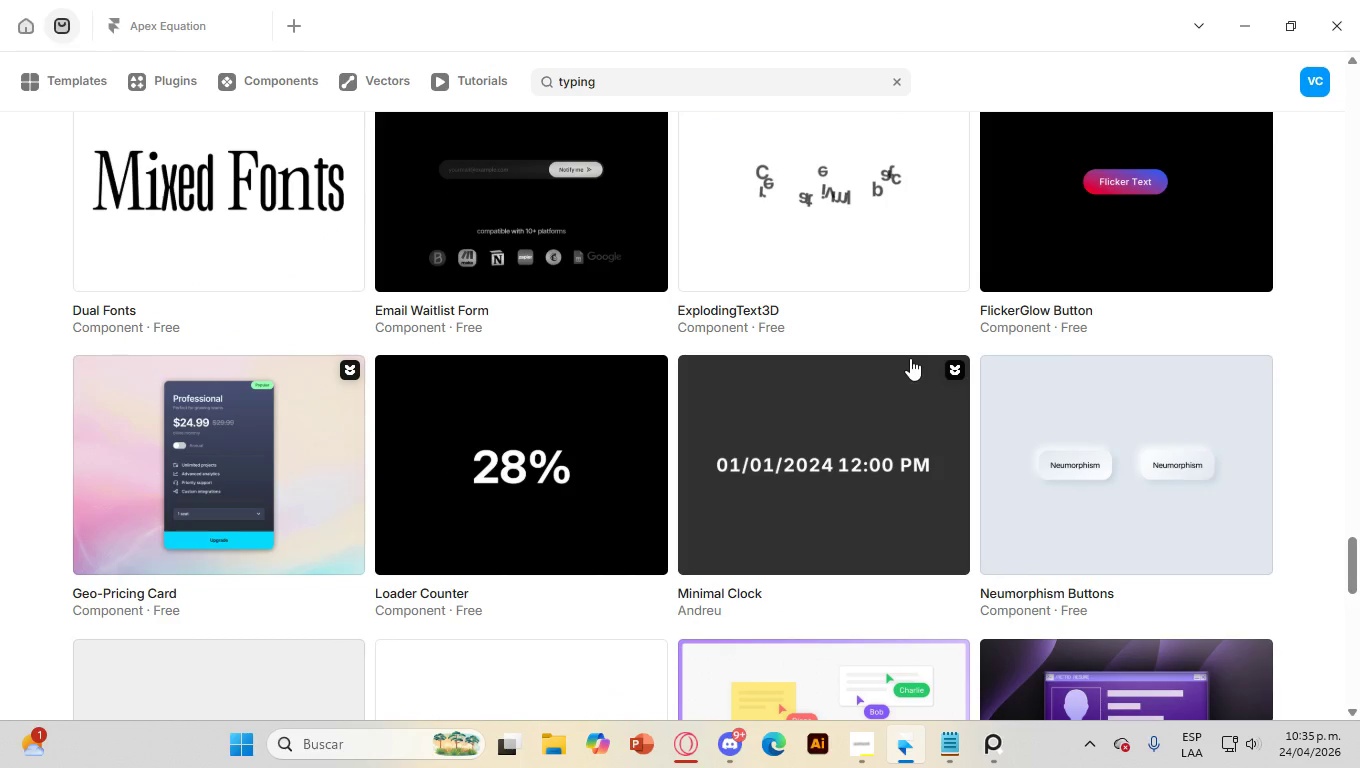 
scroll: coordinate [910, 358], scroll_direction: up, amount: 4.0
 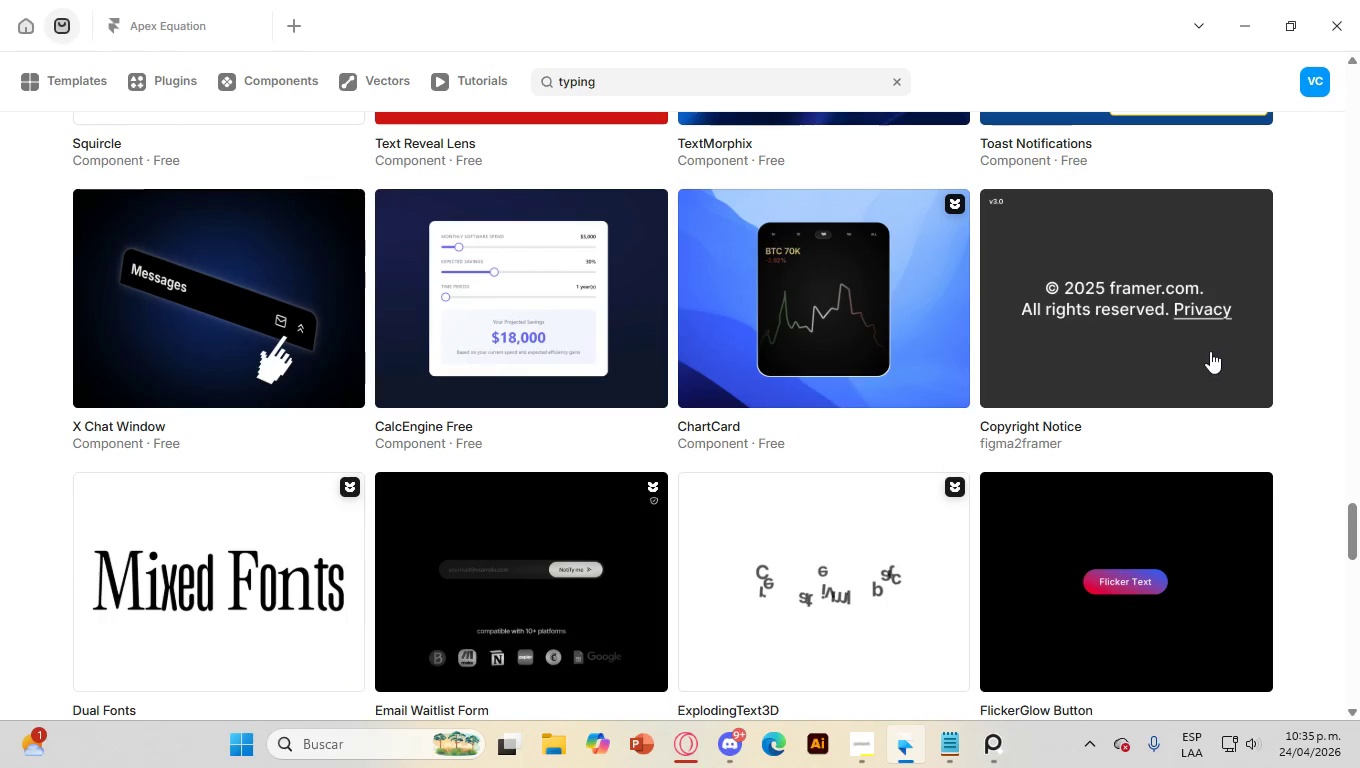 
scroll: coordinate [819, 377], scroll_direction: down, amount: 22.0
 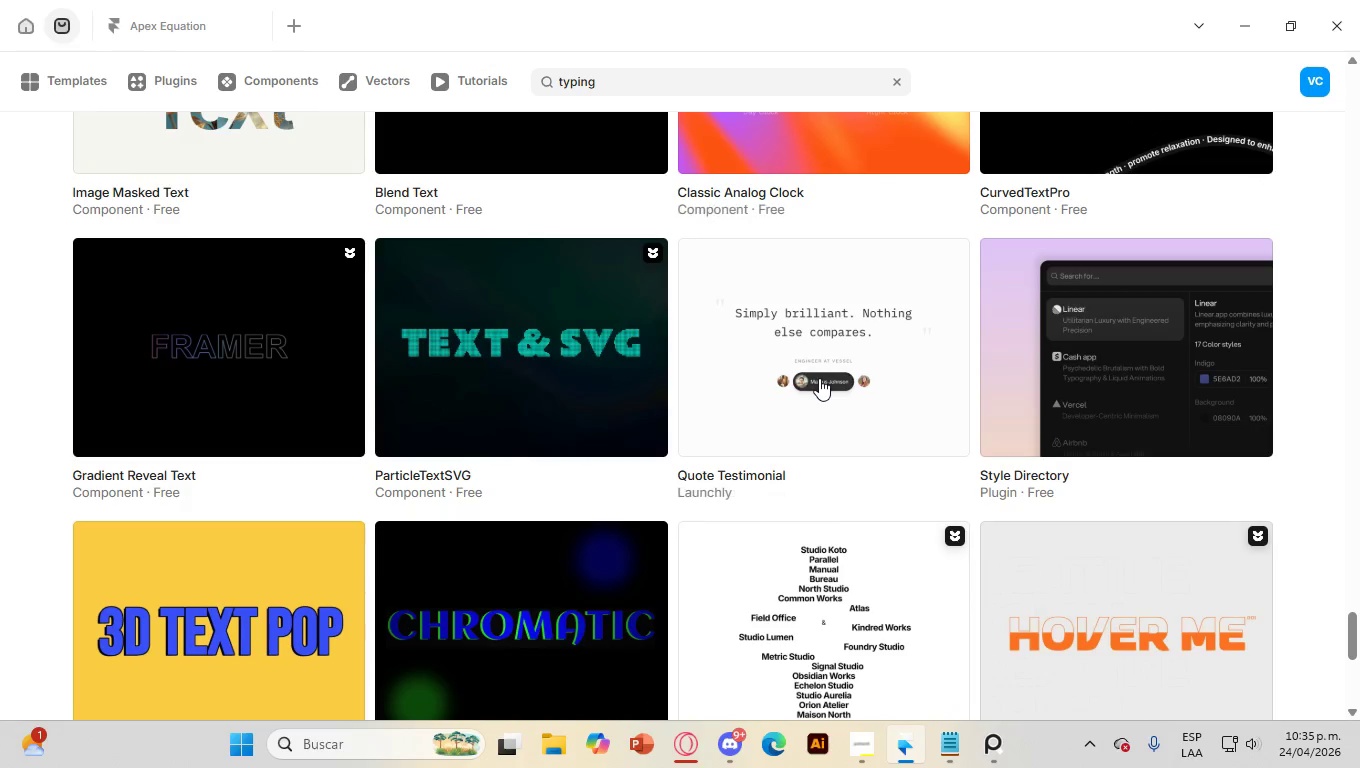 
scroll: coordinate [819, 378], scroll_direction: down, amount: 3.0
 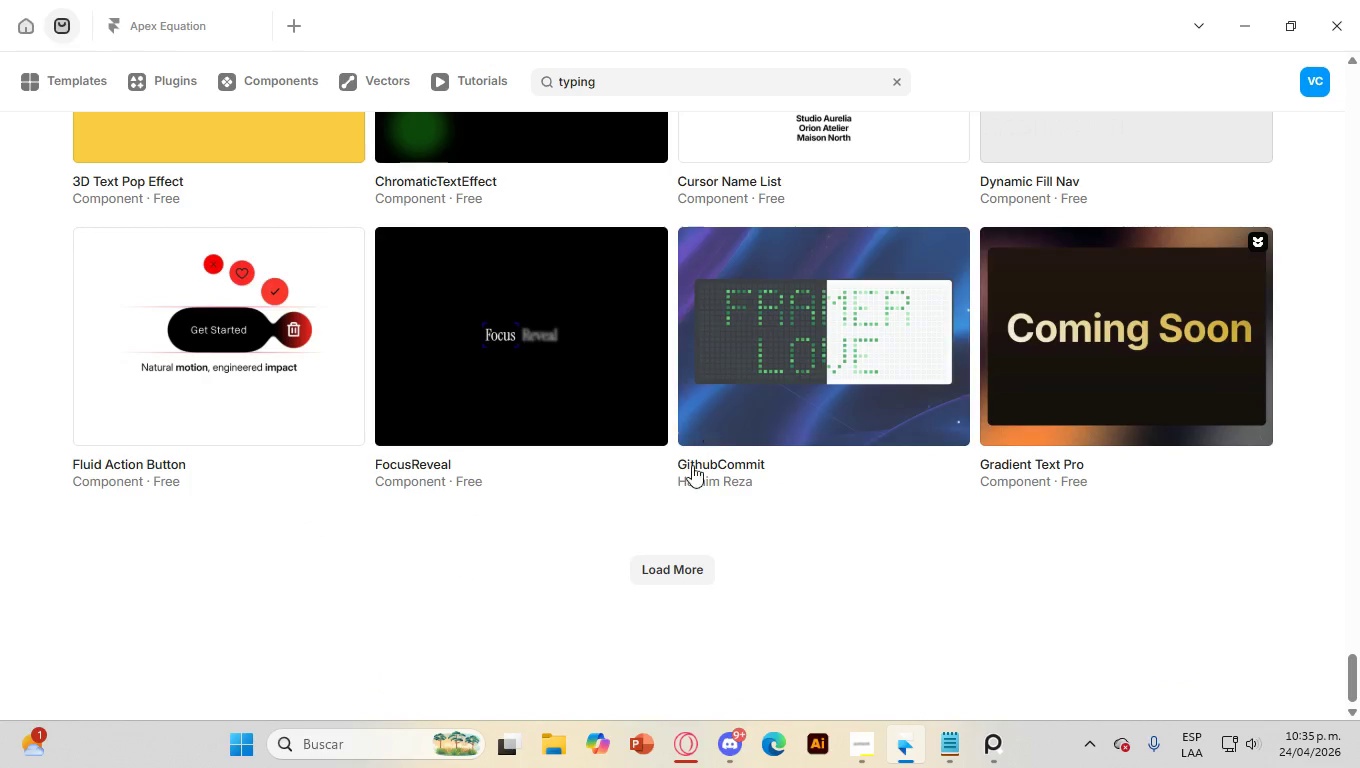 
left_click([666, 573])
 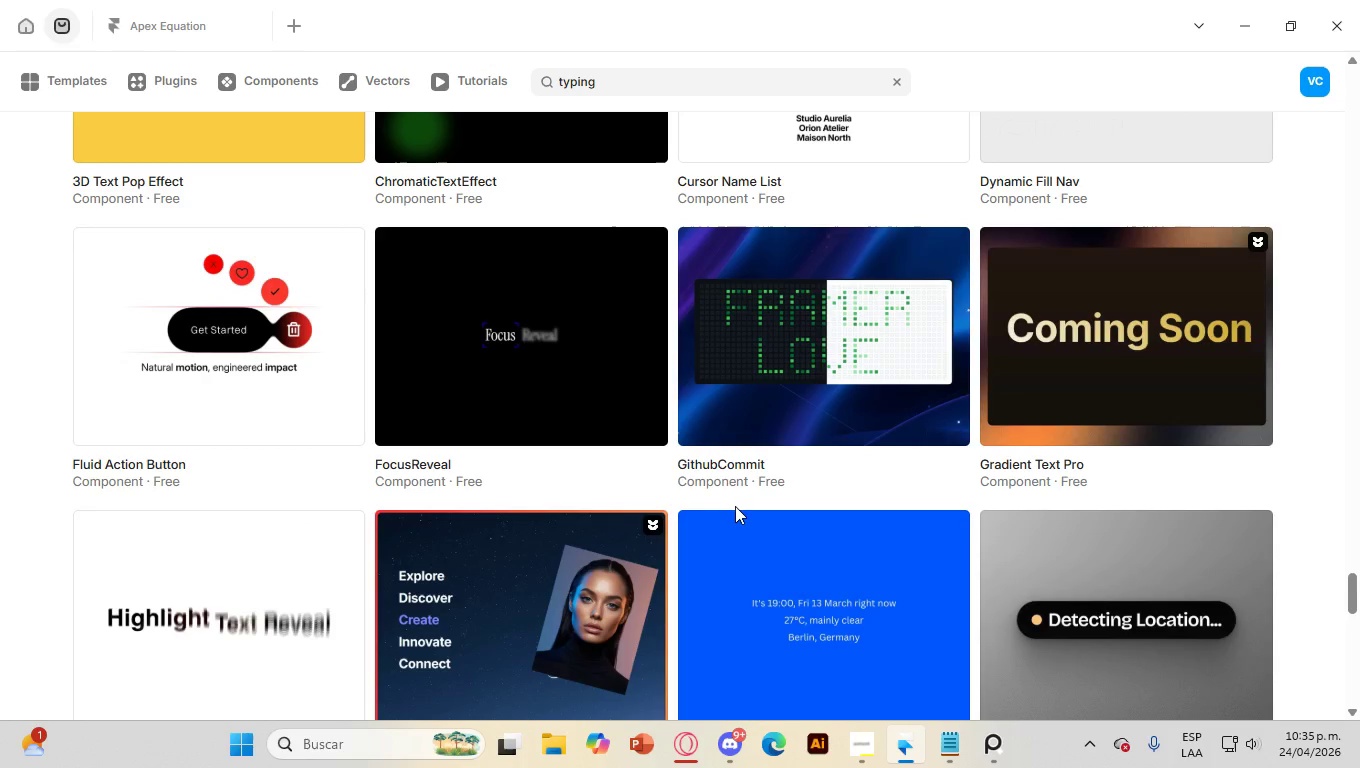 
scroll: coordinate [698, 539], scroll_direction: down, amount: 14.0
 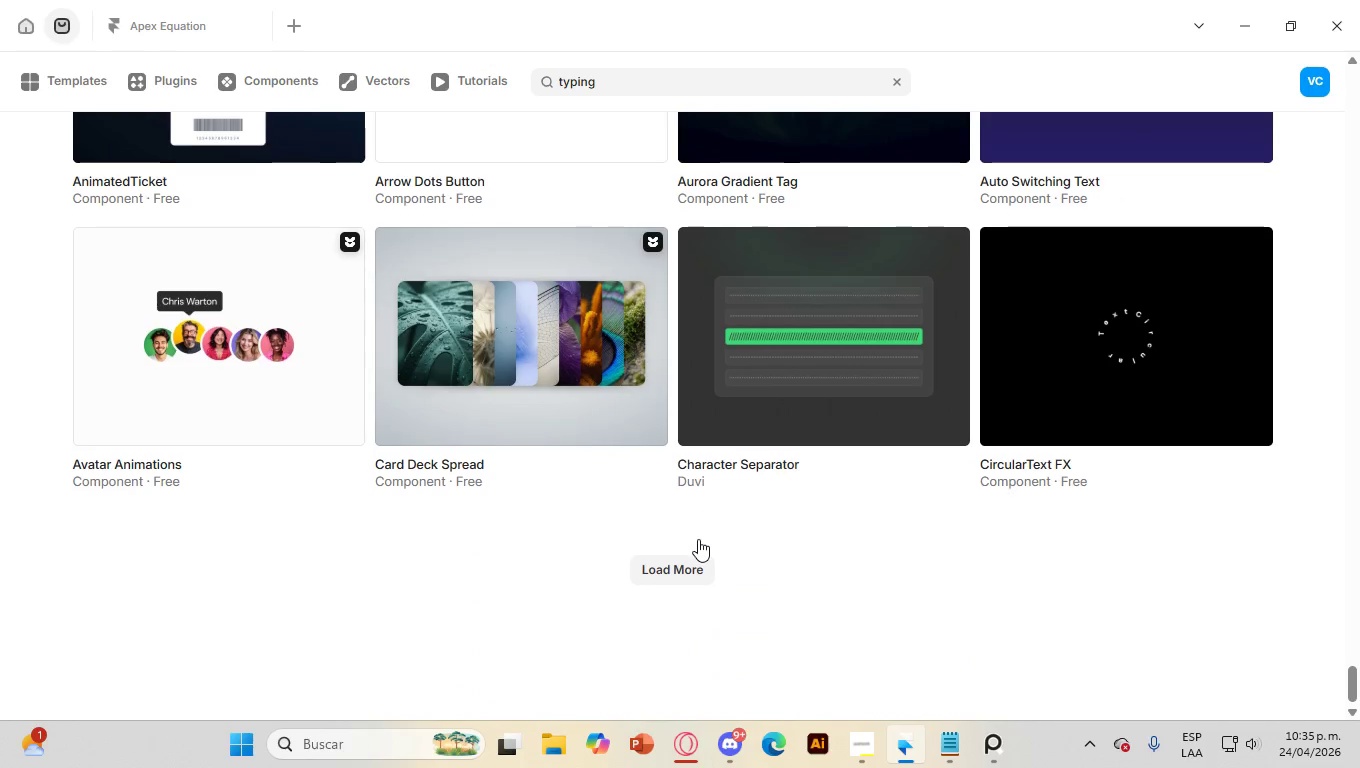 
left_click([695, 570])
 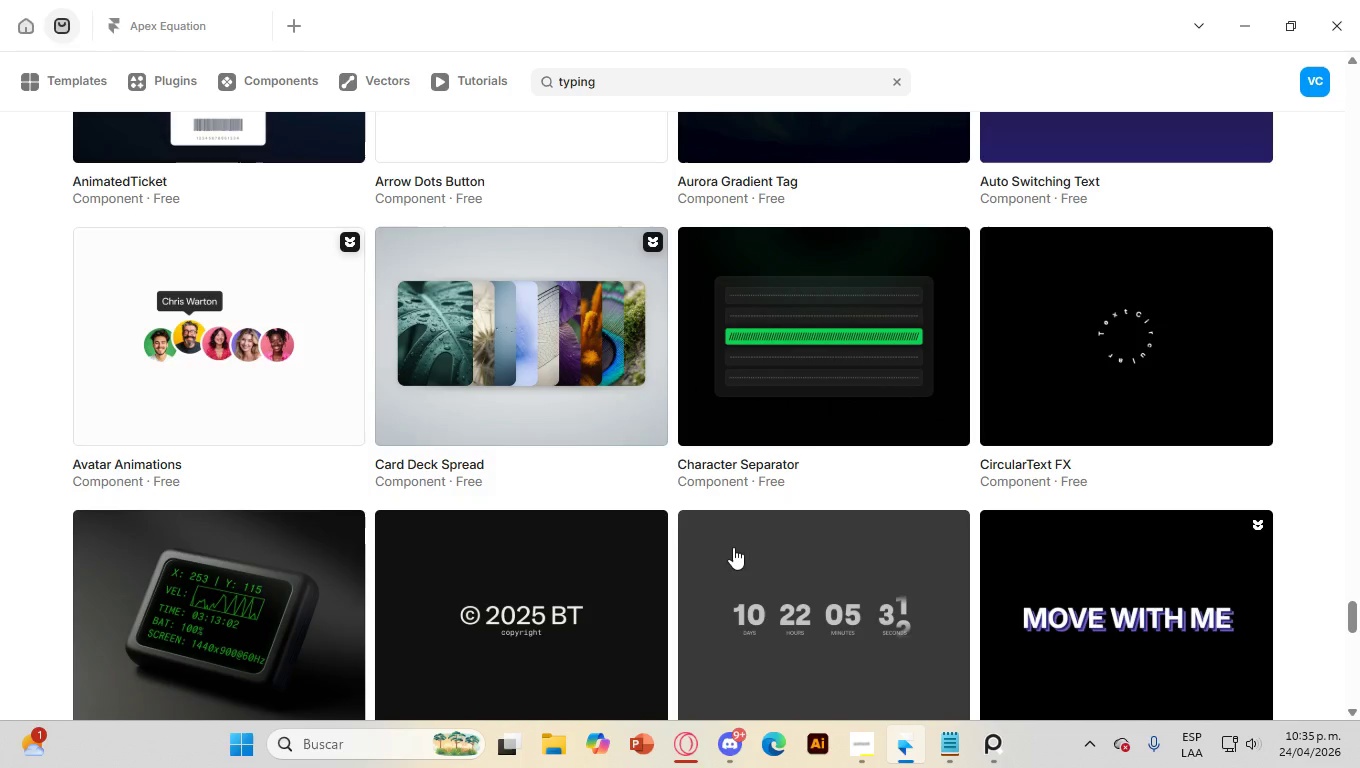 
scroll: coordinate [897, 389], scroll_direction: down, amount: 10.0
 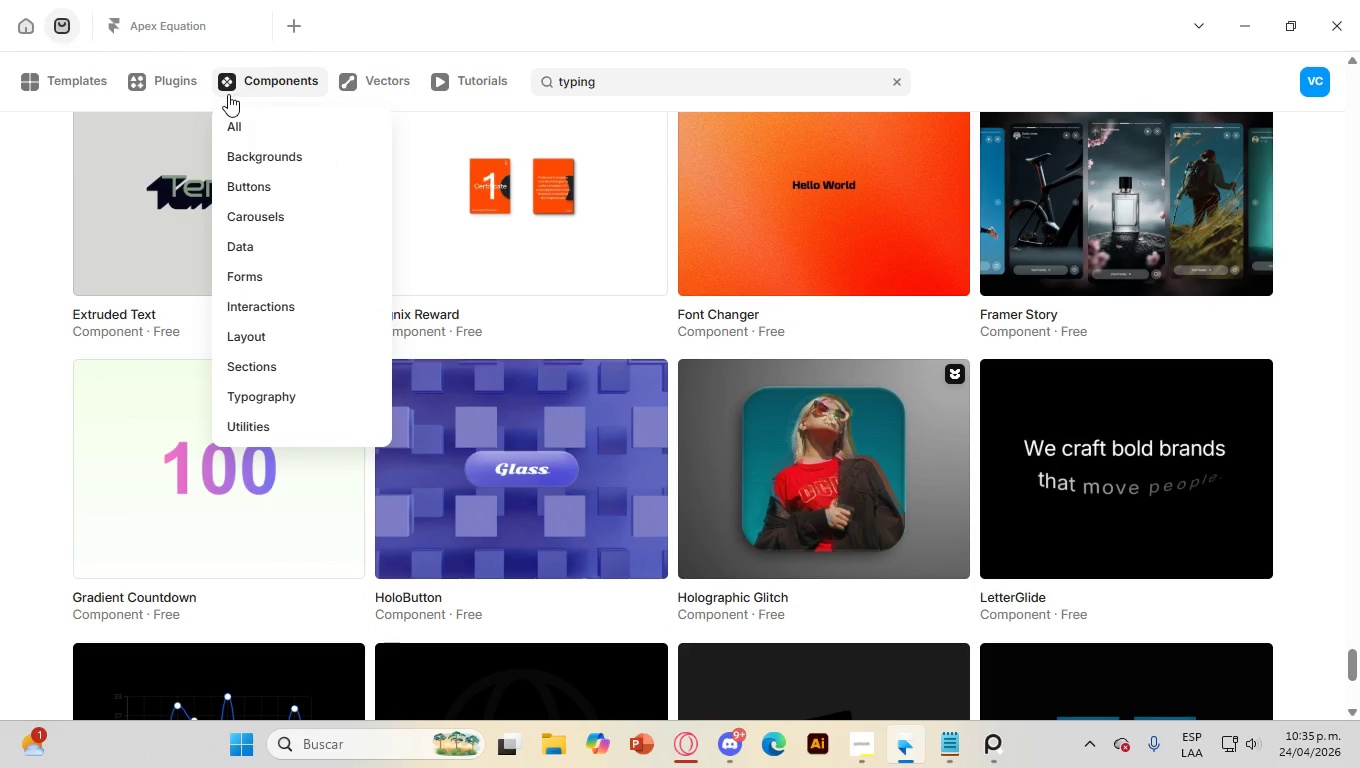 
left_click([636, 67])
 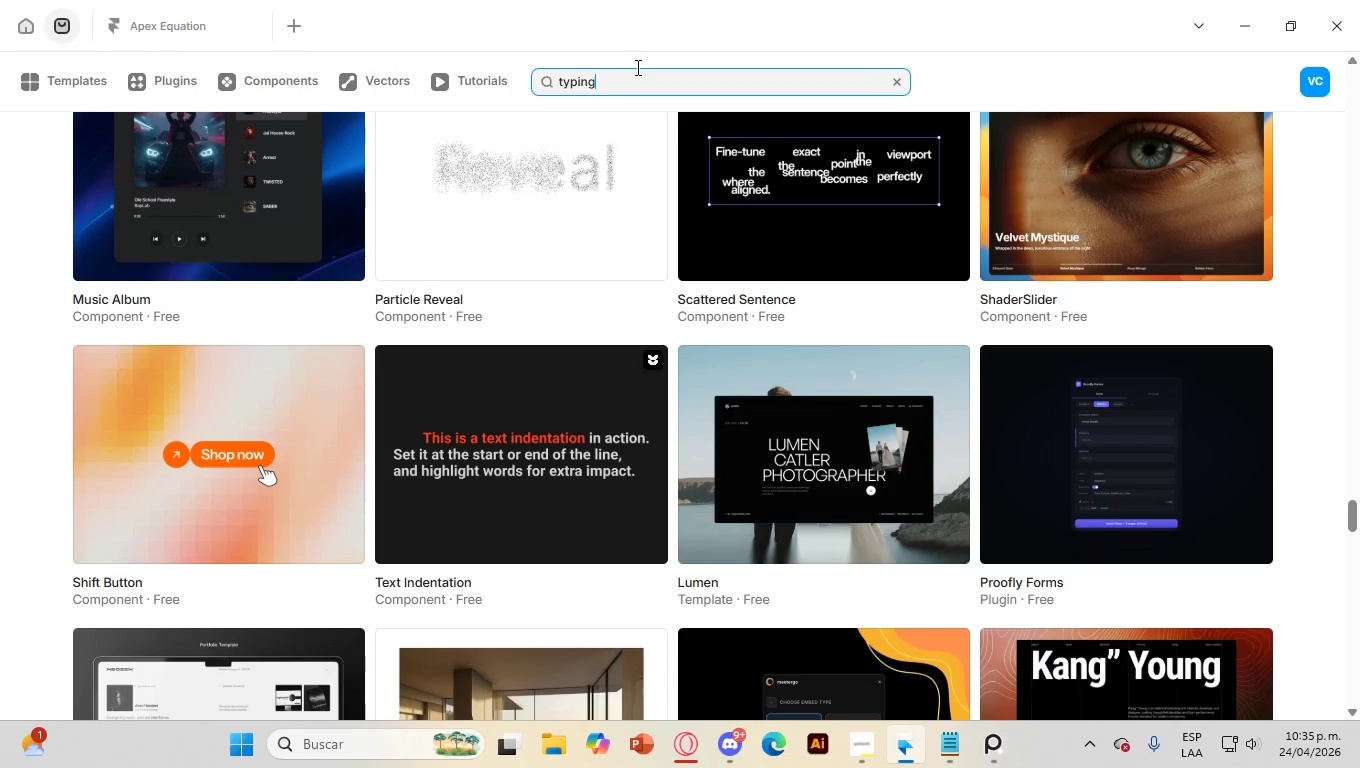 
scroll: coordinate [744, 133], scroll_direction: up, amount: 31.0
 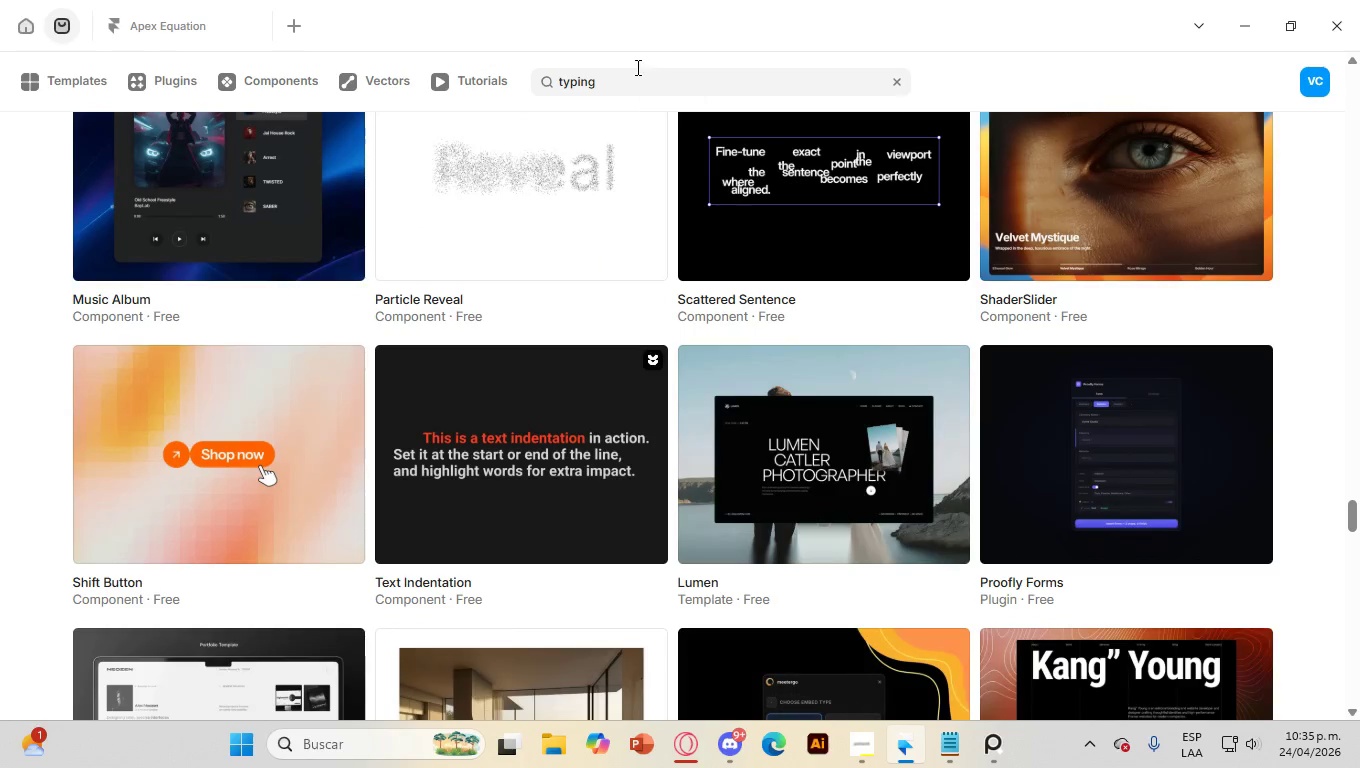 
double_click([636, 67])
 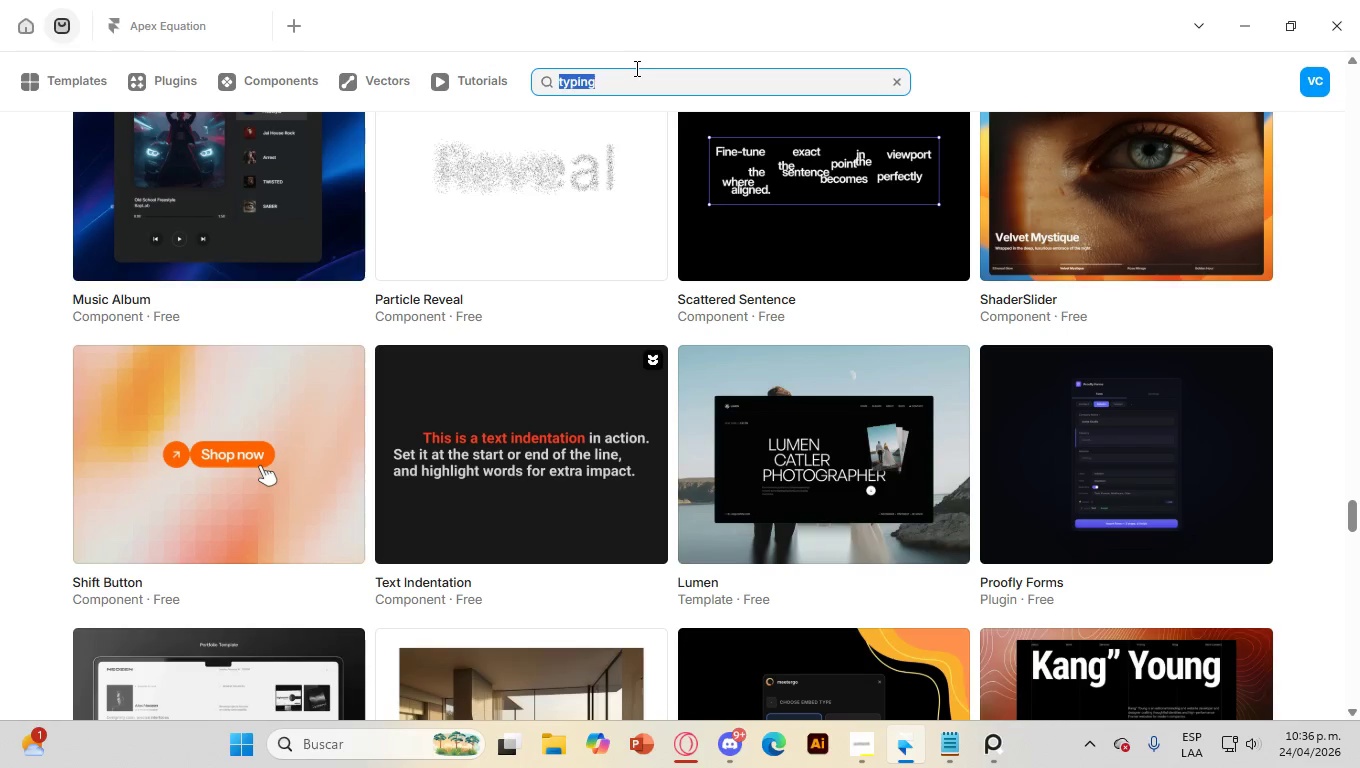 
type(text effect)
 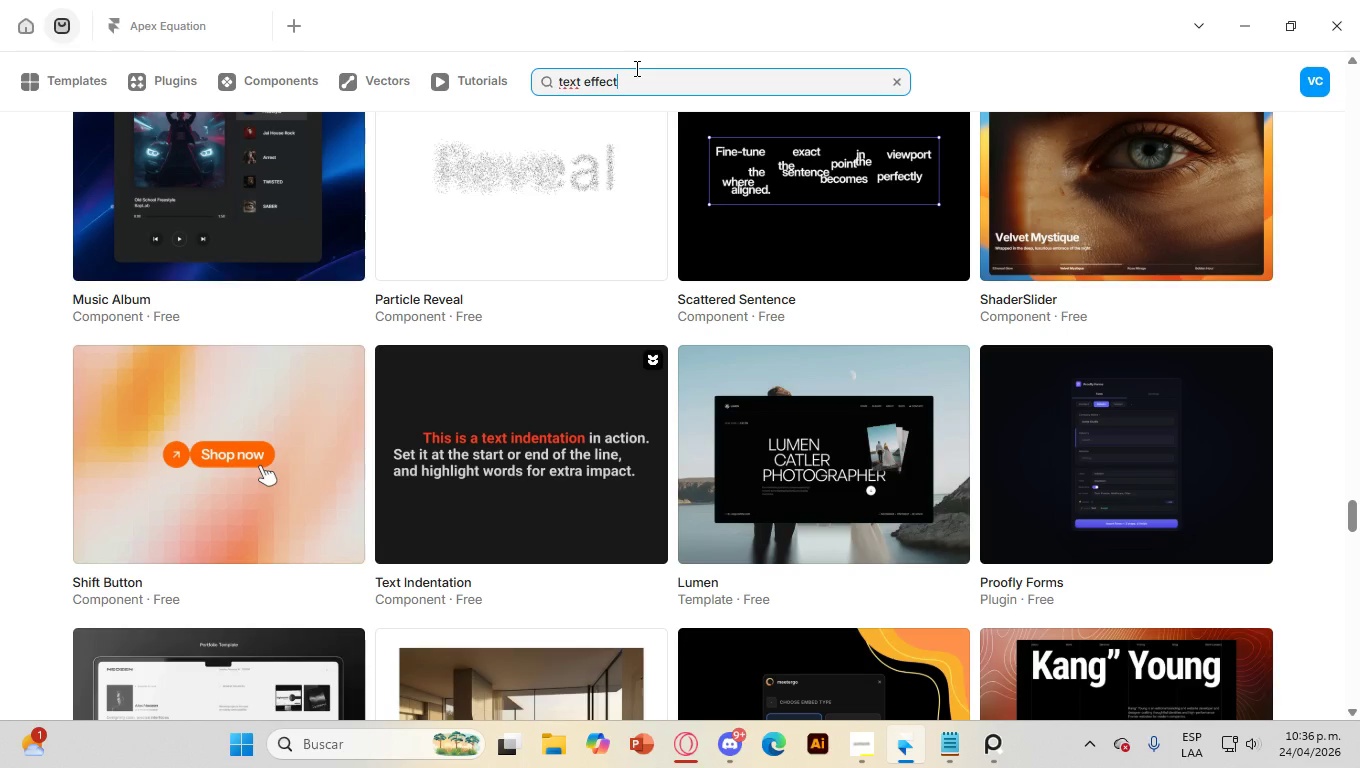 
key(Enter)
 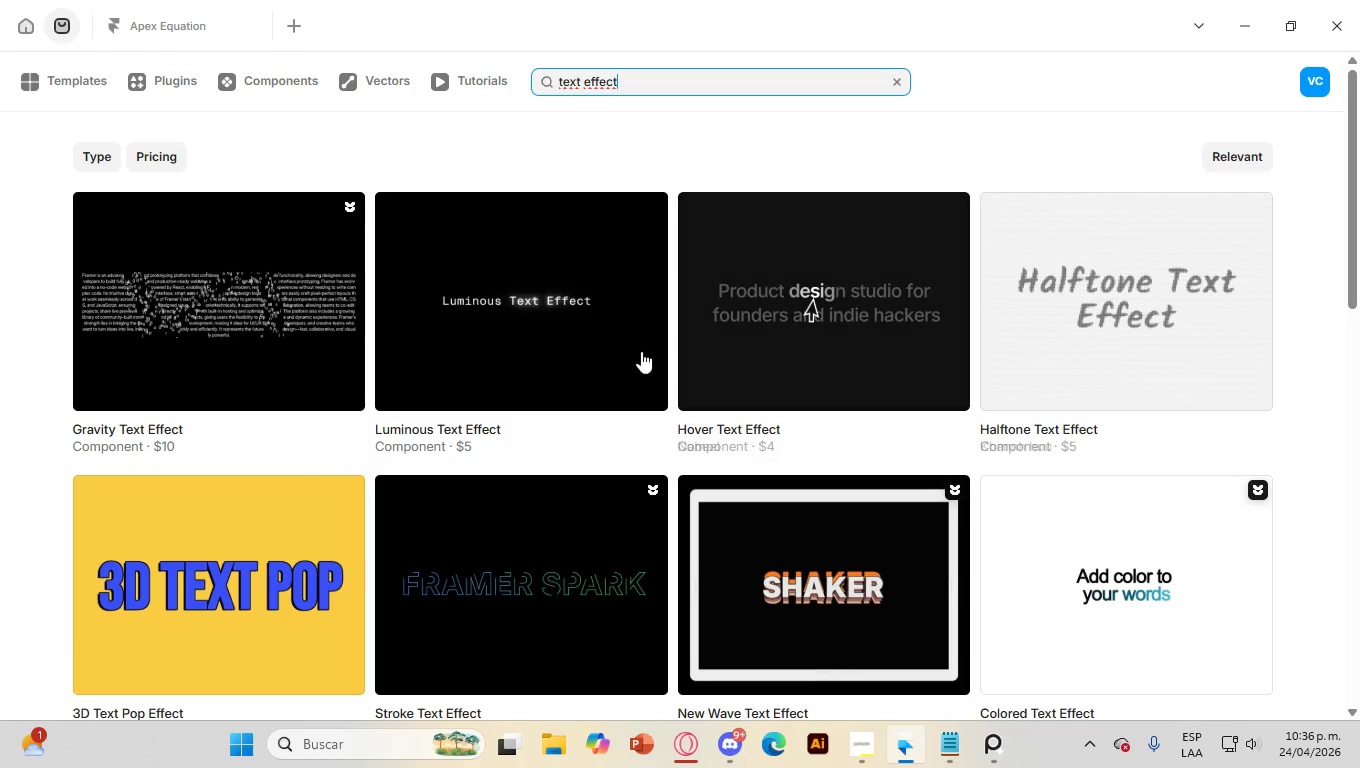 
scroll: coordinate [1181, 305], scroll_direction: down, amount: 9.0
 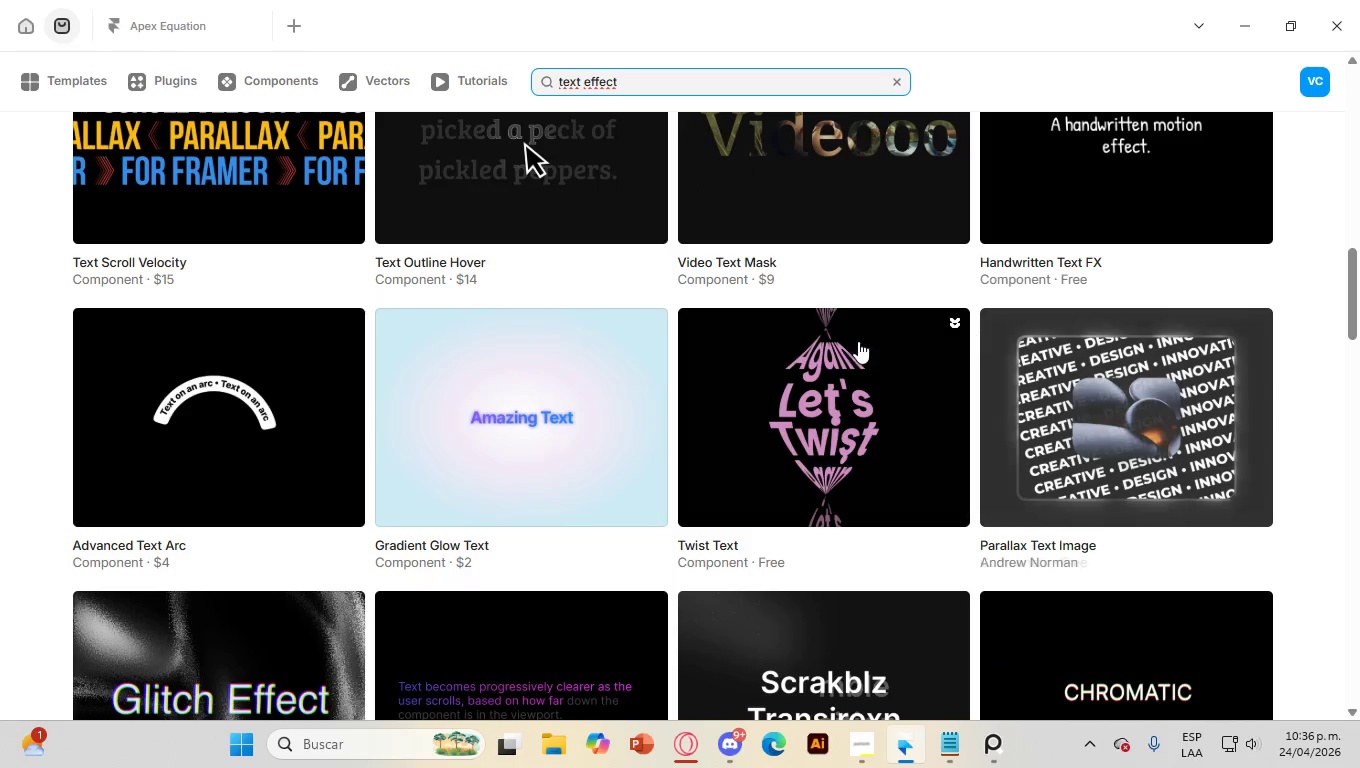 
scroll: coordinate [683, 358], scroll_direction: down, amount: 9.0
 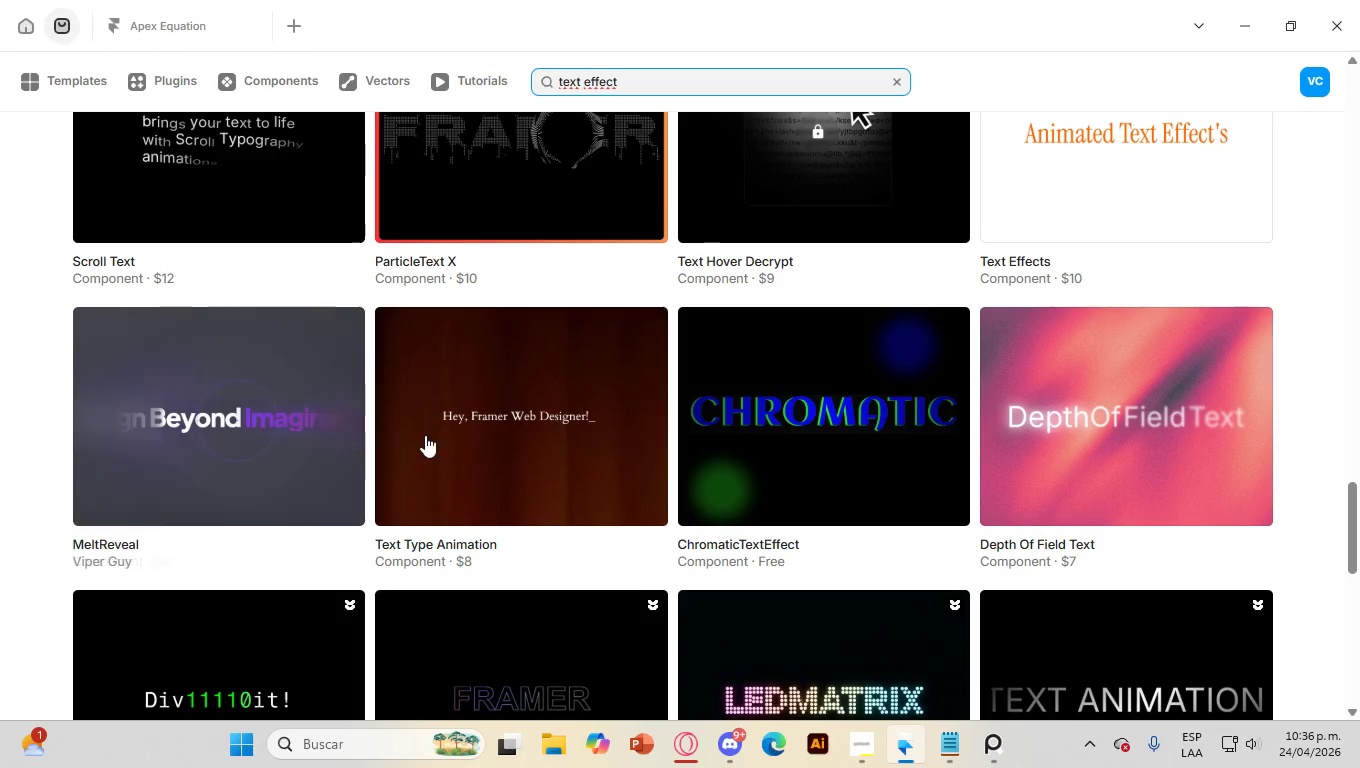 
left_click([535, 428])
 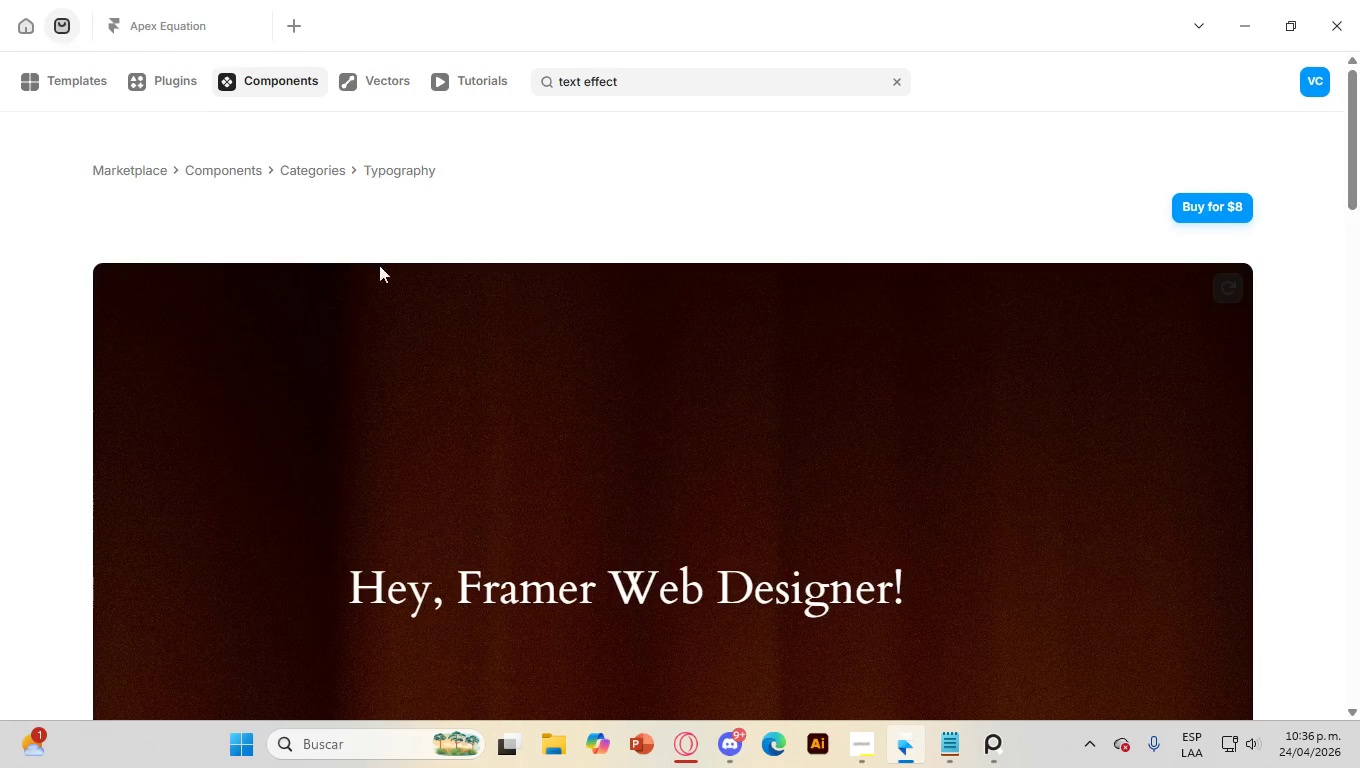 
wait(8.7)
 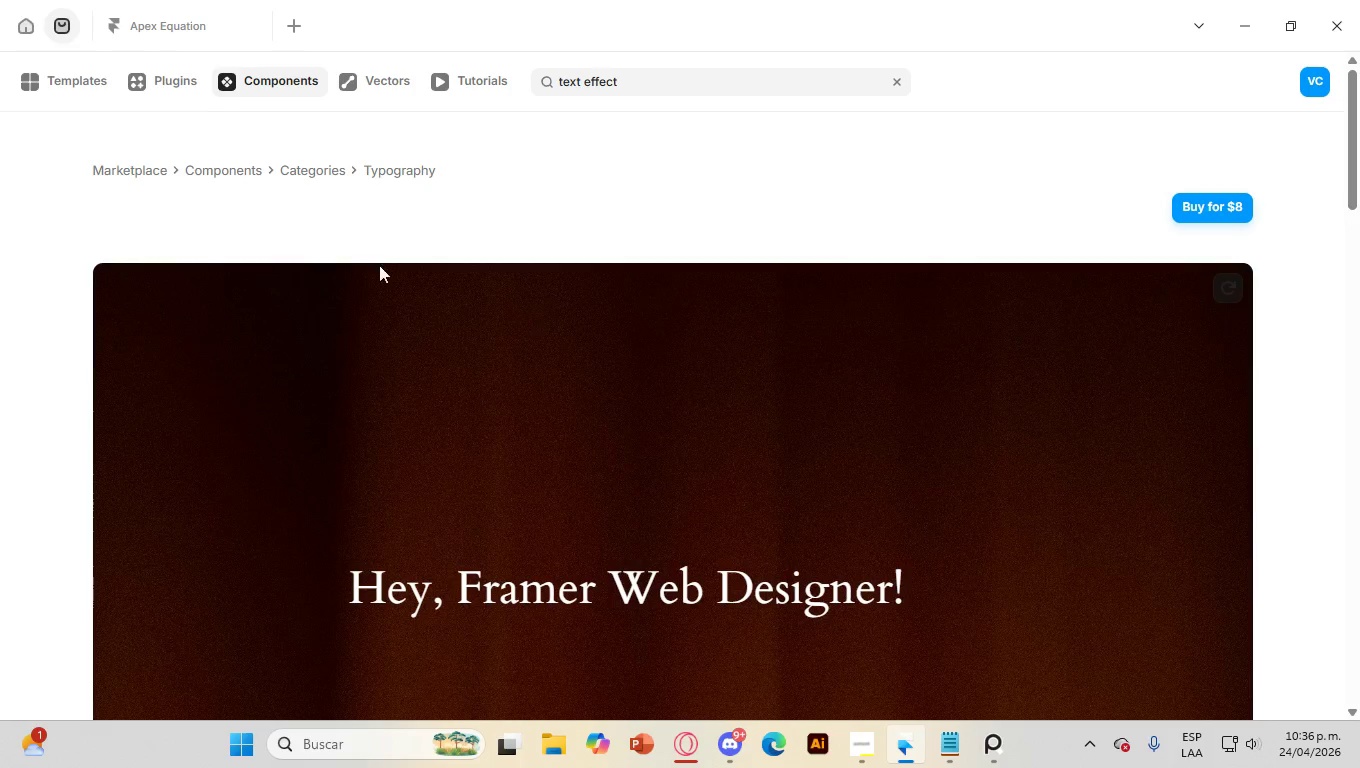 
scroll: coordinate [546, 423], scroll_direction: down, amount: 4.0
 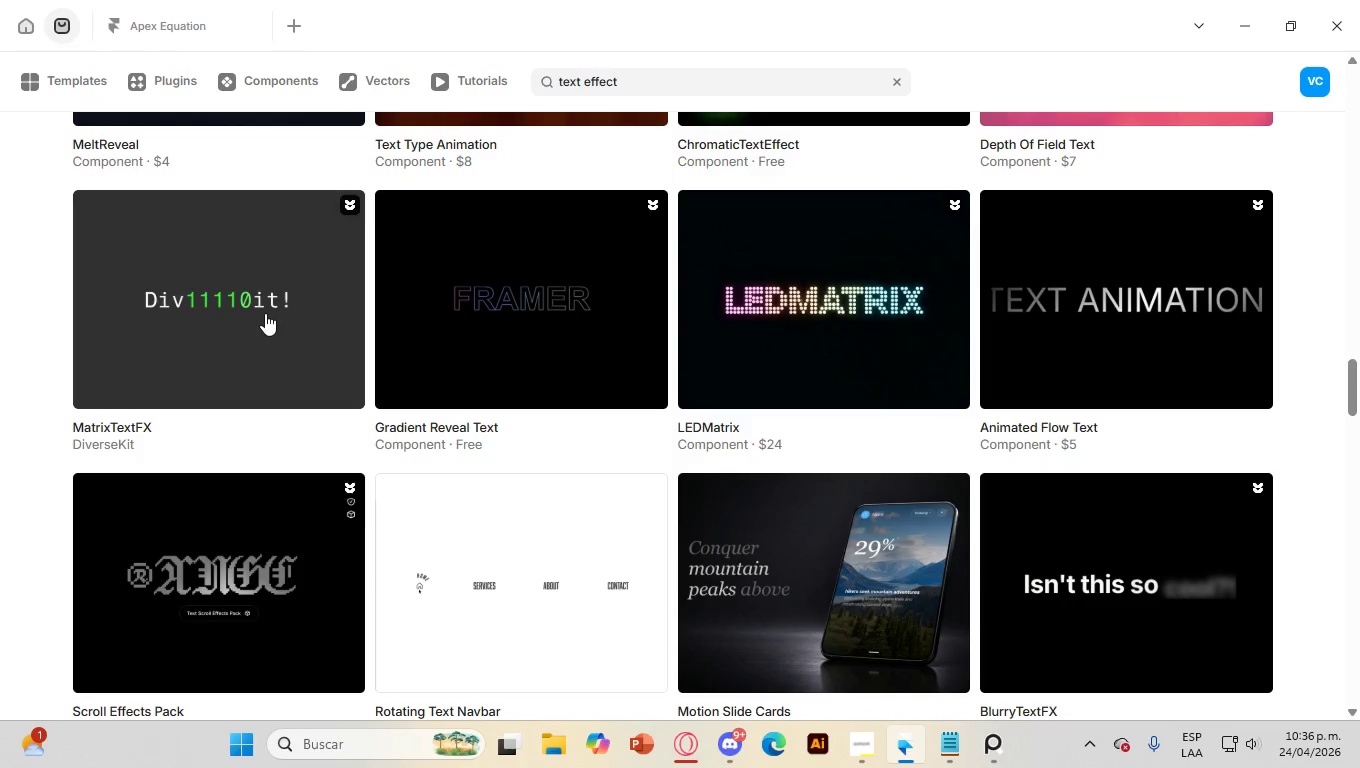 
scroll: coordinate [272, 312], scroll_direction: up, amount: 41.0
 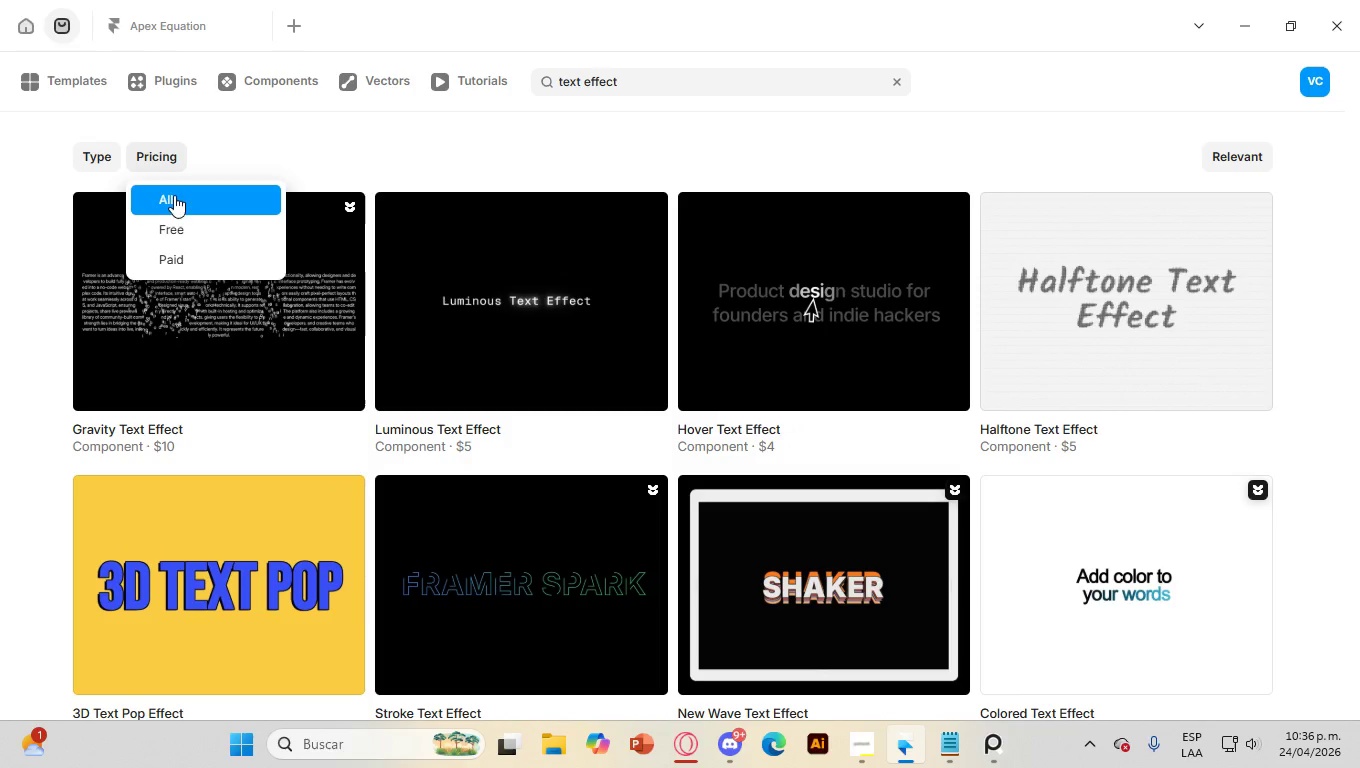 
left_click([188, 228])
 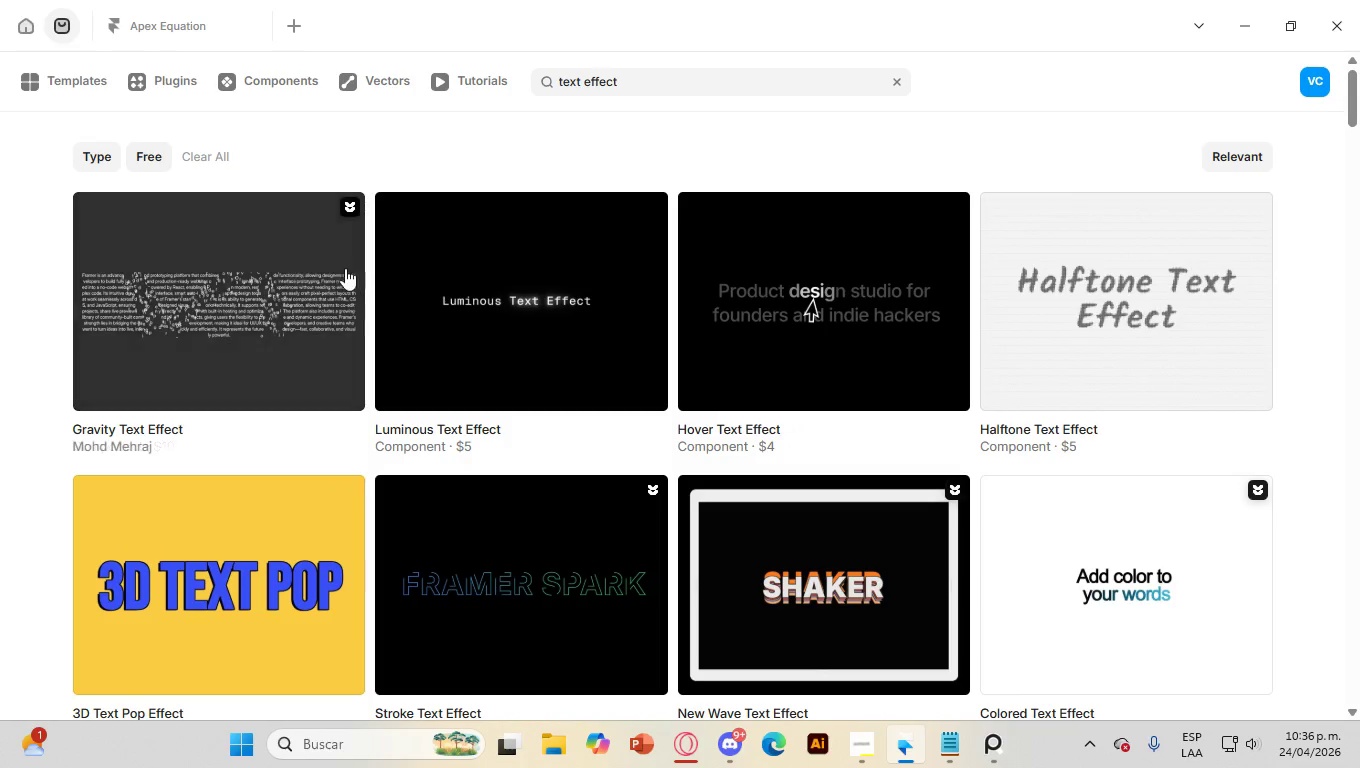 
scroll: coordinate [319, 264], scroll_direction: up, amount: 1.0
 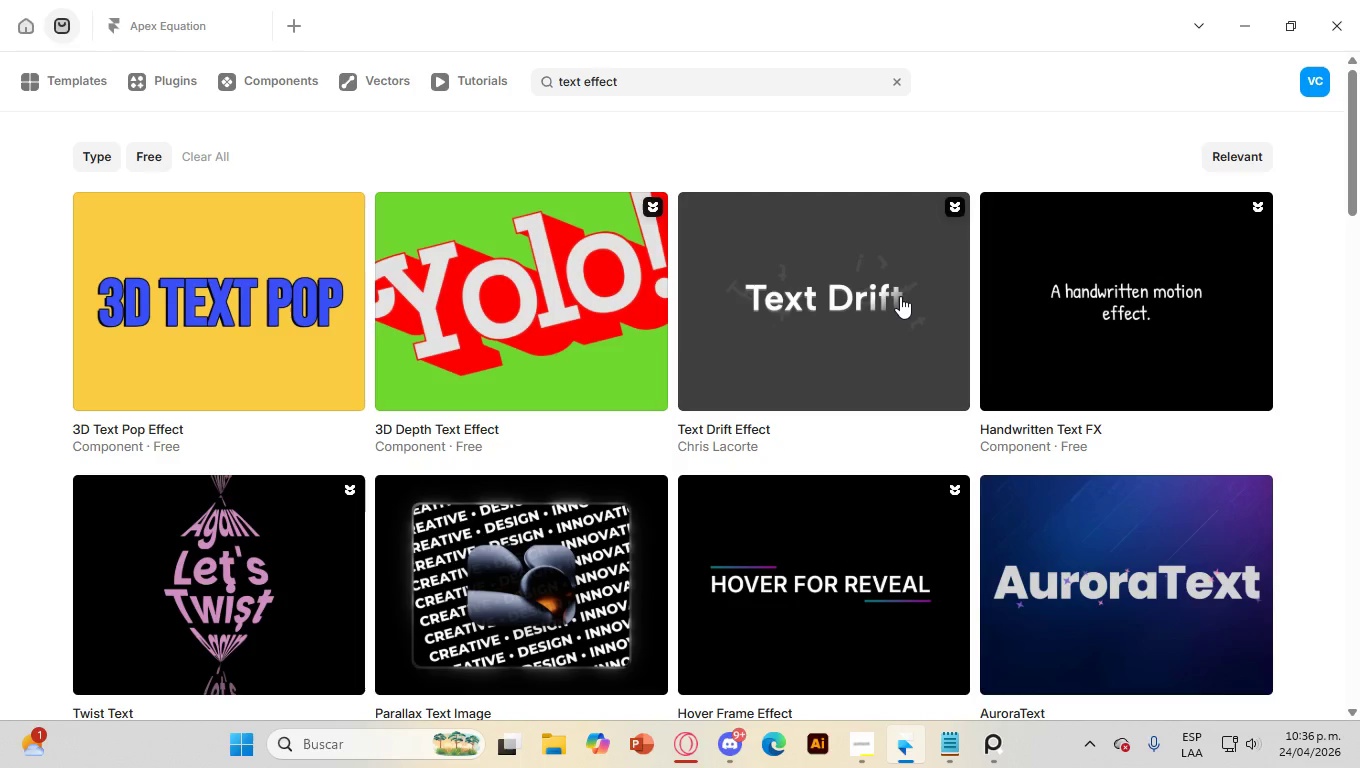 
scroll: coordinate [237, 258], scroll_direction: down, amount: 9.0
 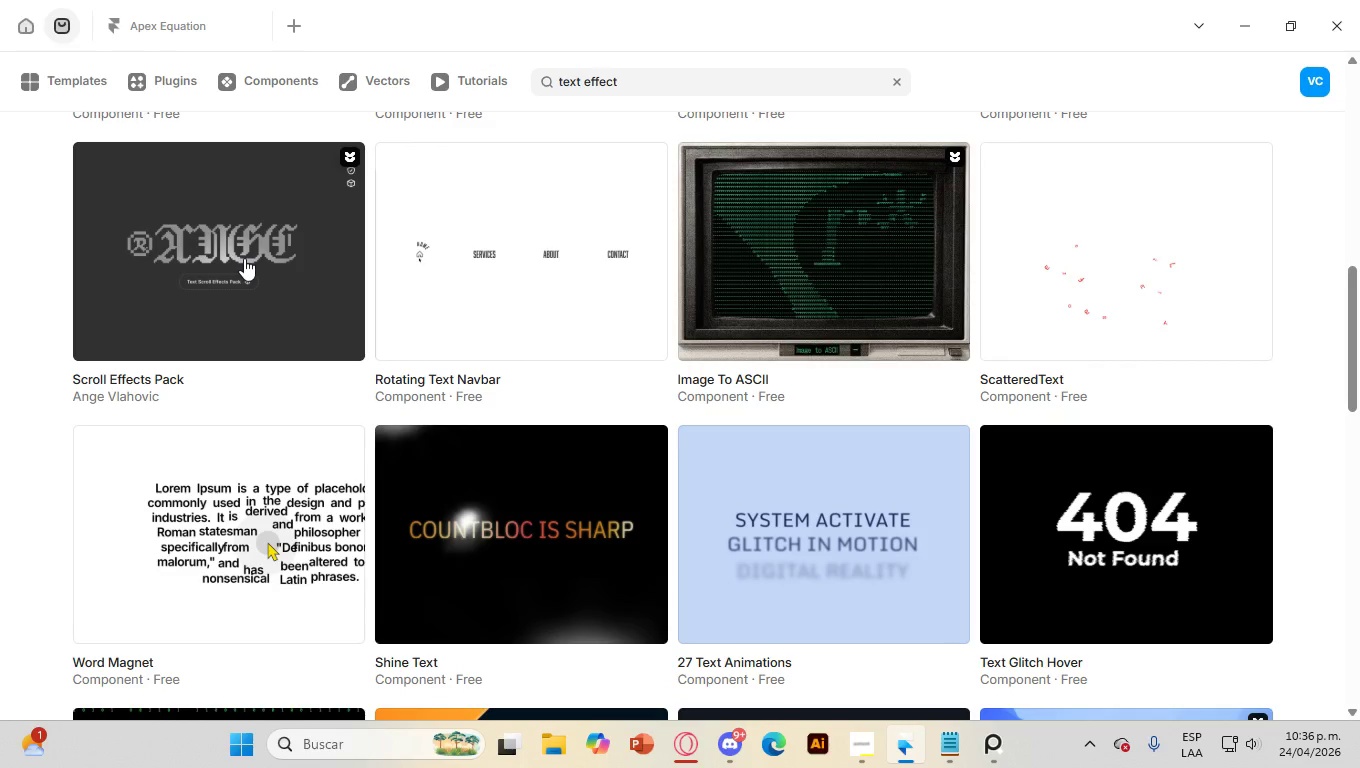 
wait(6.94)
 